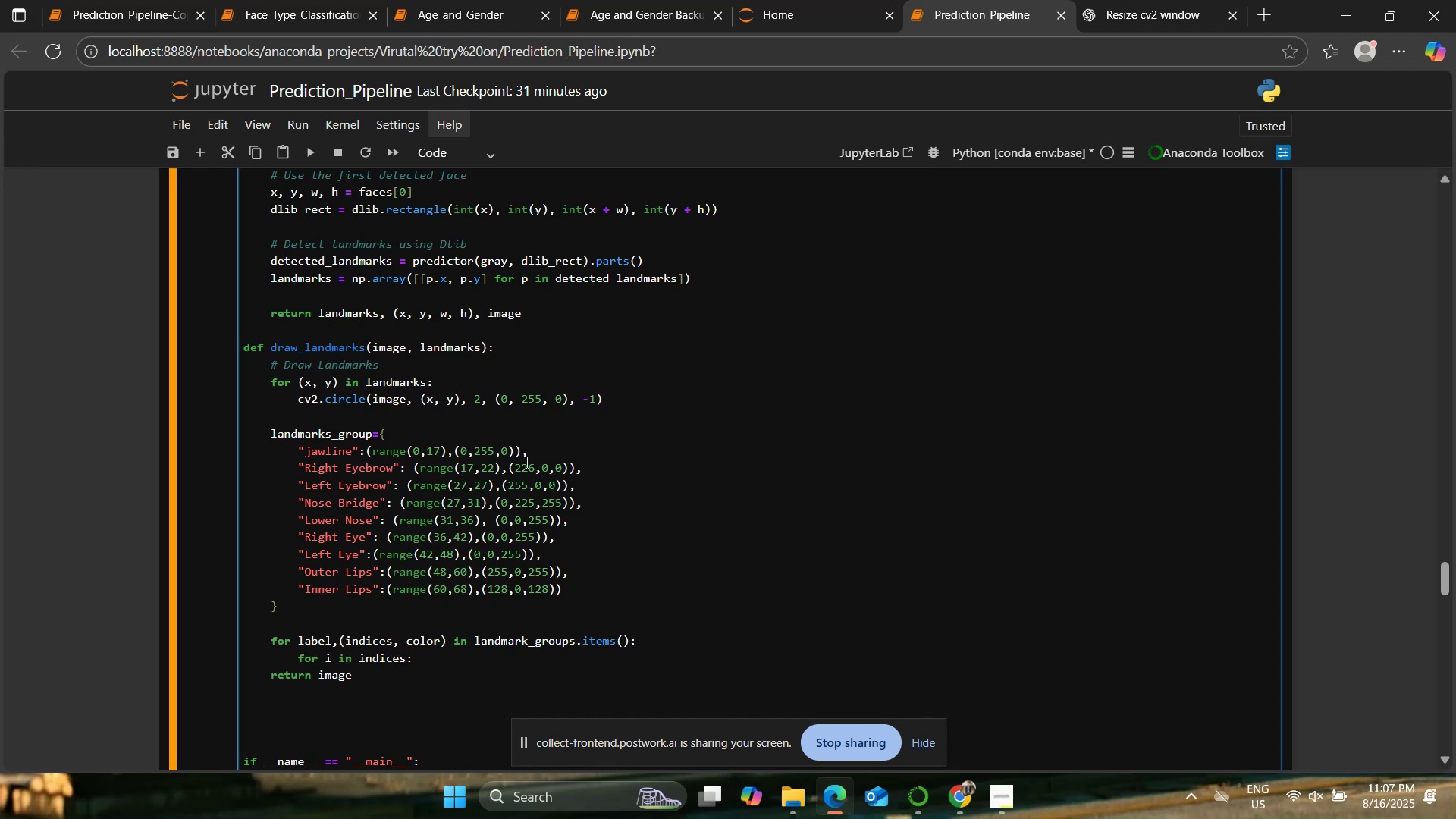 
key(Enter)
 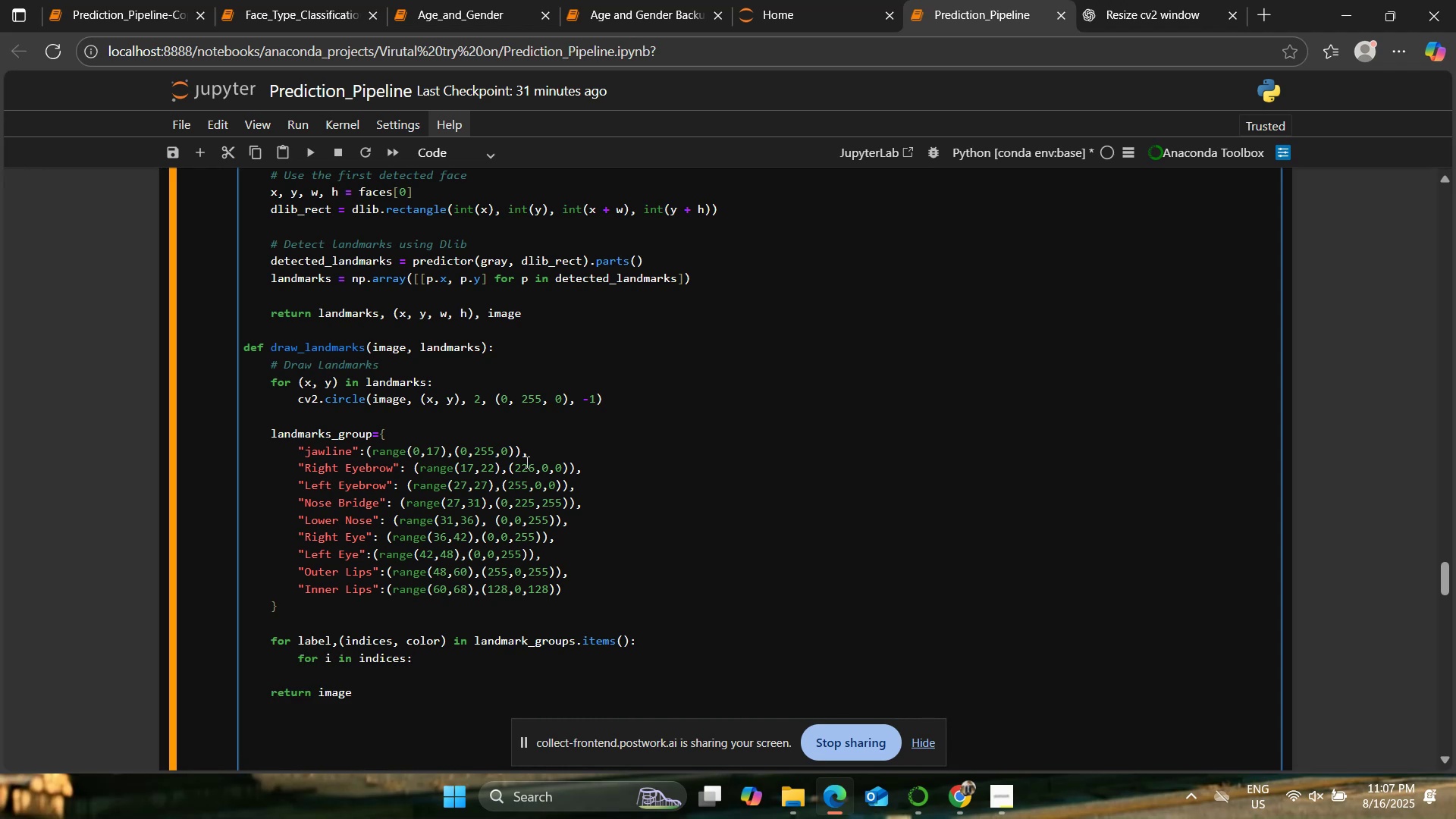 
type(x,y = landmarksp)
key(Backspace)
type(p)
key(Backspace)
type([u)
key(Backspace)
type(i[)
key(Backspace)
type(])
 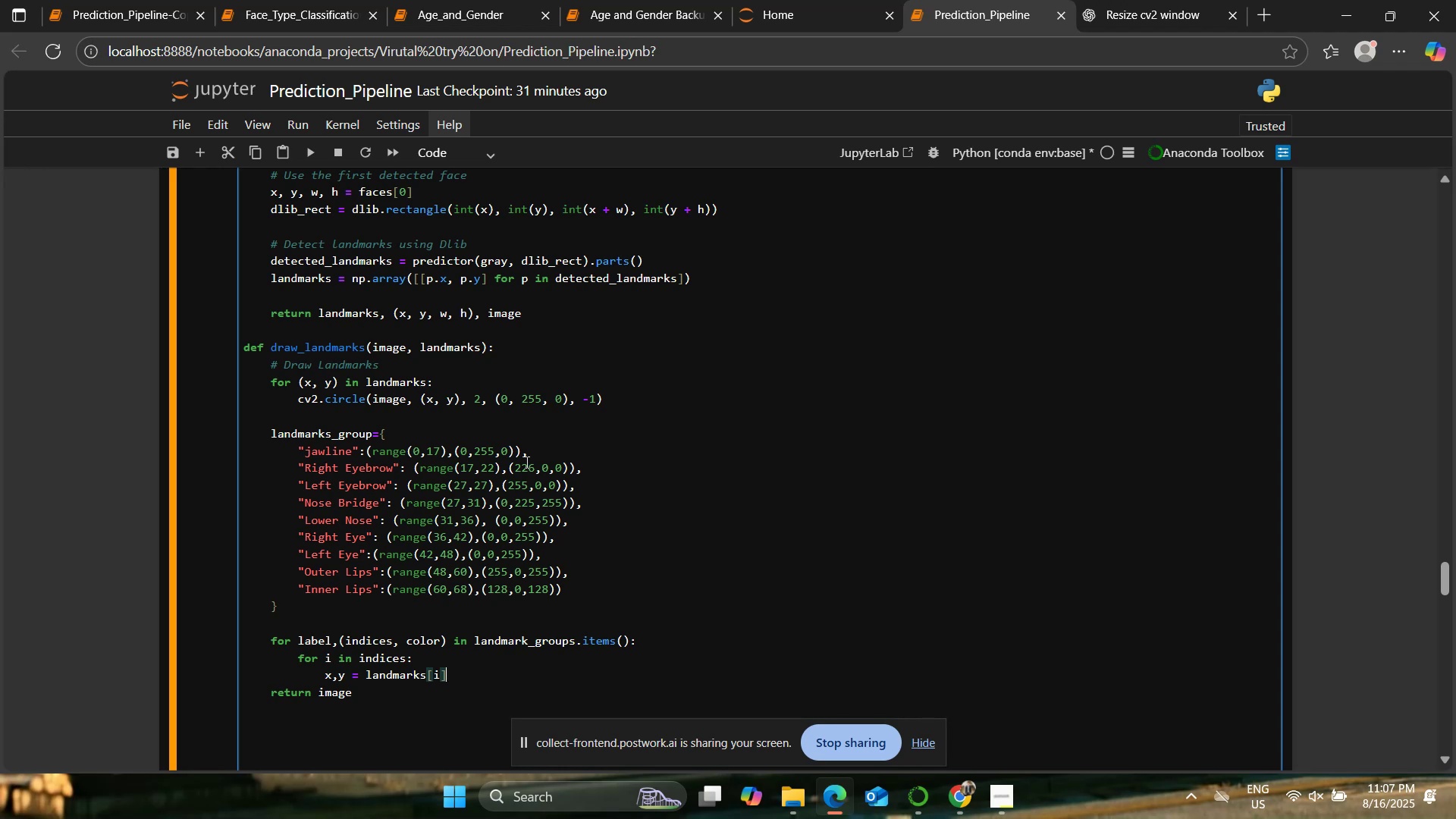 
key(Enter)
 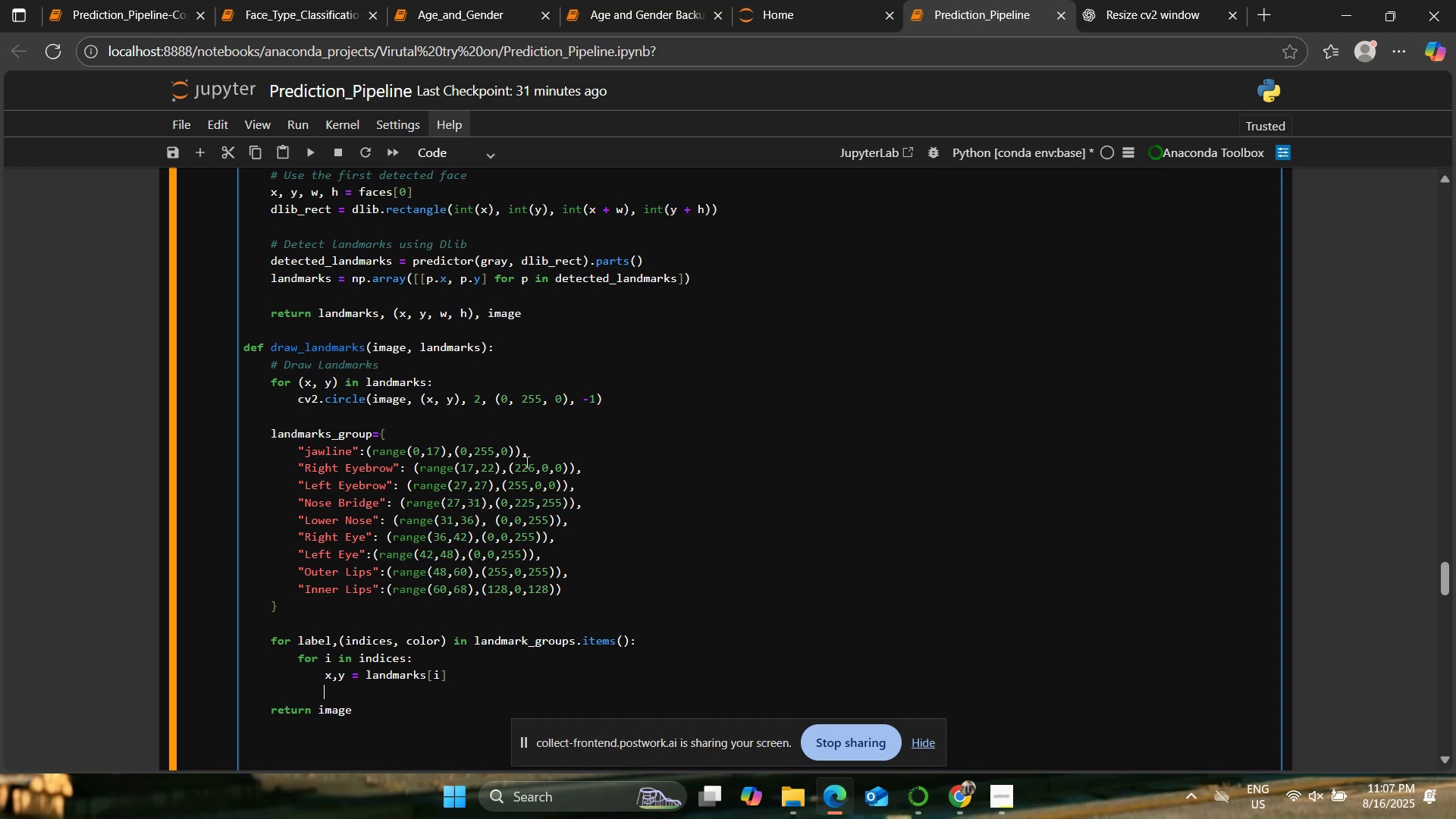 
type(cv2.circle(image,(c,)
key(Backspace)
key(Backspace)
type(x,y{)
key(Backspace)
type({)
key(Backspace)
type(}_)
key(Backspace)
key(Backspace)
type())
 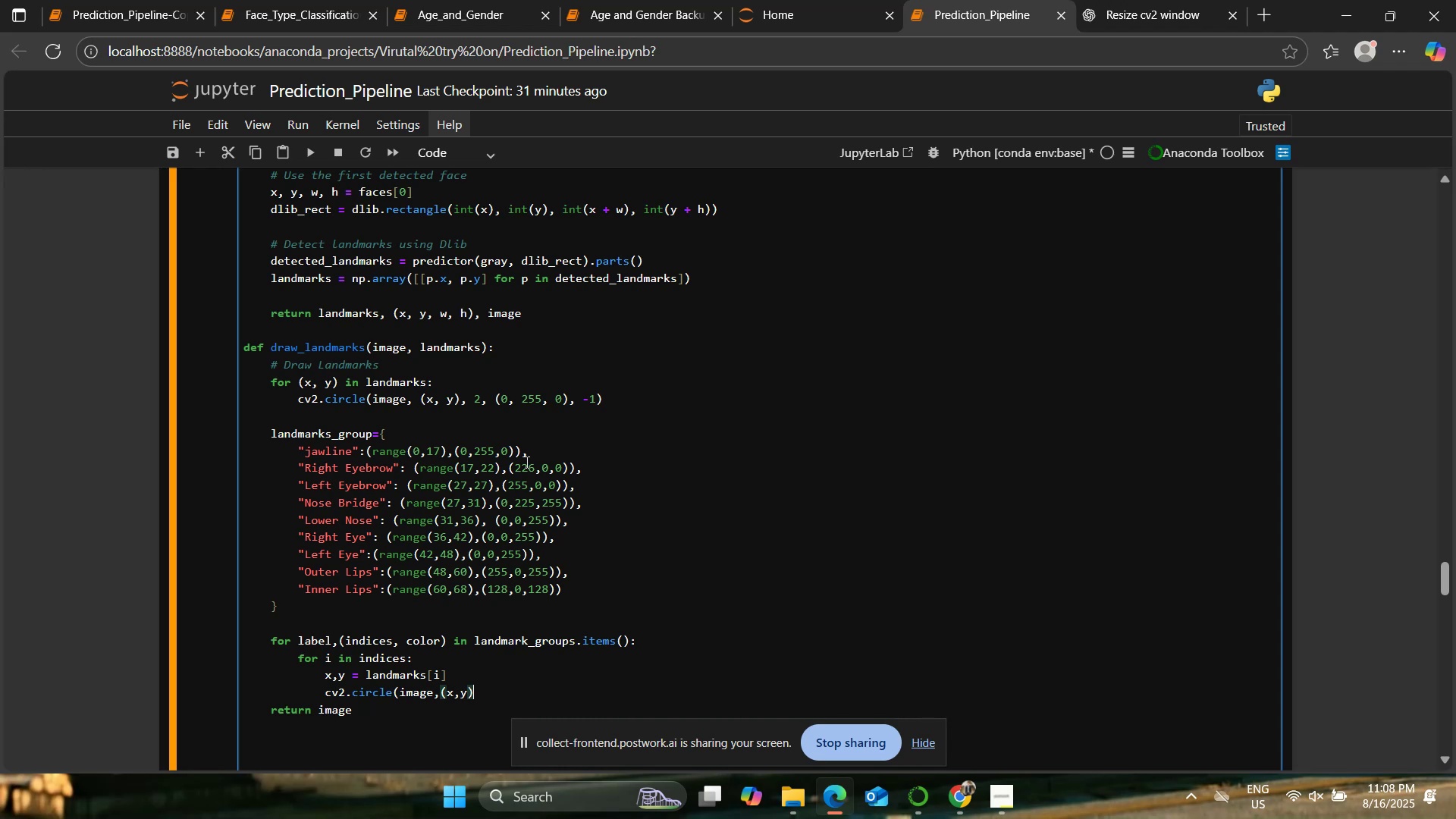 
wait(16.77)
 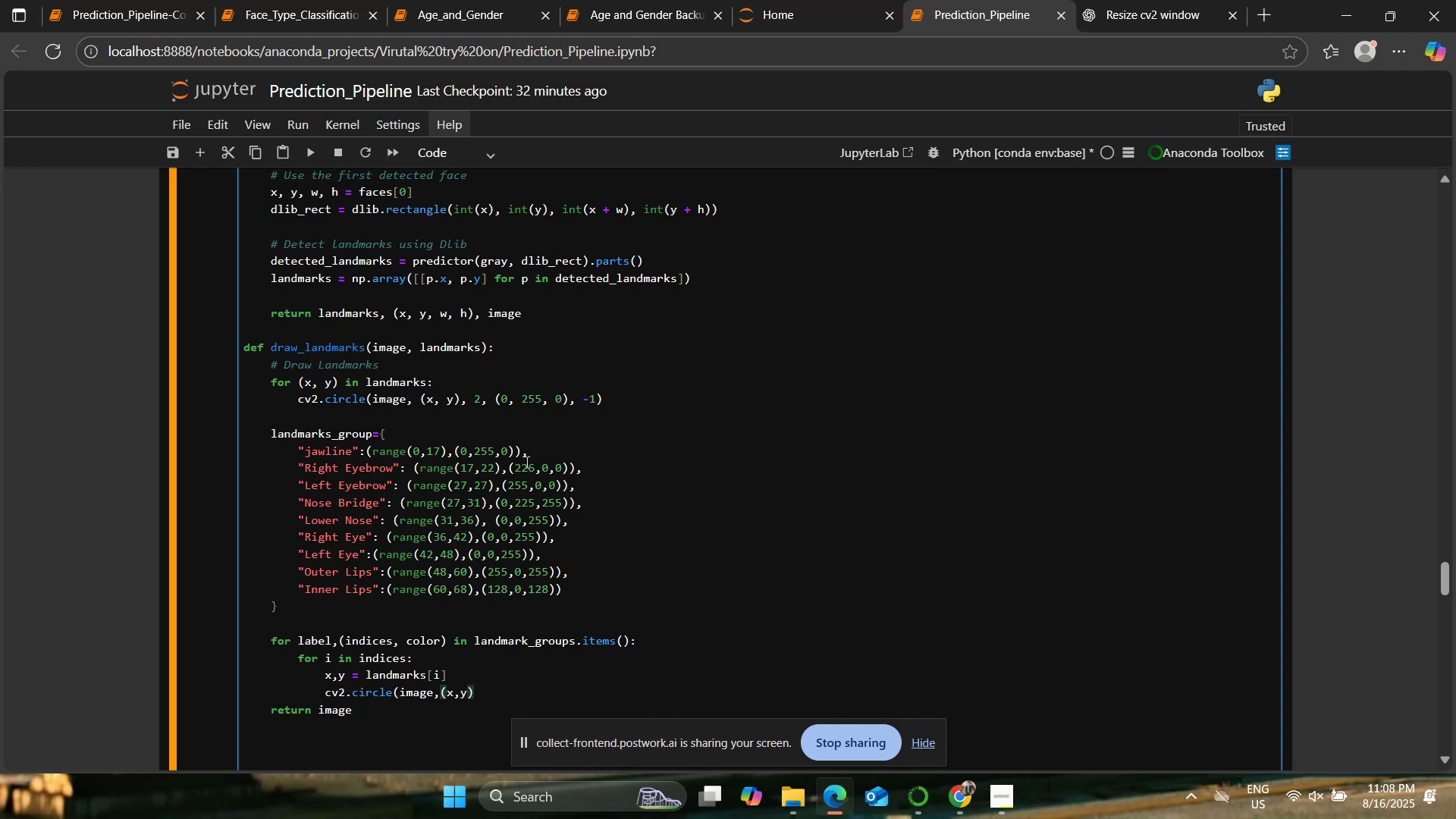 
type(,2,cok)
key(Backspace)
type(lor,0)
key(Backspace)
type(-1))
 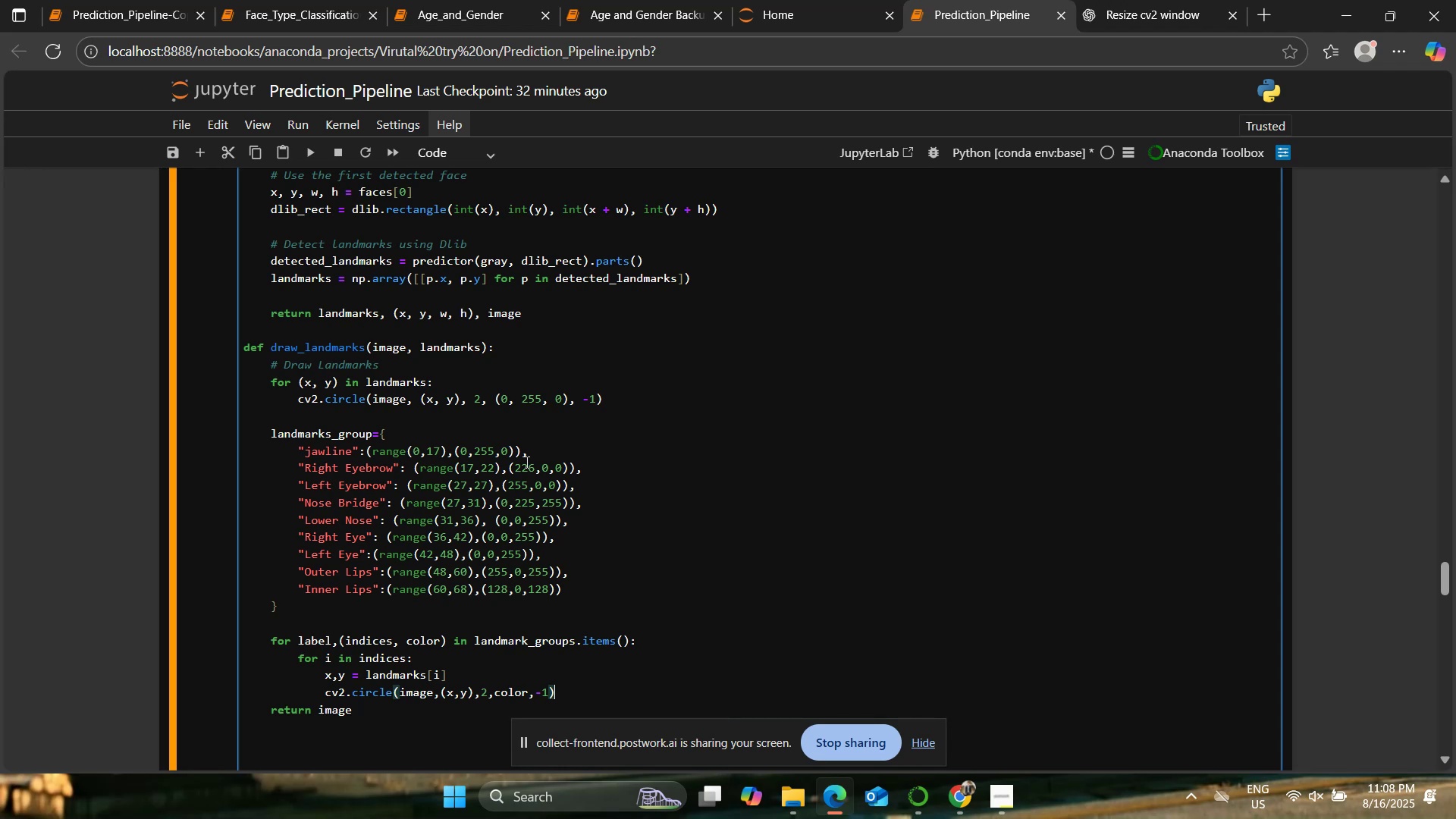 
key(Enter)
 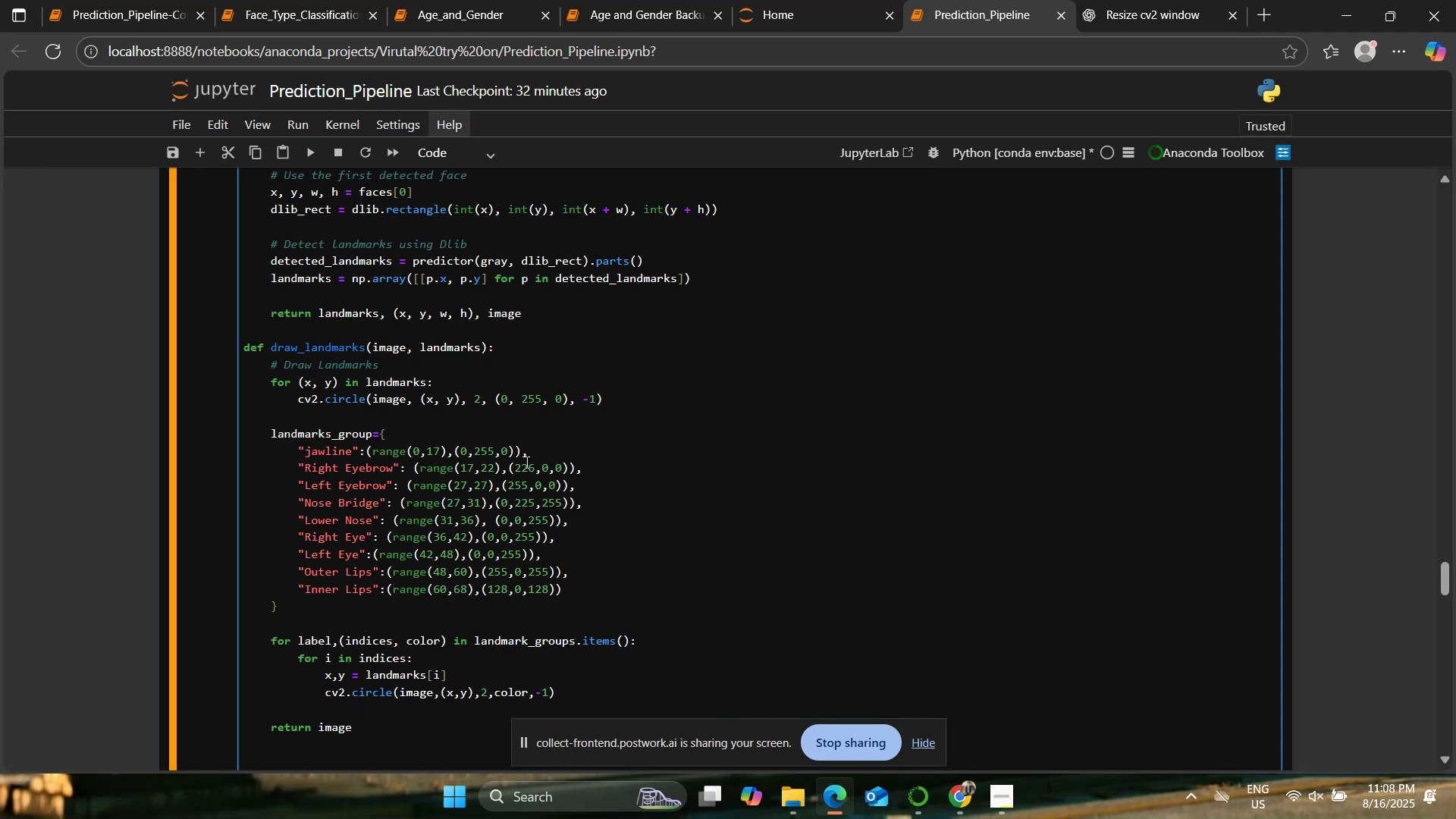 
scroll: coordinate [196, 228], scroll_direction: up, amount: 1.0
 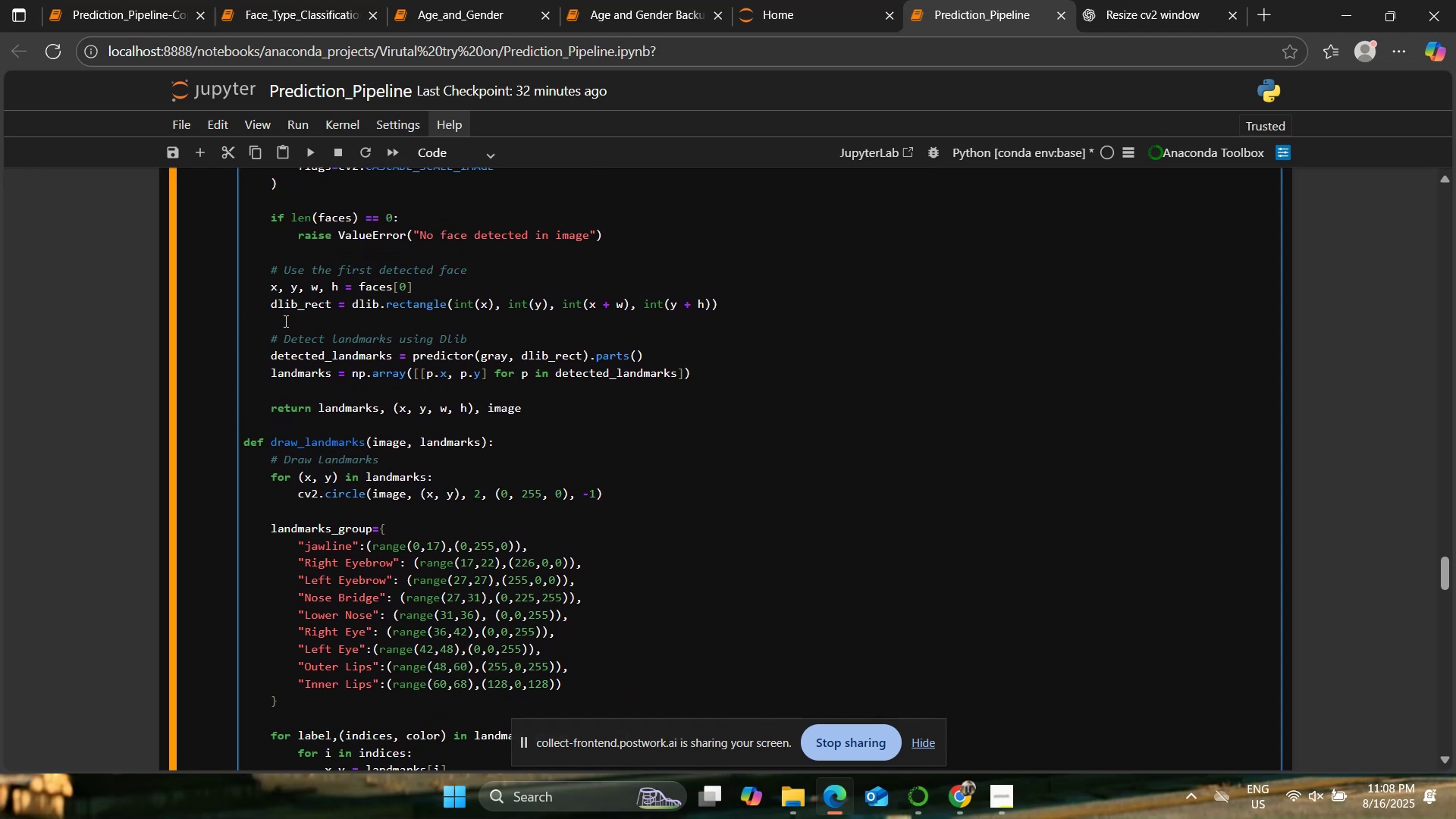 
left_click([334, 322])
 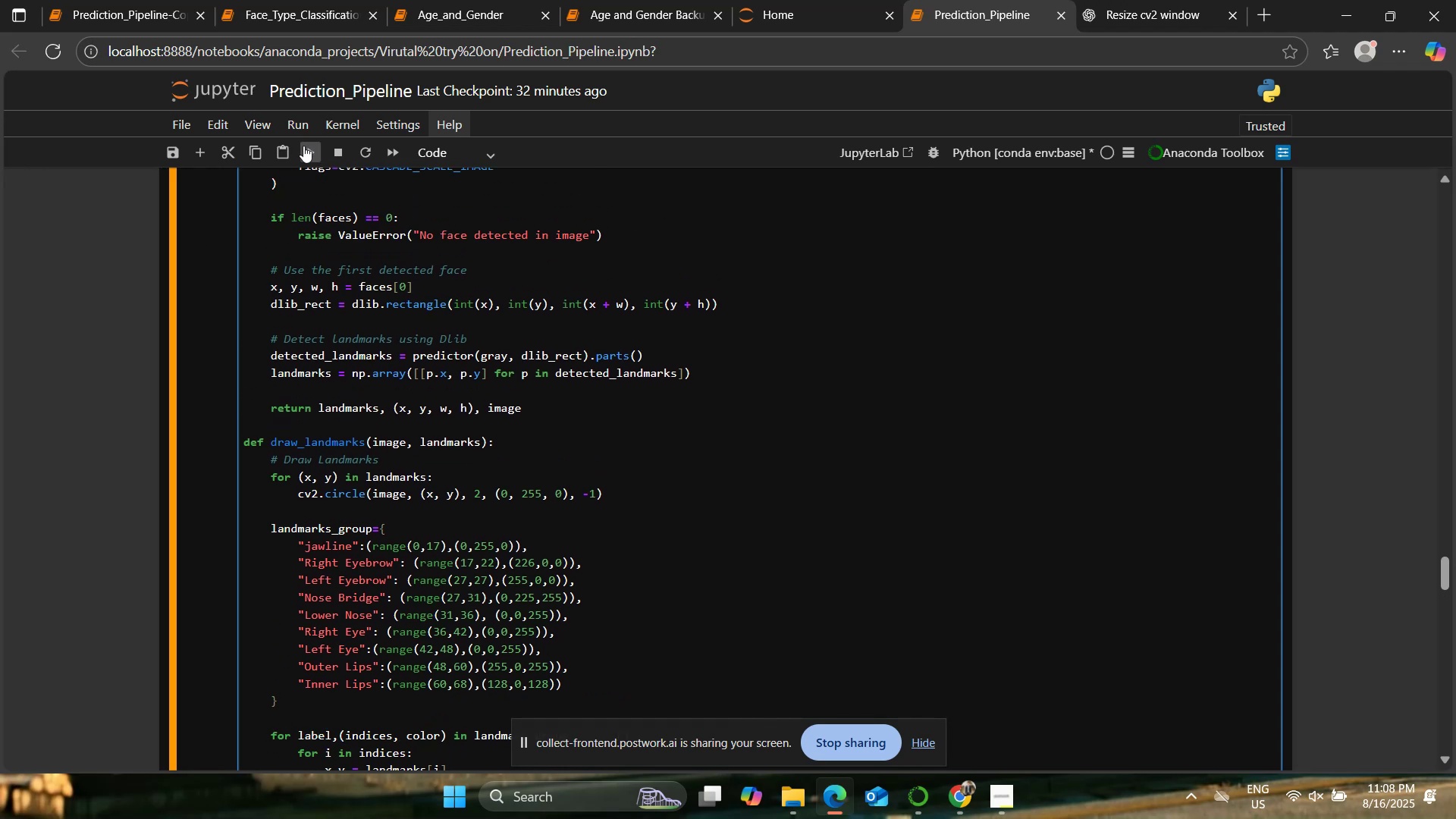 
left_click([304, 145])
 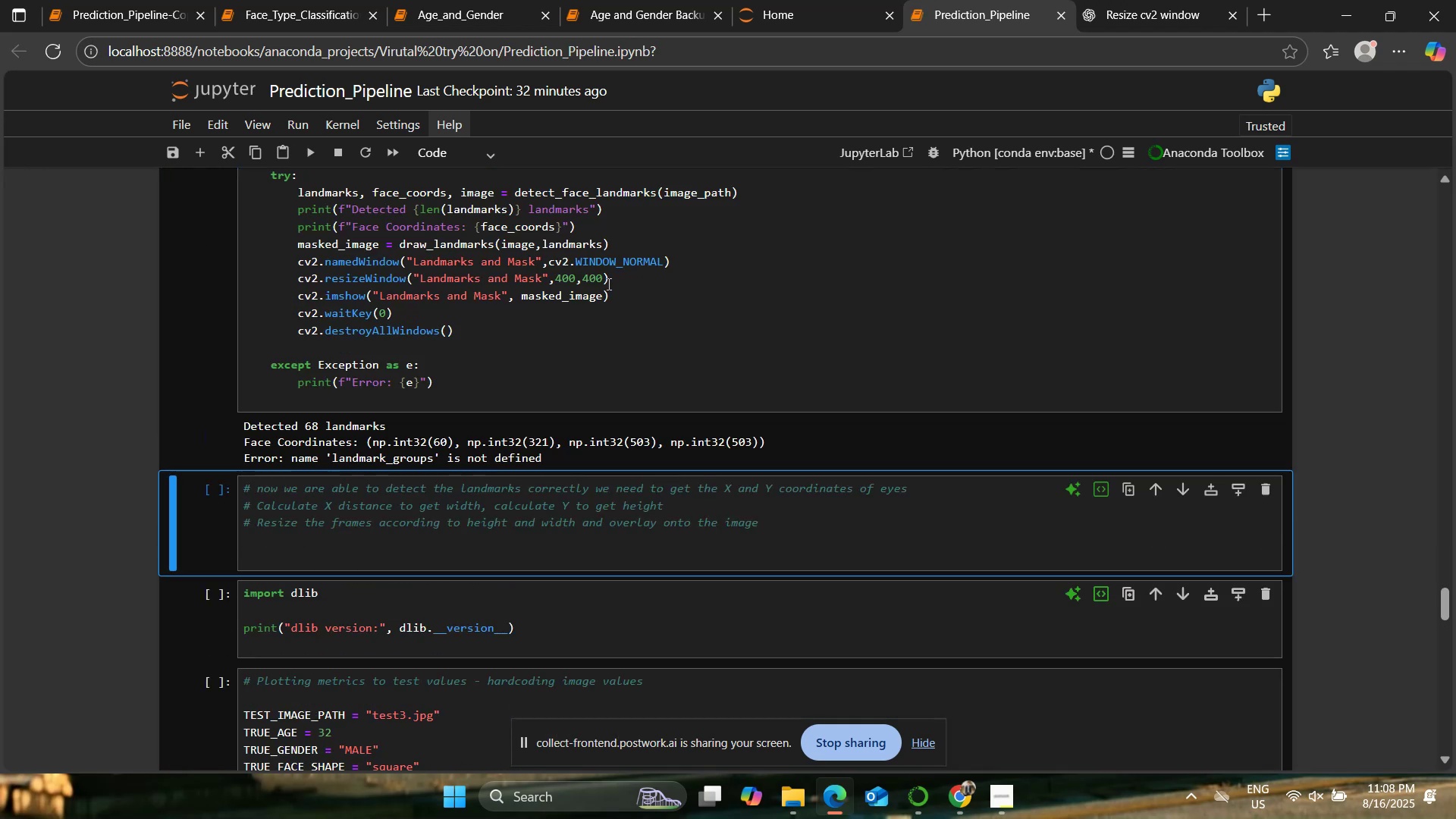 
scroll: coordinate [600, 290], scroll_direction: up, amount: 4.0
 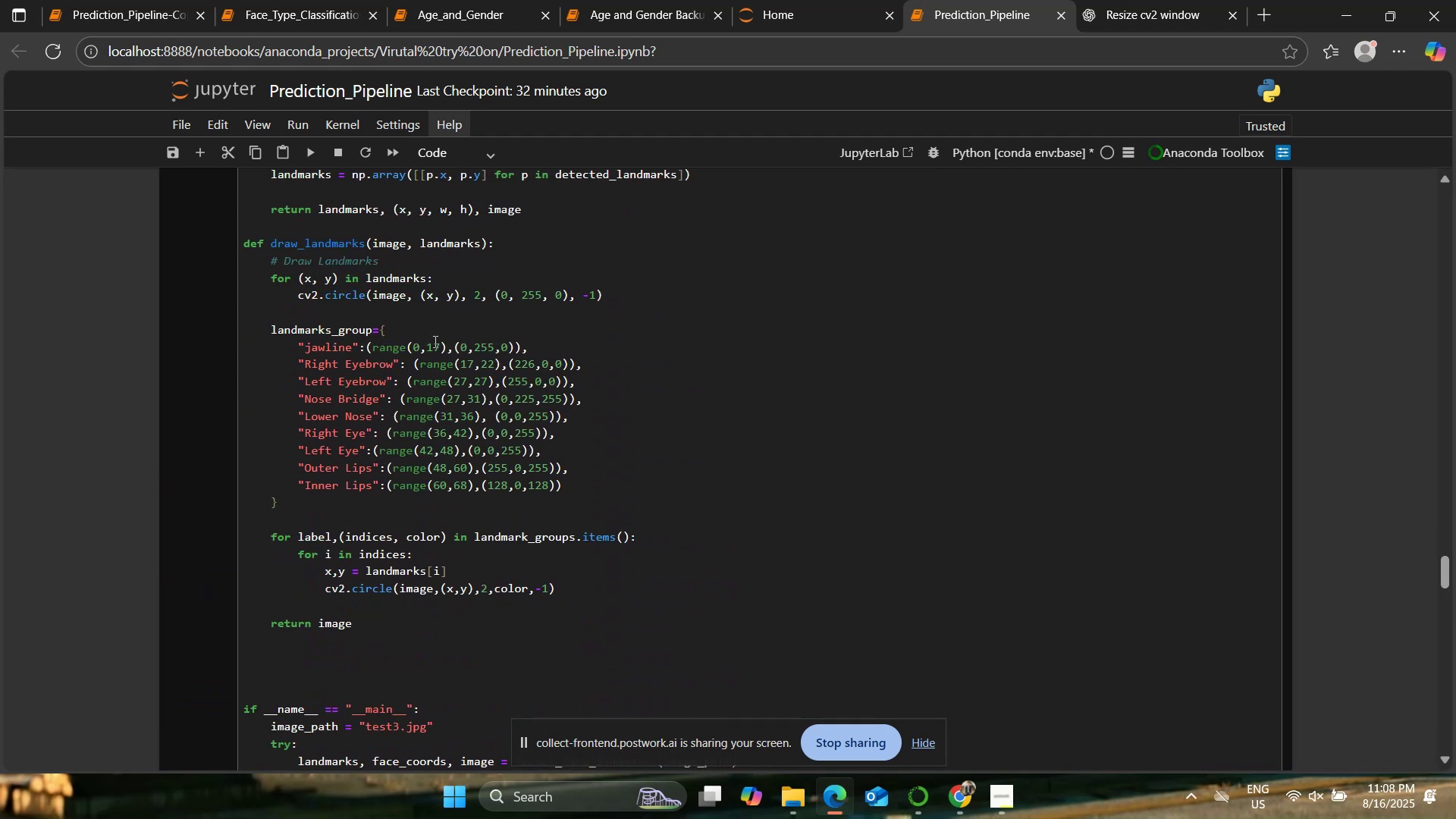 
scroll: coordinate [434, 341], scroll_direction: down, amount: 2.0
 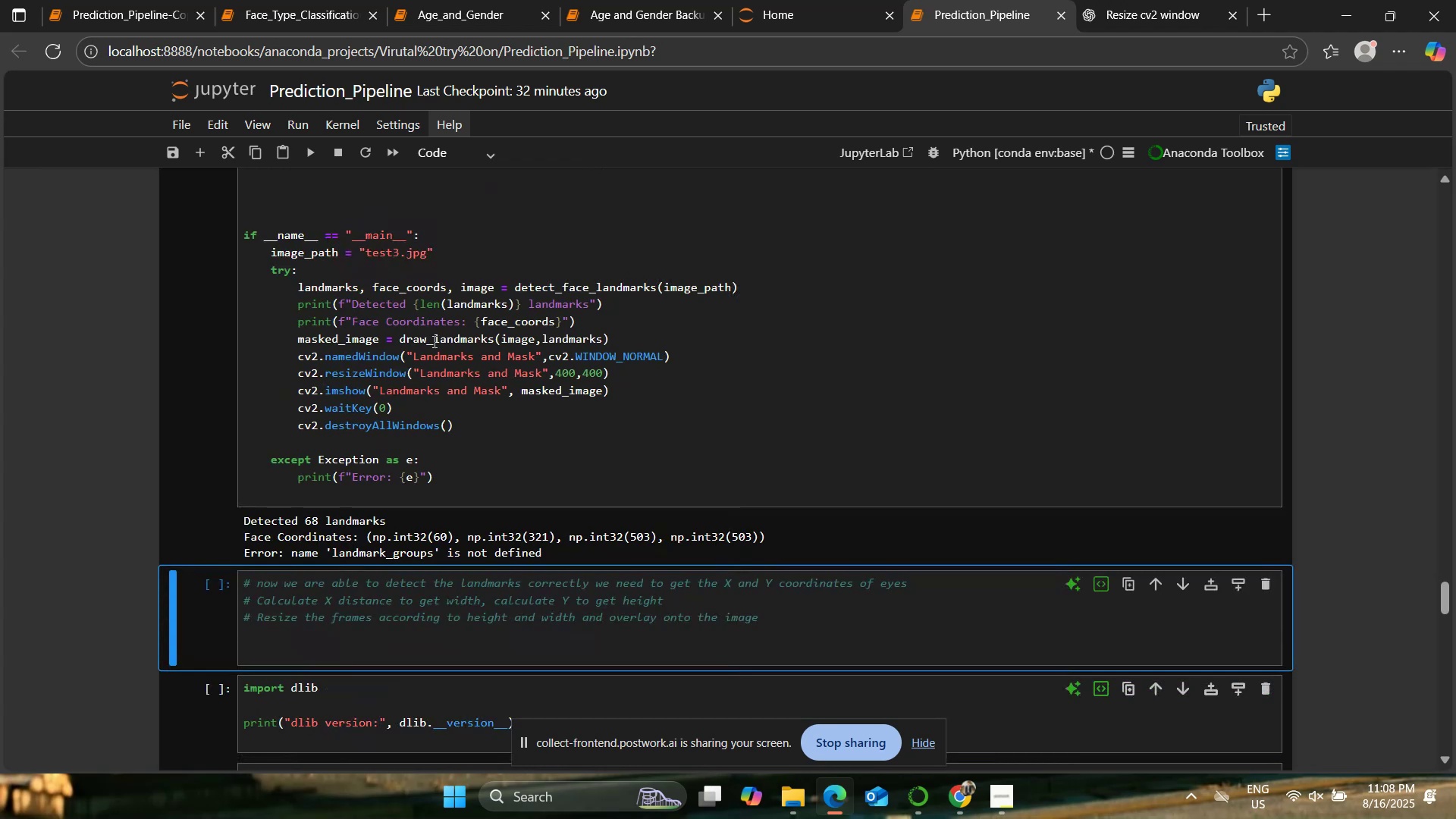 
scroll: coordinate [433, 340], scroll_direction: up, amount: 2.0
 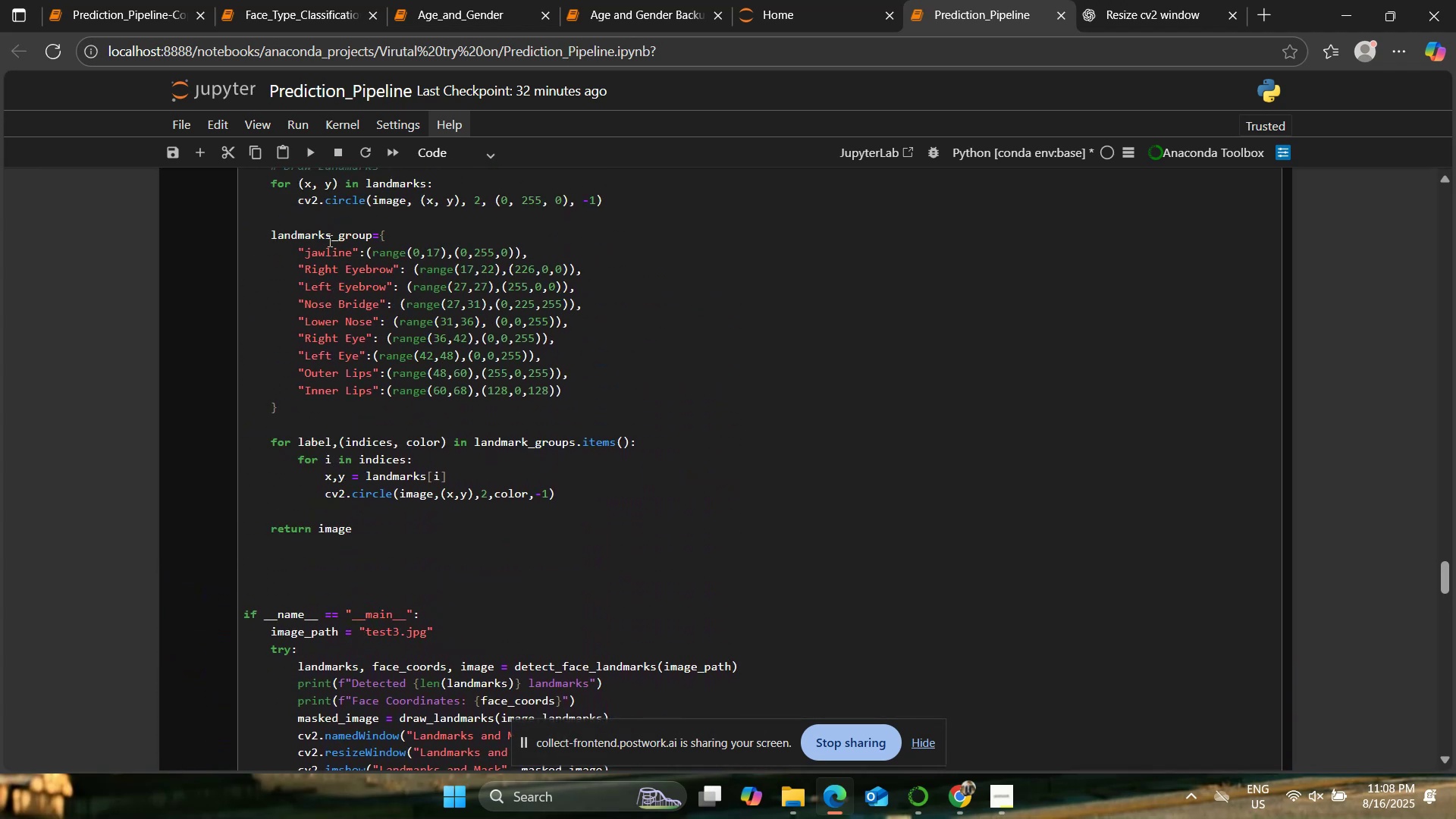 
scroll: coordinate [397, 392], scroll_direction: down, amount: 4.0
 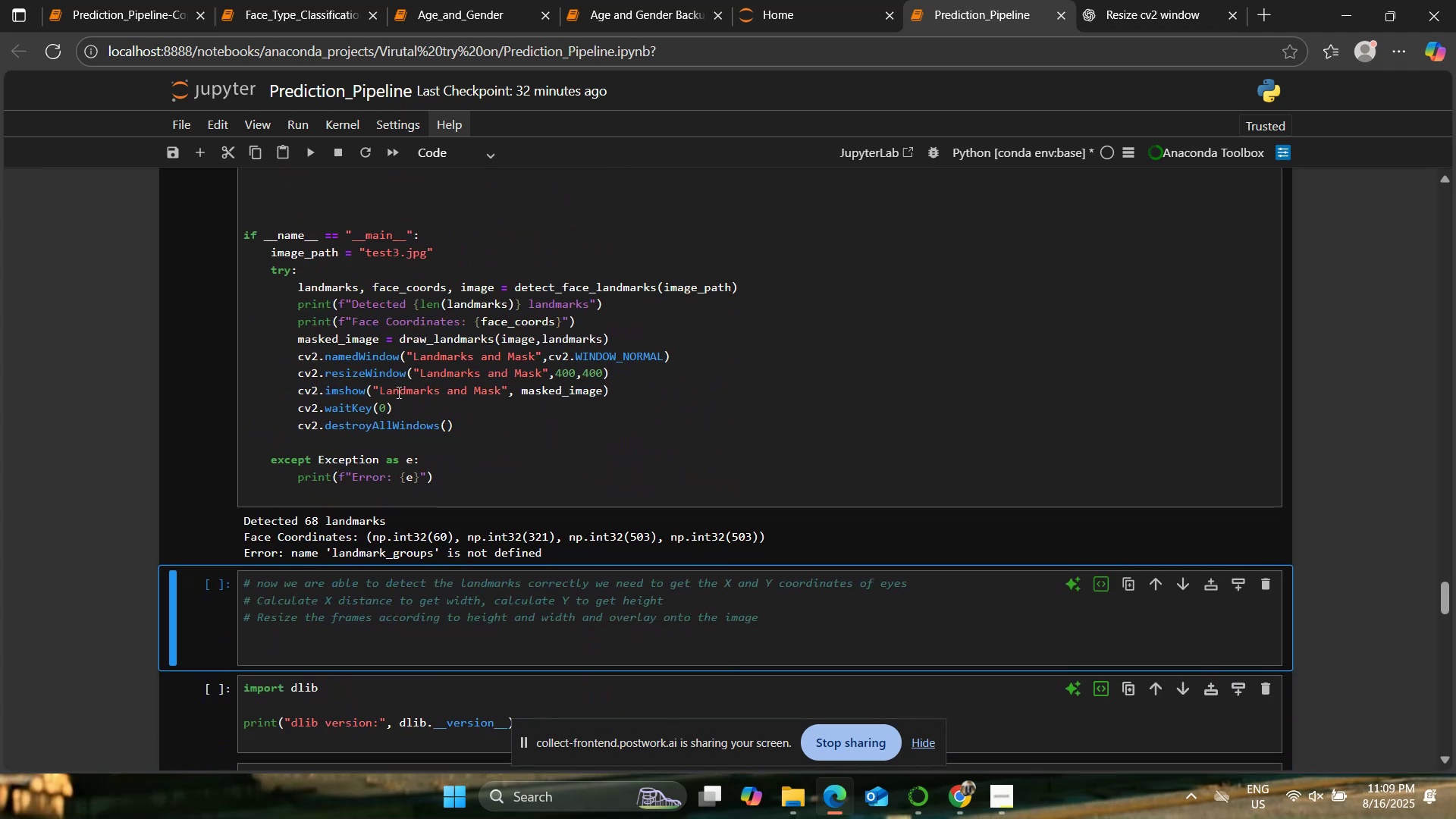 
scroll: coordinate [463, 600], scroll_direction: up, amount: 4.0
 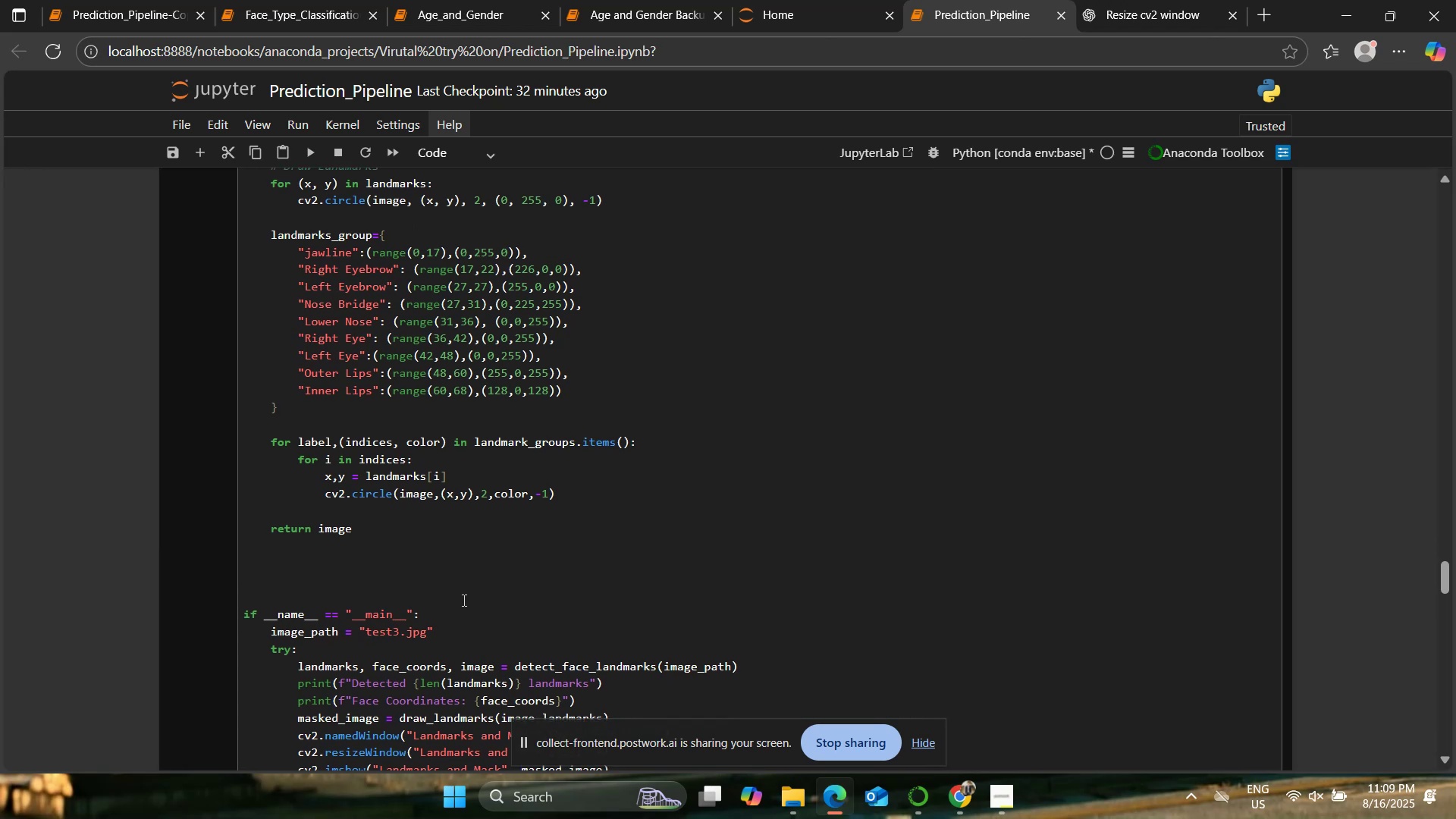 
scroll: coordinate [463, 600], scroll_direction: down, amount: 1.0
 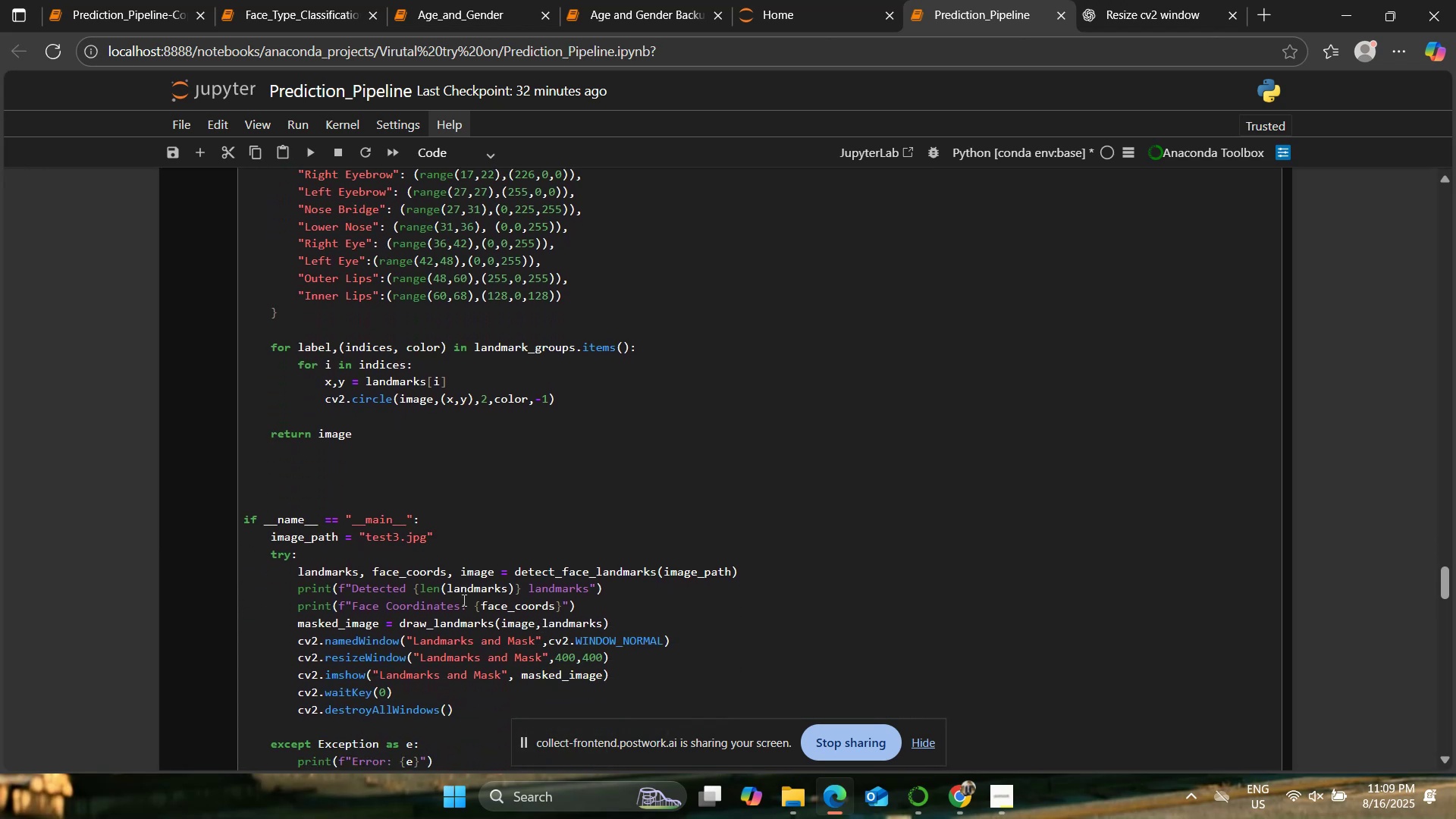 
scroll: coordinate [523, 488], scroll_direction: up, amount: 3.0
 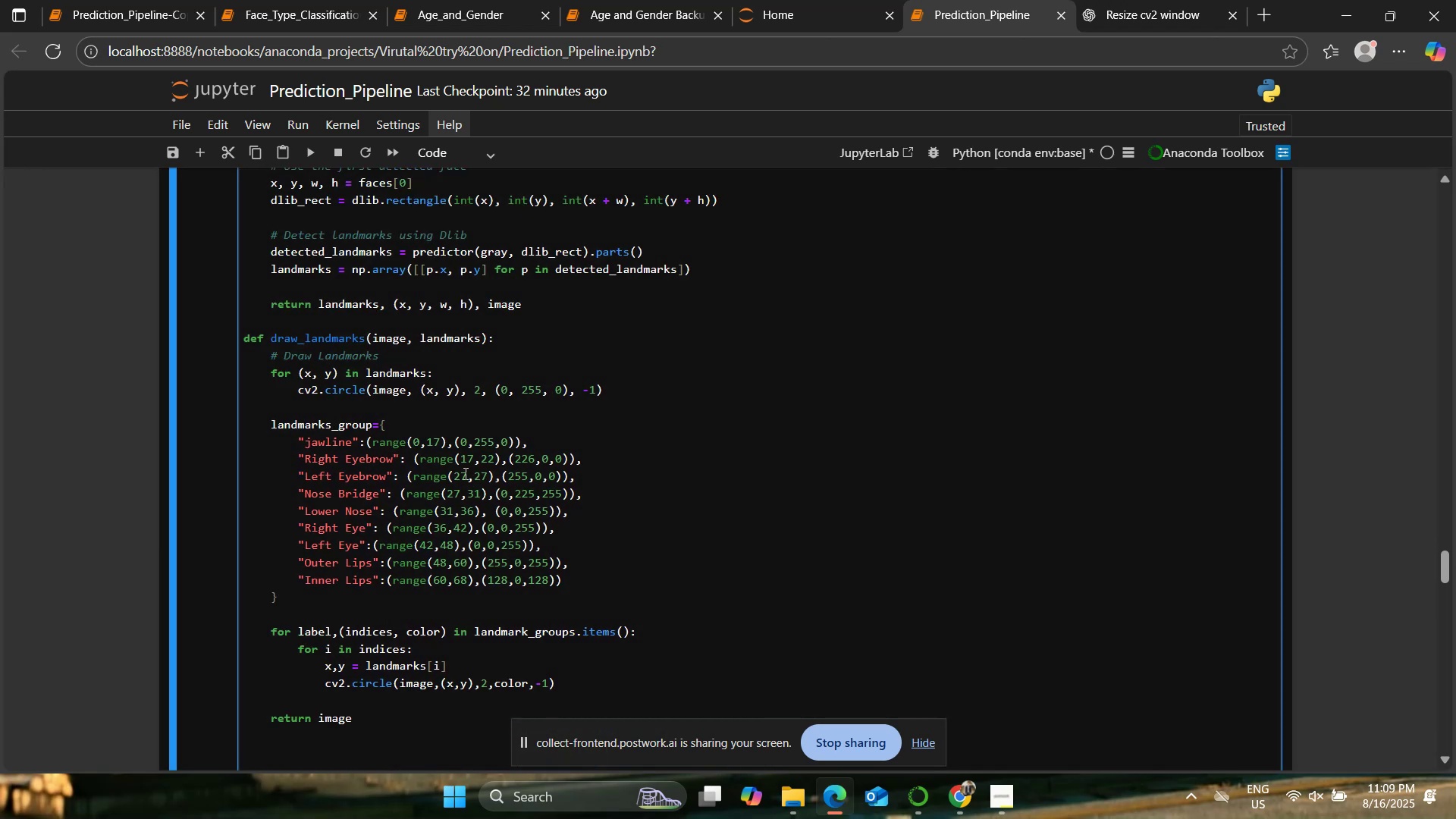 
wait(5.11)
 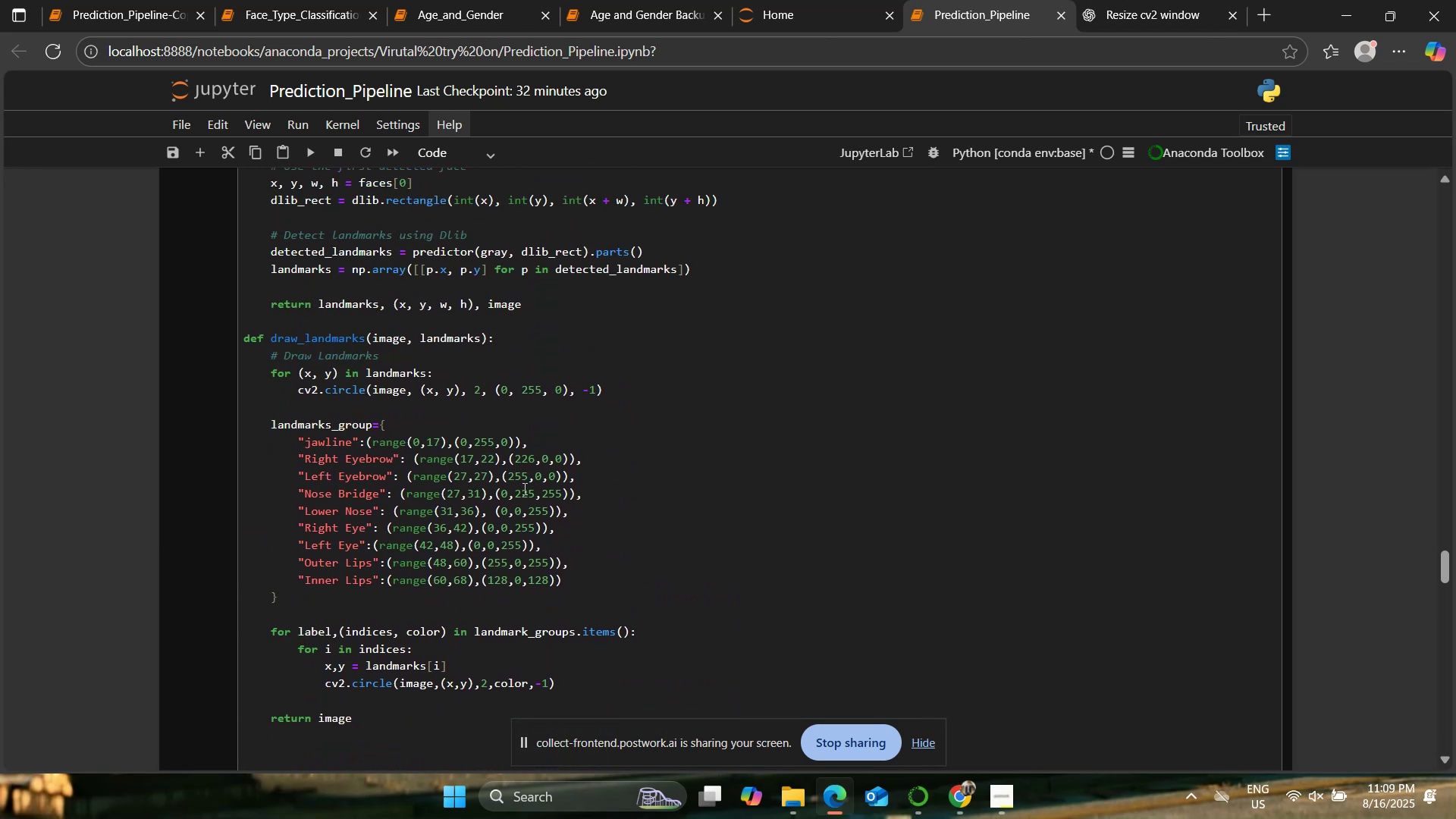 
key(Backspace)
 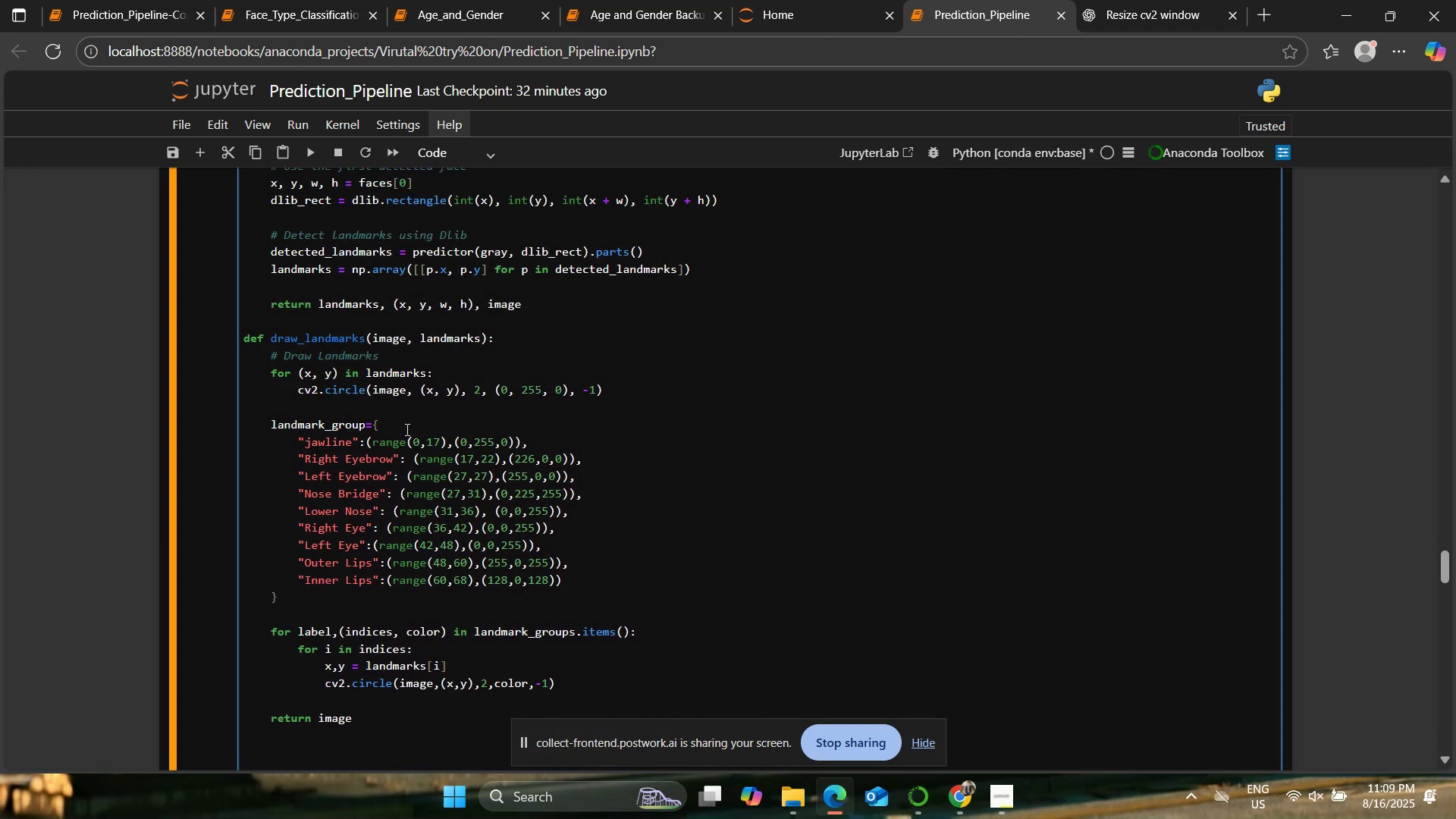 
left_click([392, 431])
 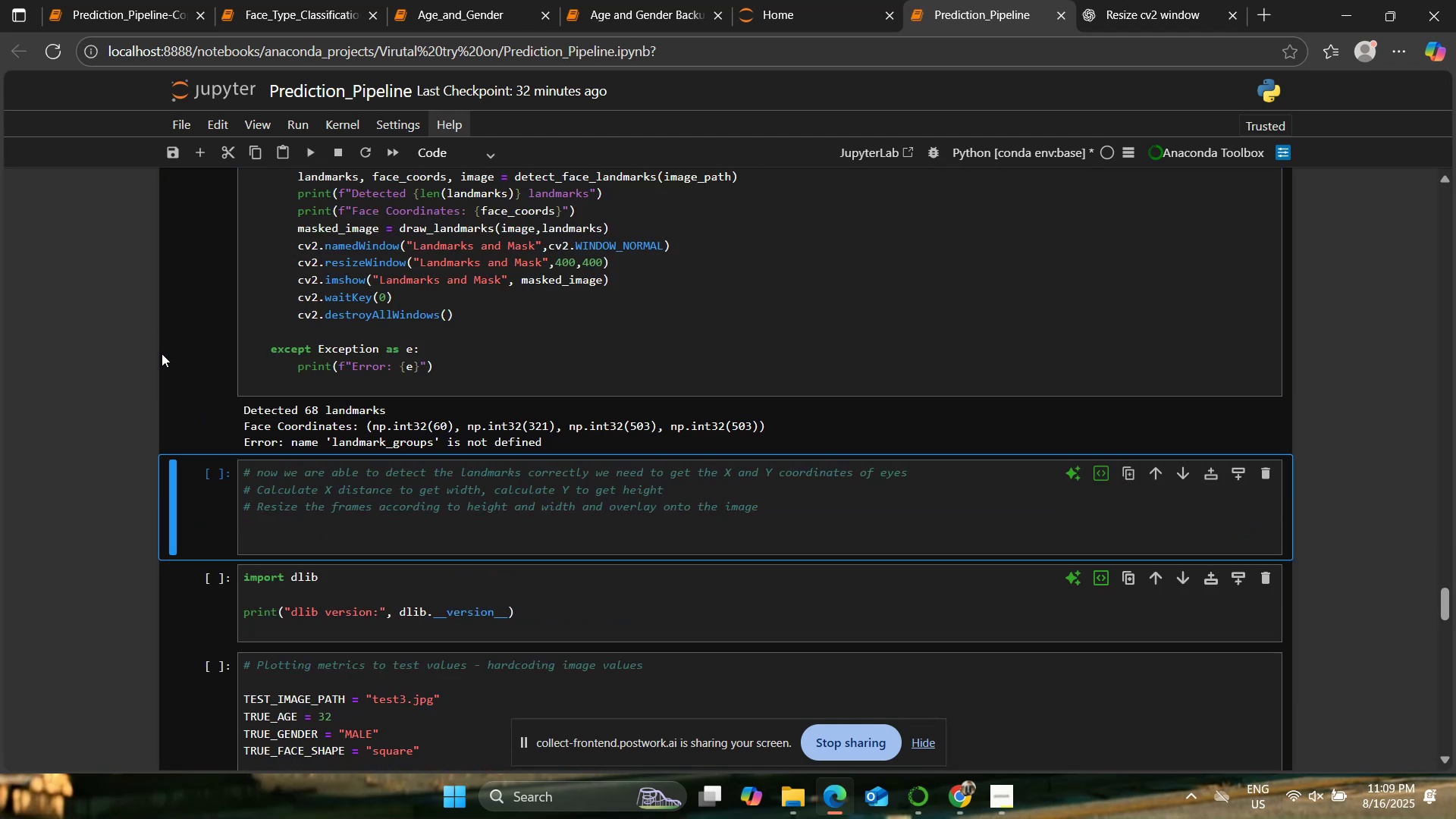 
wait(9.85)
 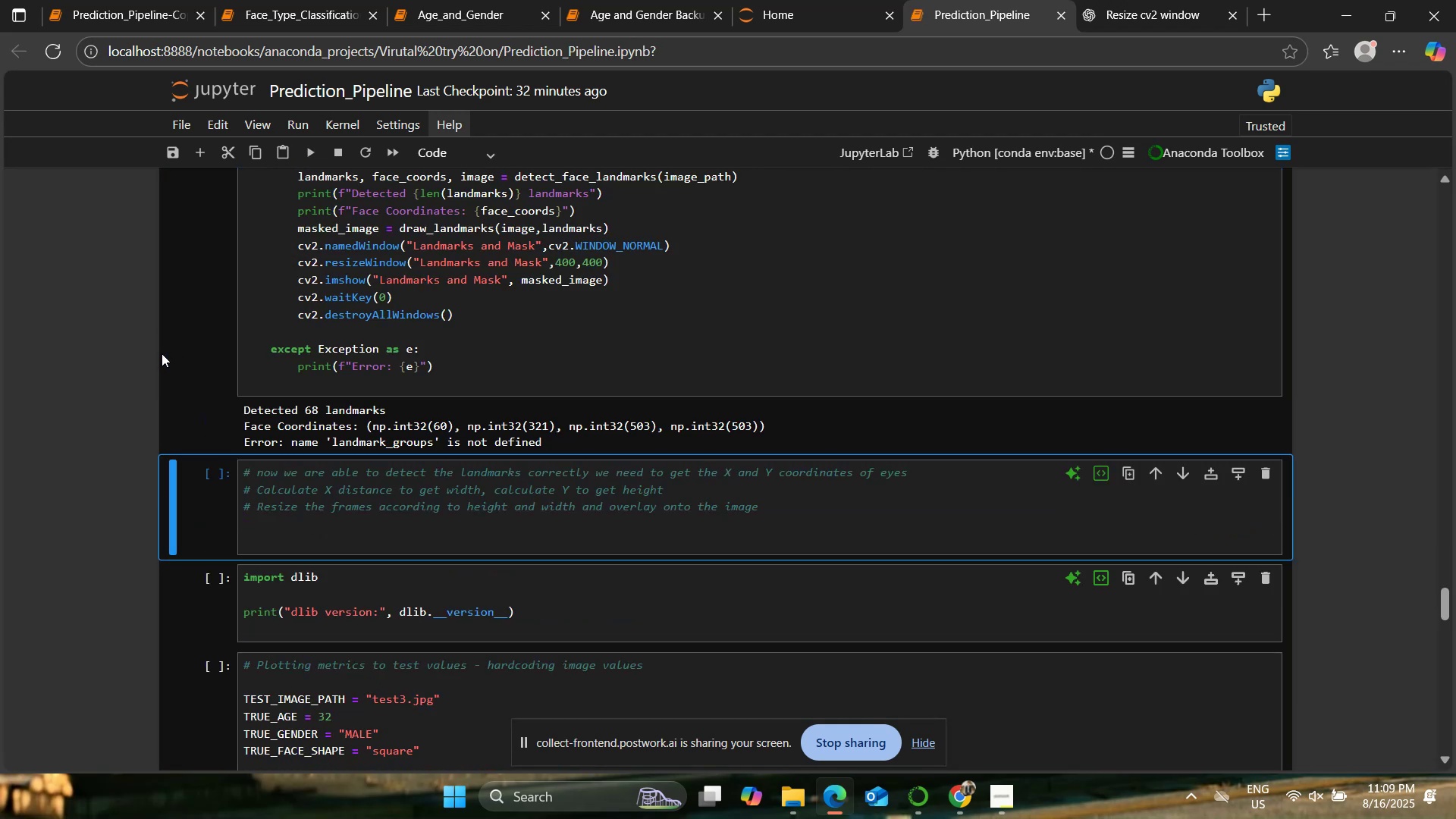 
scroll: coordinate [341, 457], scroll_direction: up, amount: 6.0
 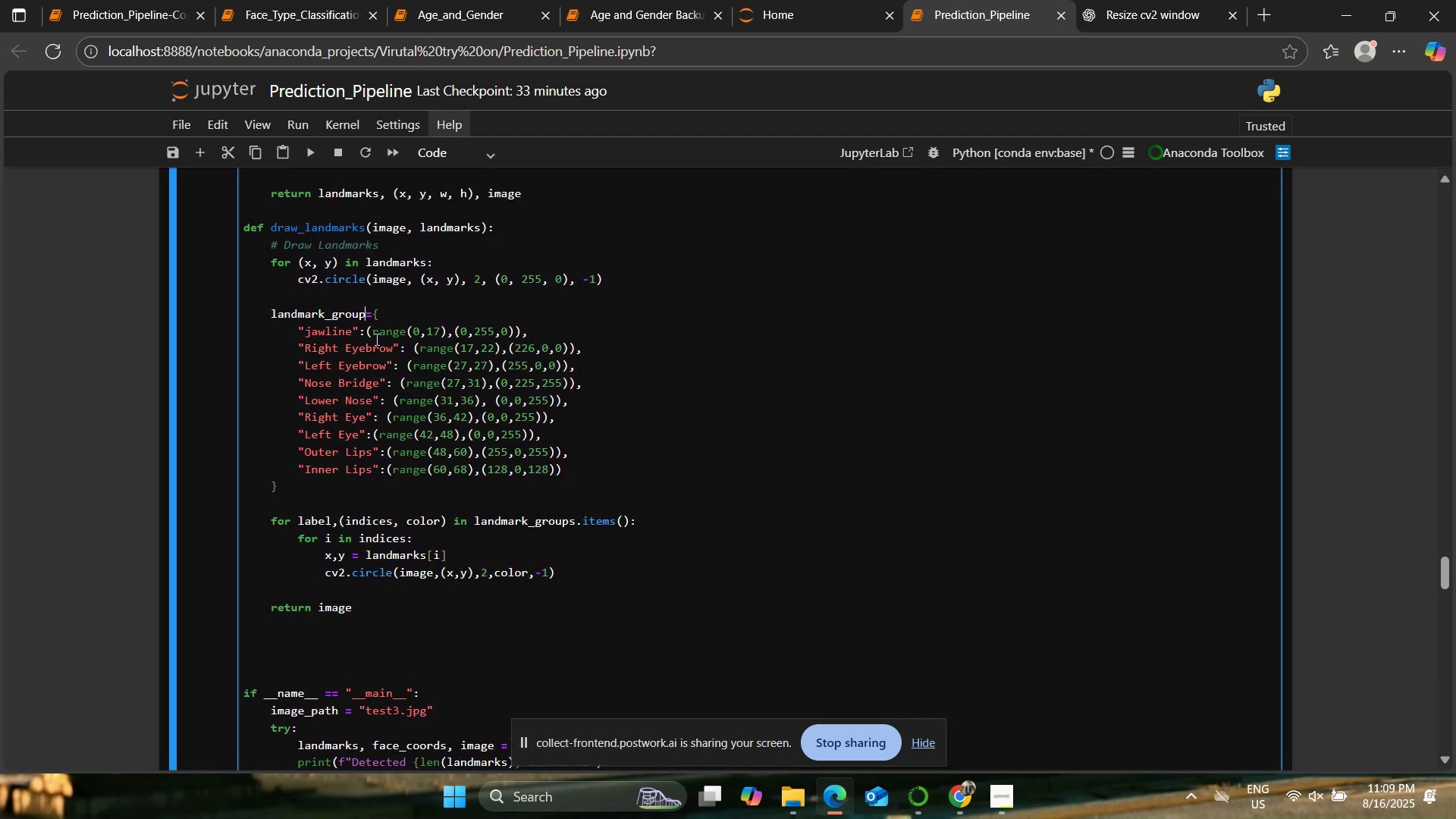 
key(S)
 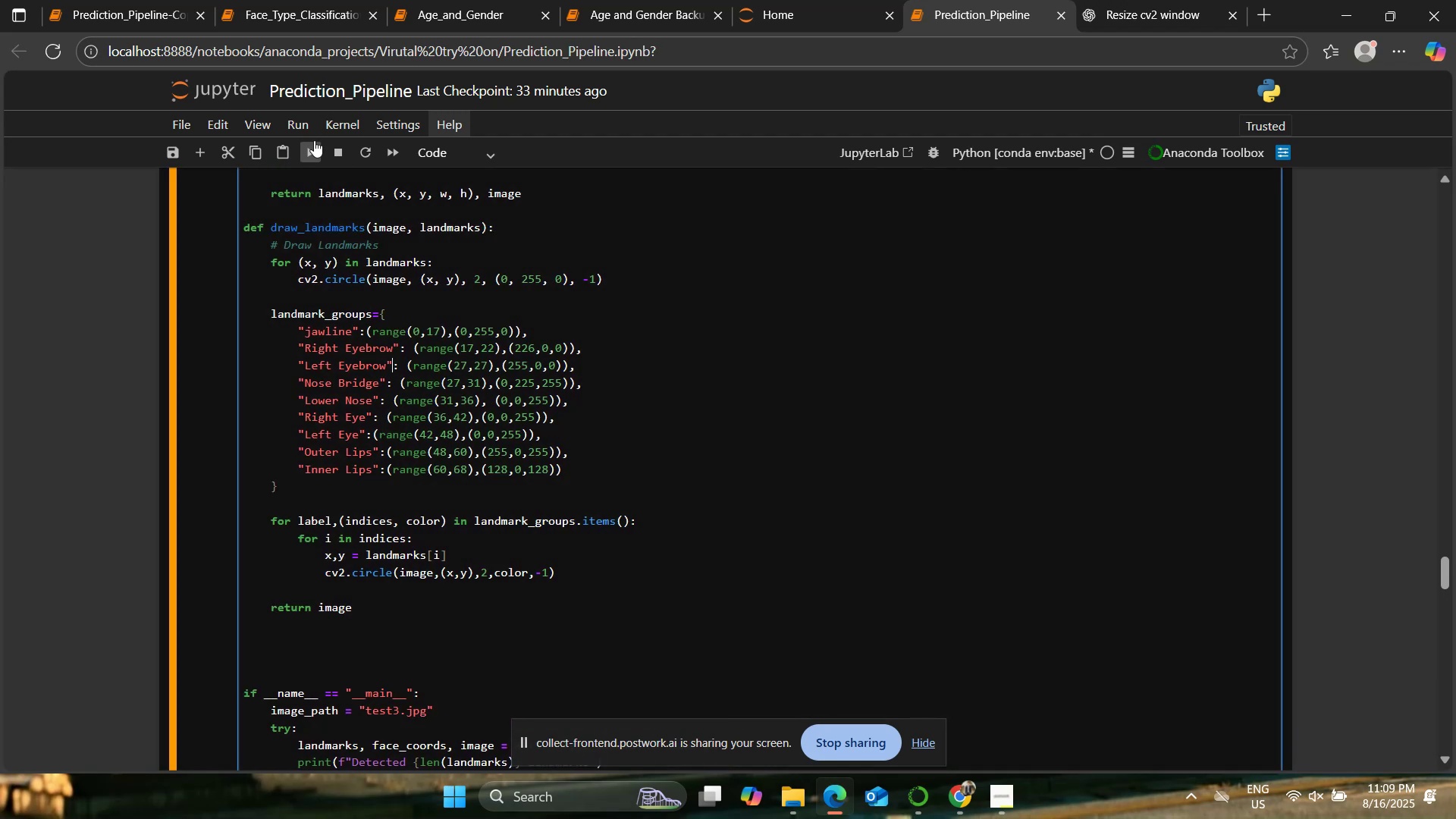 
left_click([308, 149])
 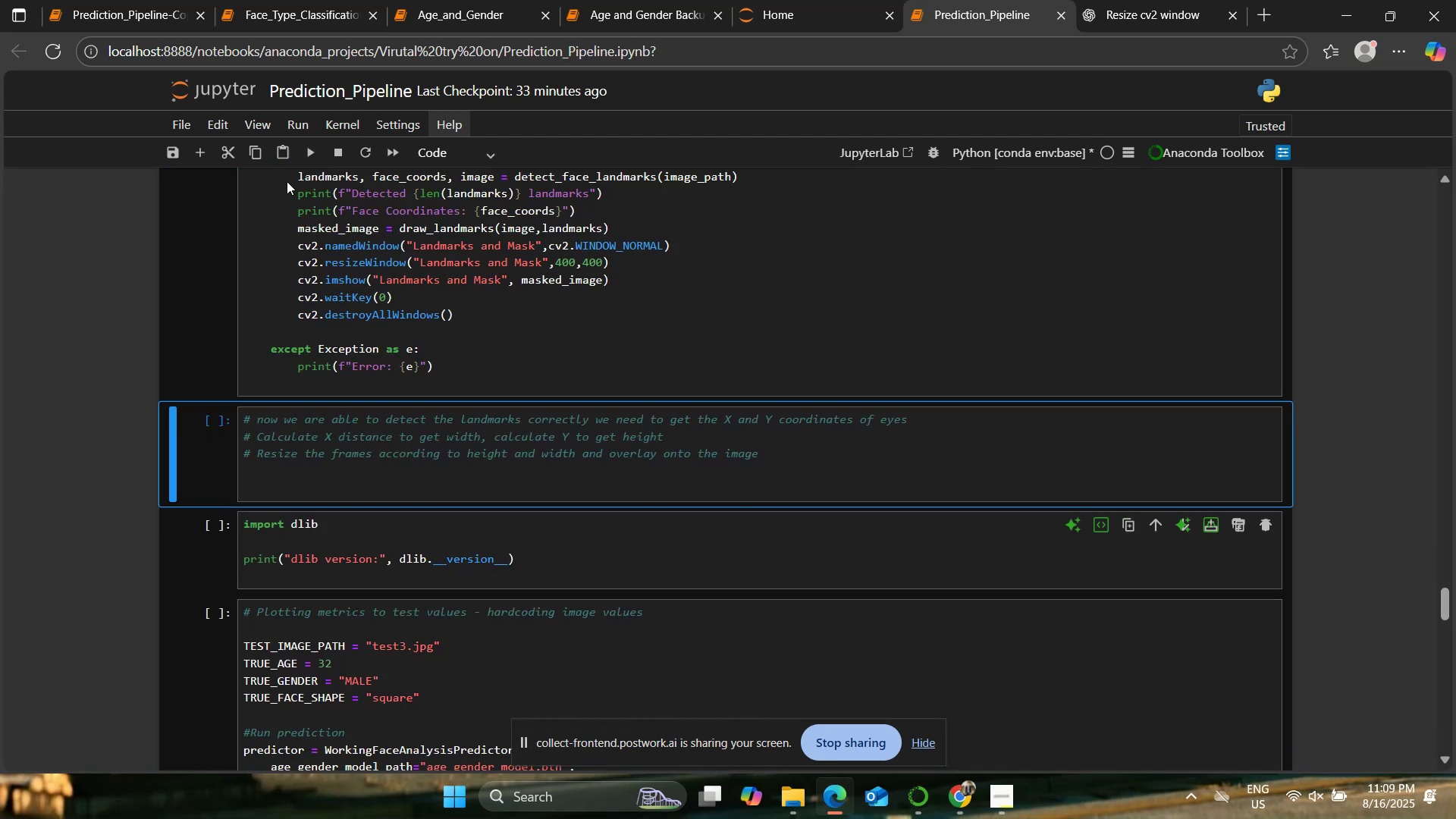 
scroll: coordinate [179, 363], scroll_direction: down, amount: 2.0
 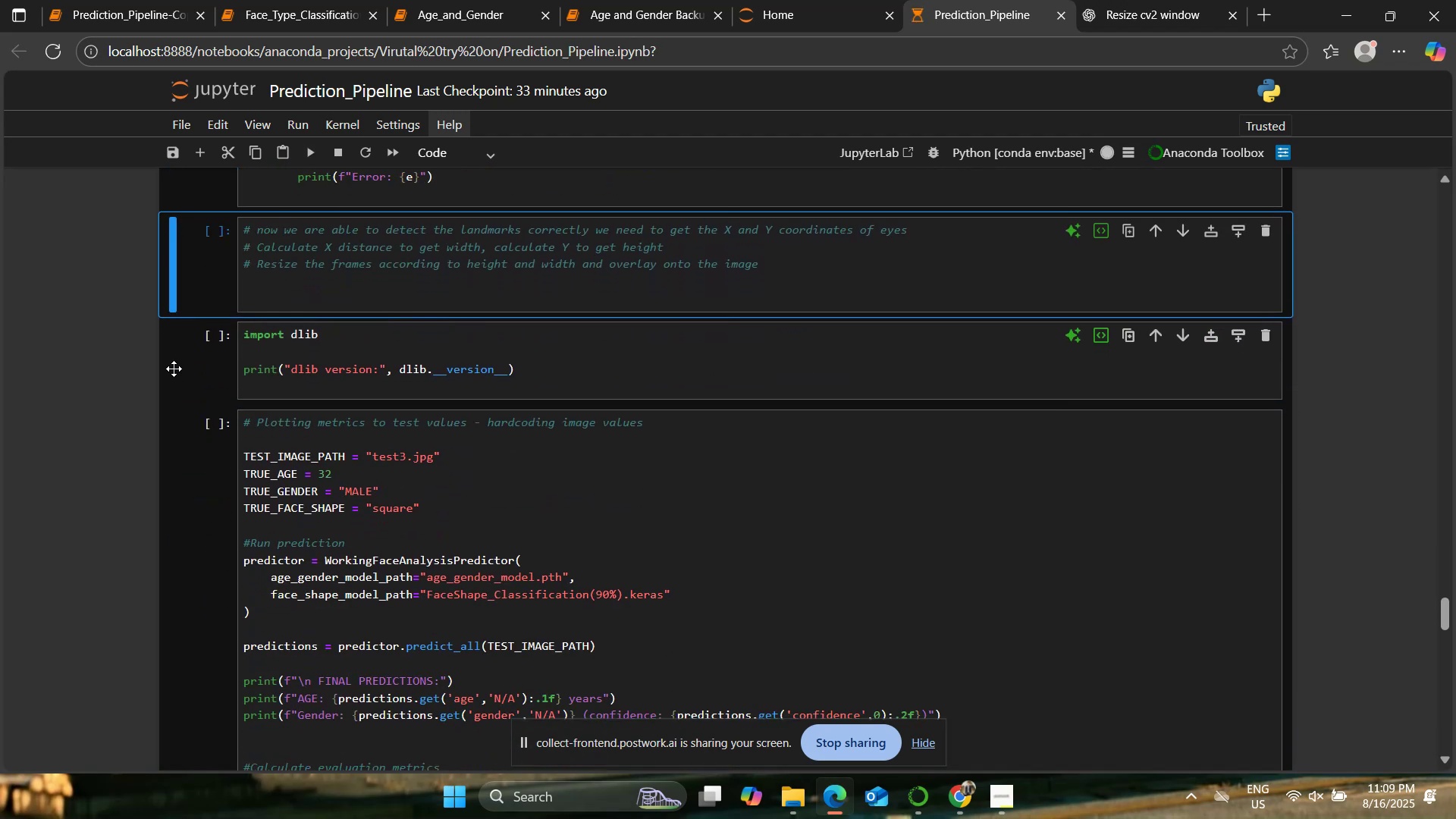 
scroll: coordinate [174, 379], scroll_direction: up, amount: 1.0
 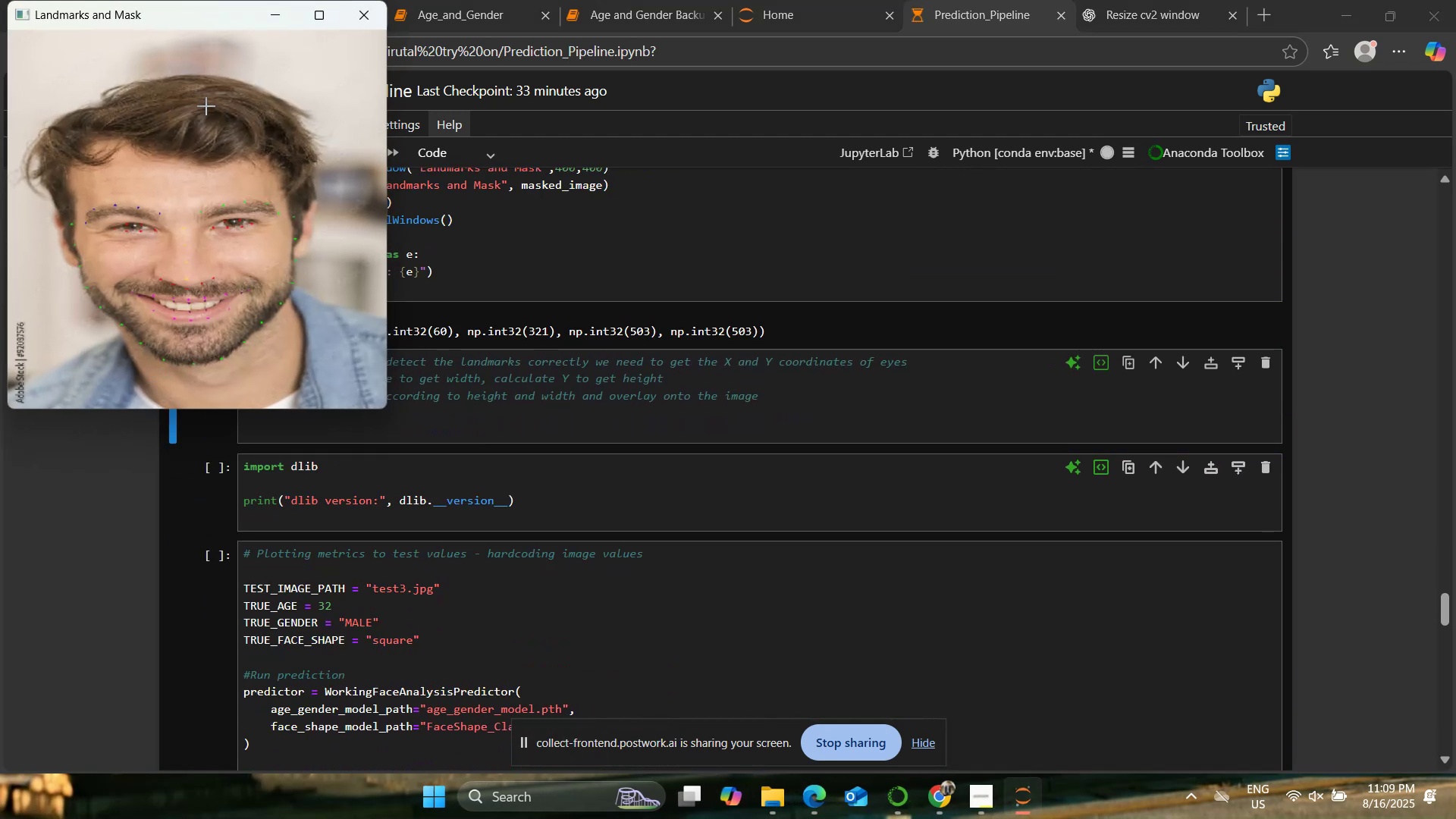 
left_click_drag(start_coordinate=[206, 16], to_coordinate=[581, 234])
 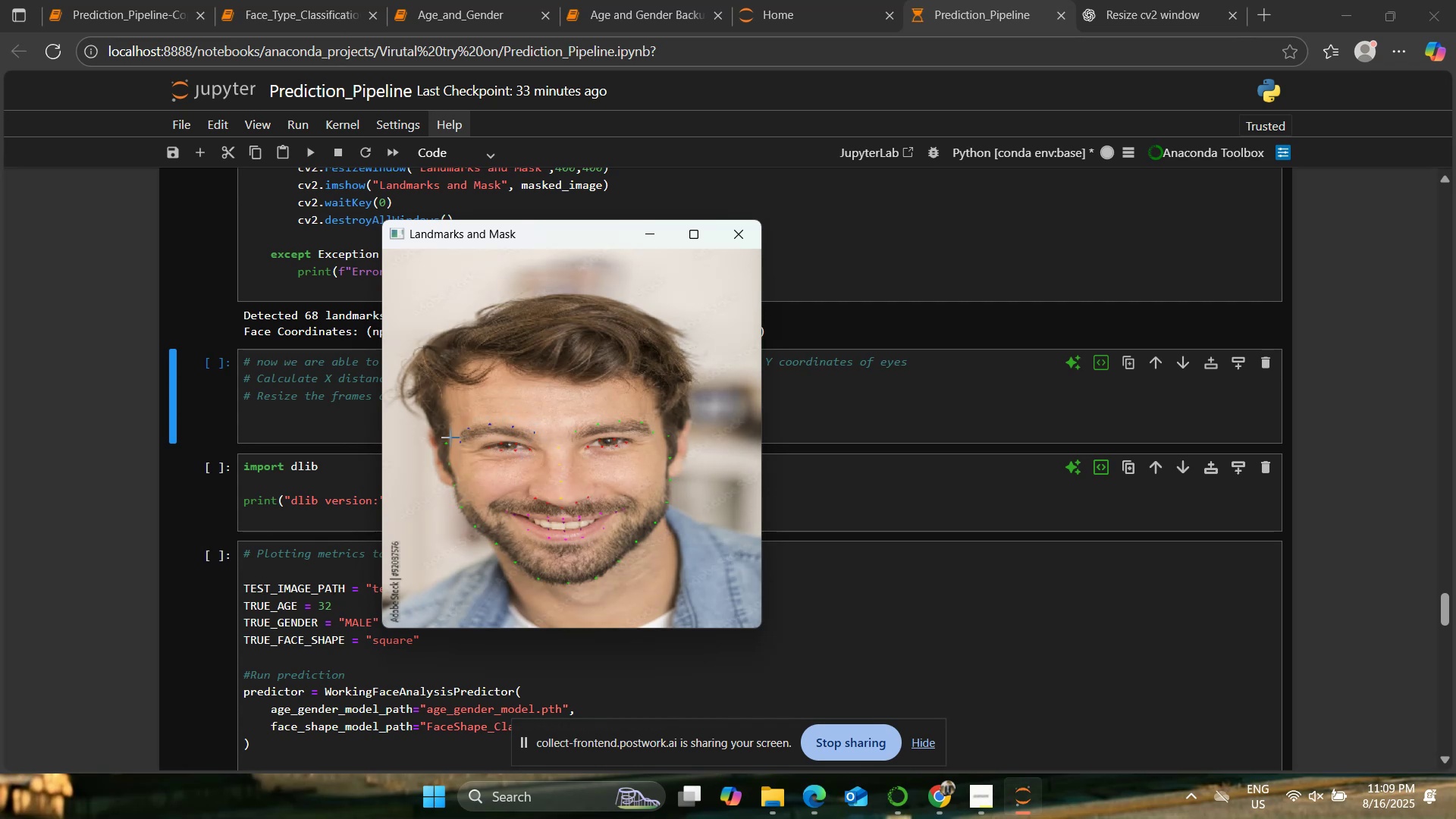 
wait(8.9)
 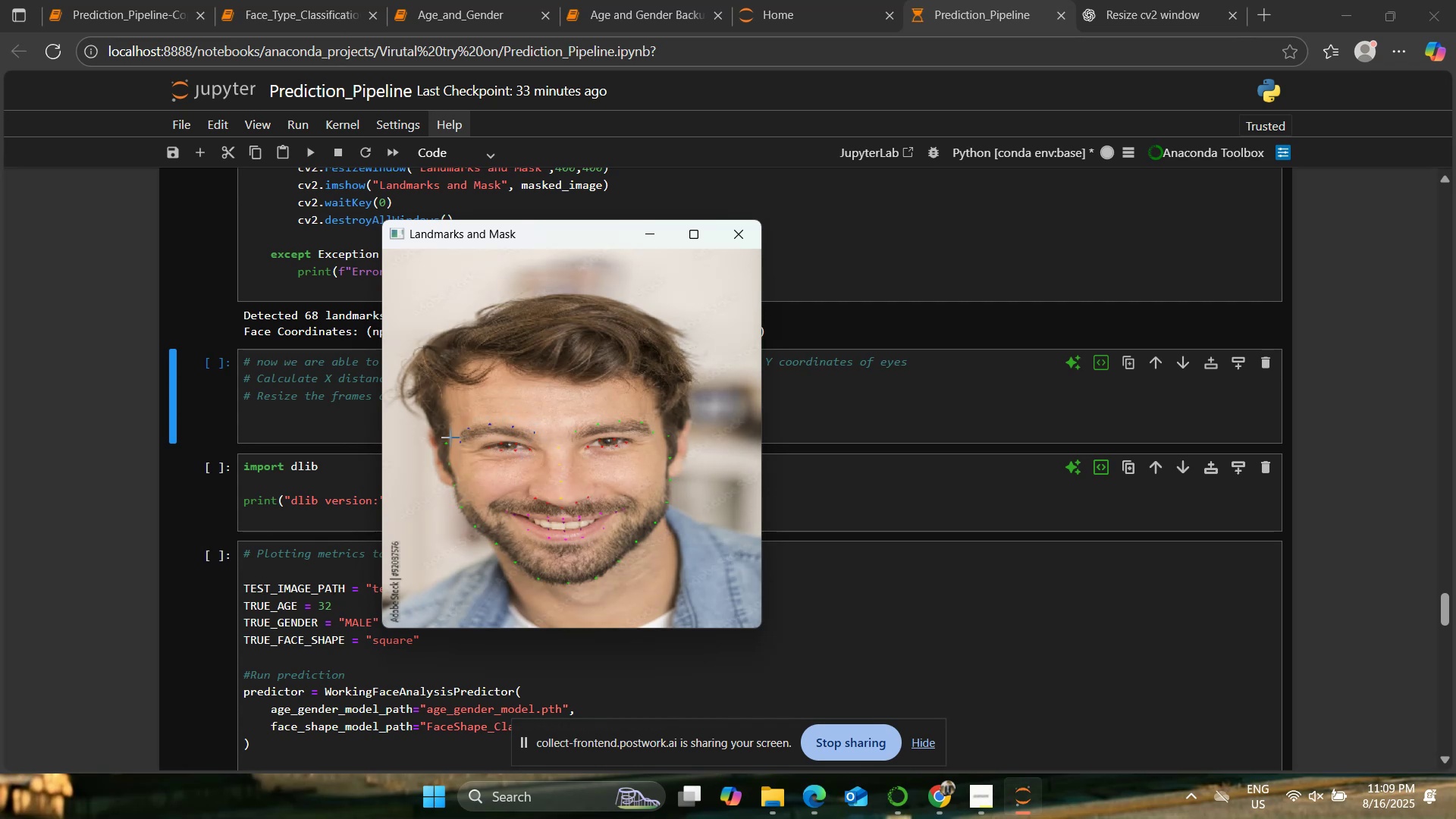 
left_click([740, 238])
 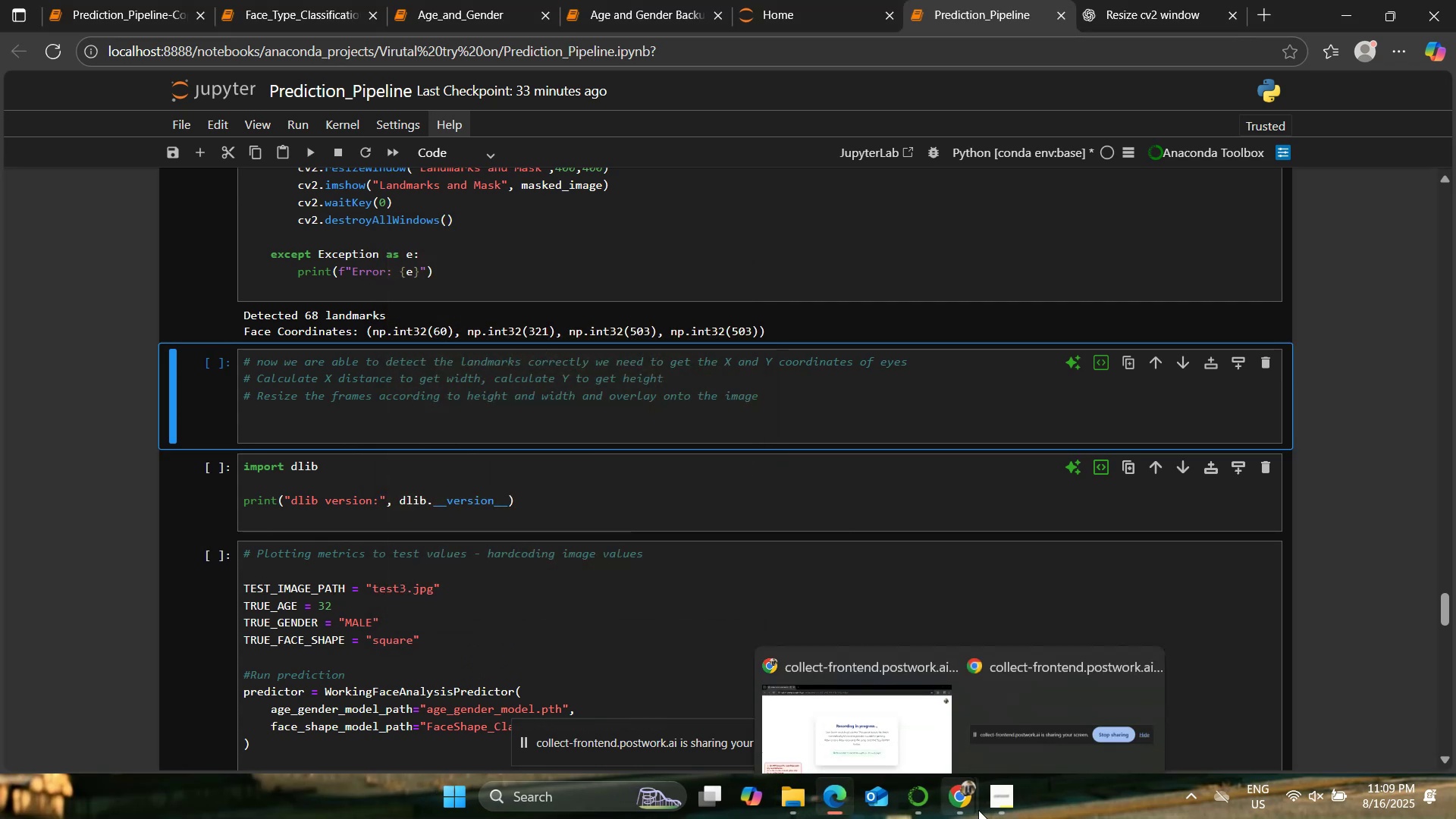 
left_click([918, 712])
 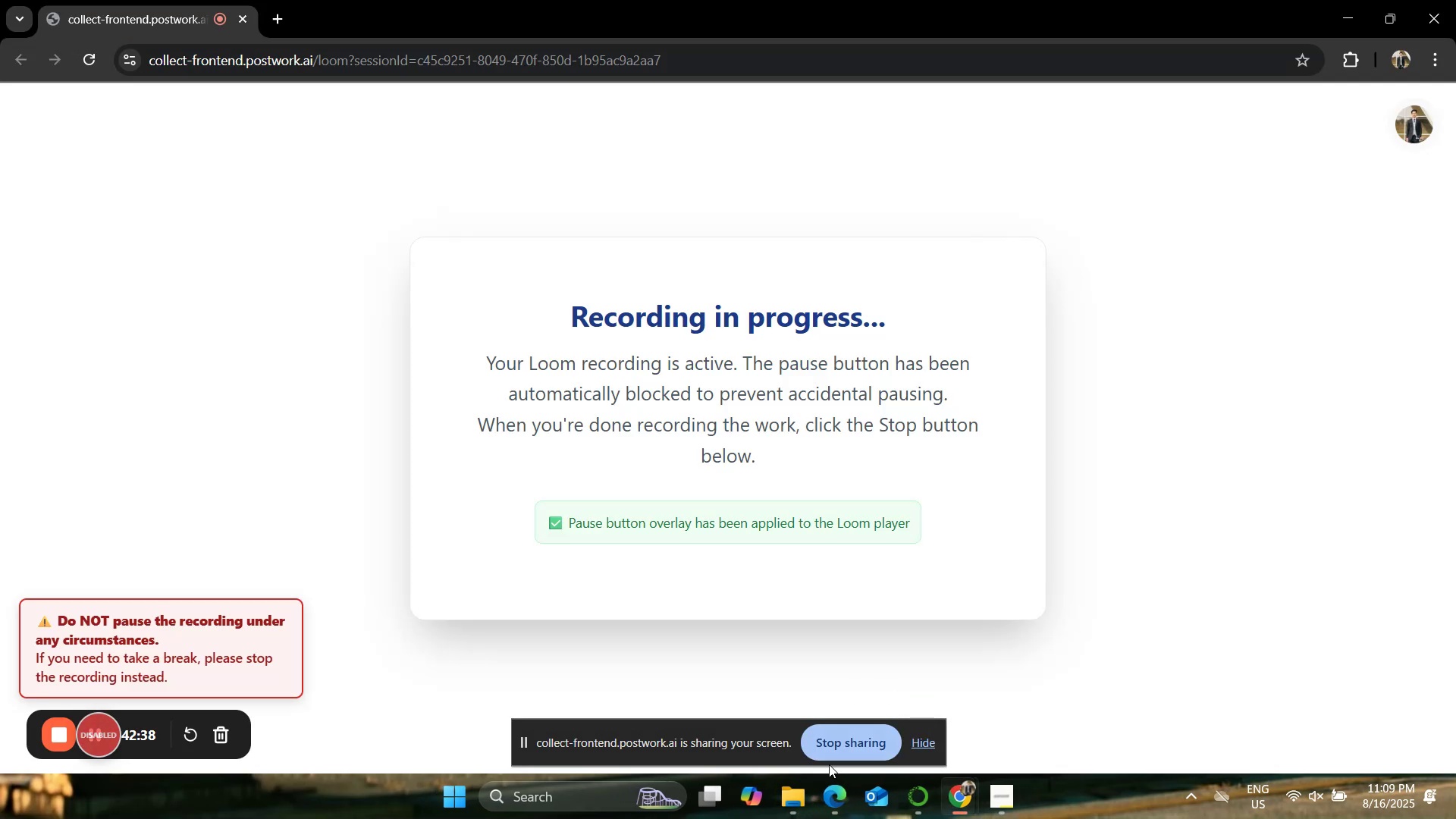 
left_click([835, 791])
 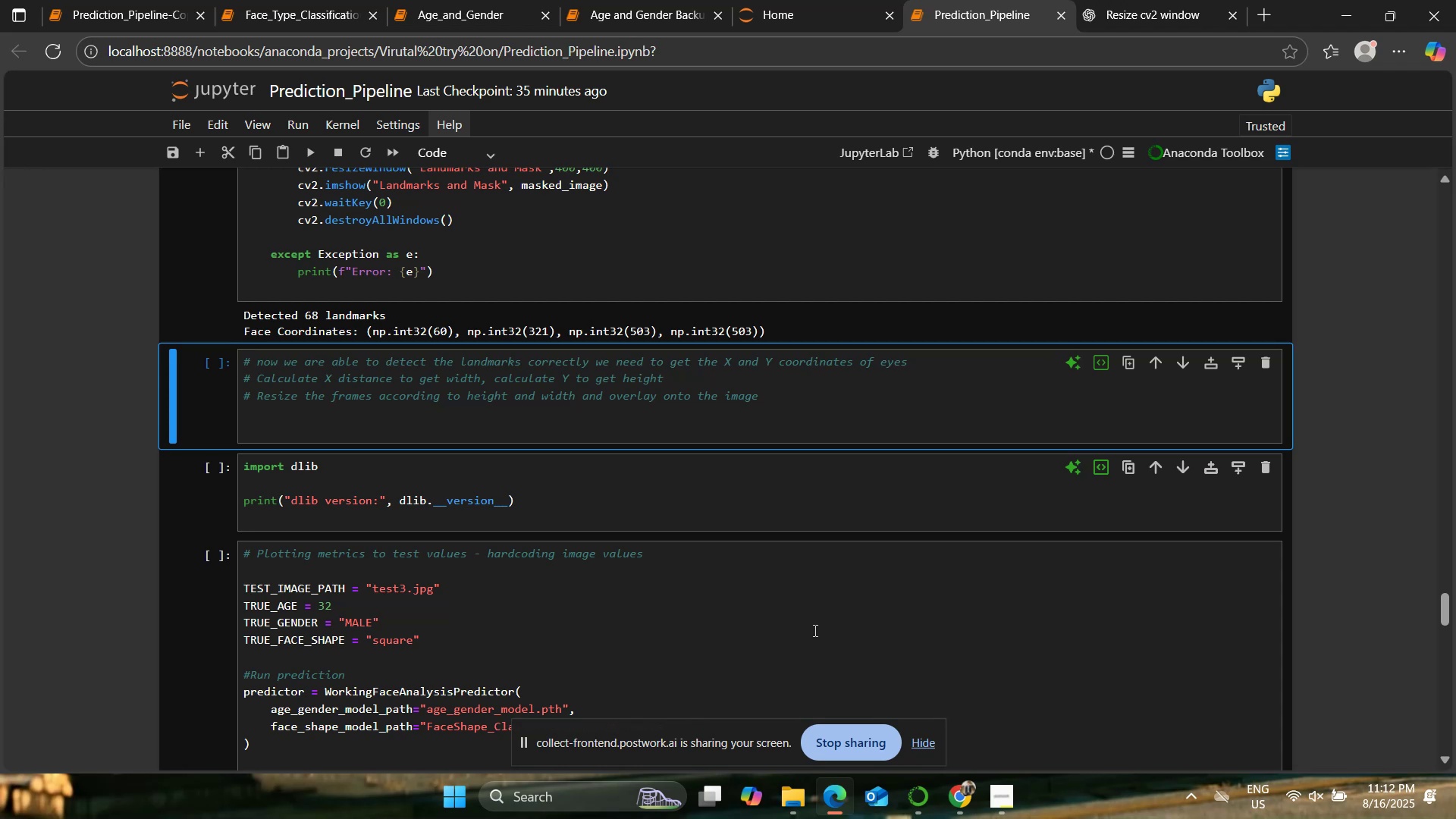 
wait(154.68)
 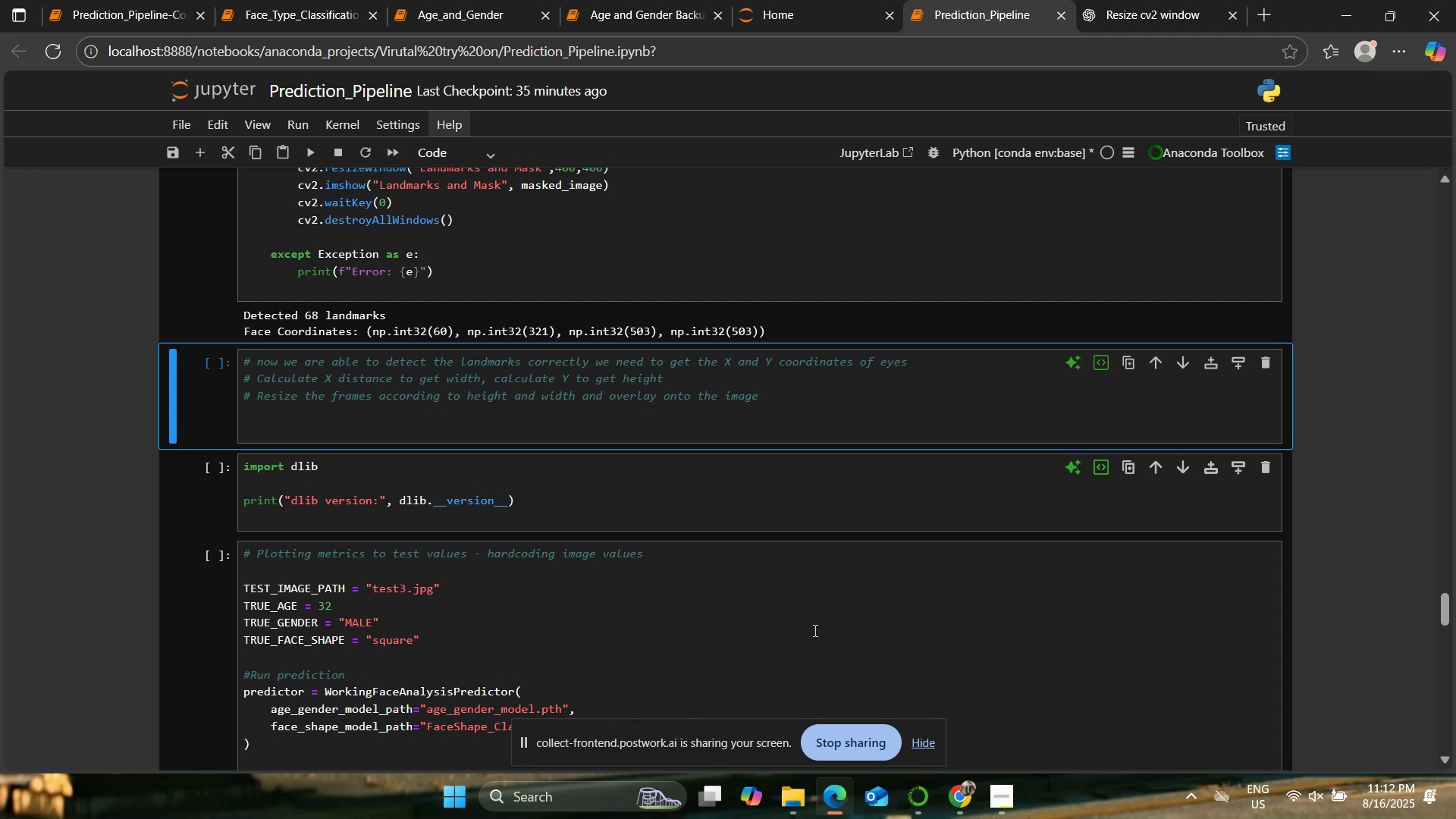 
scroll: coordinate [601, 537], scroll_direction: up, amount: 5.0
 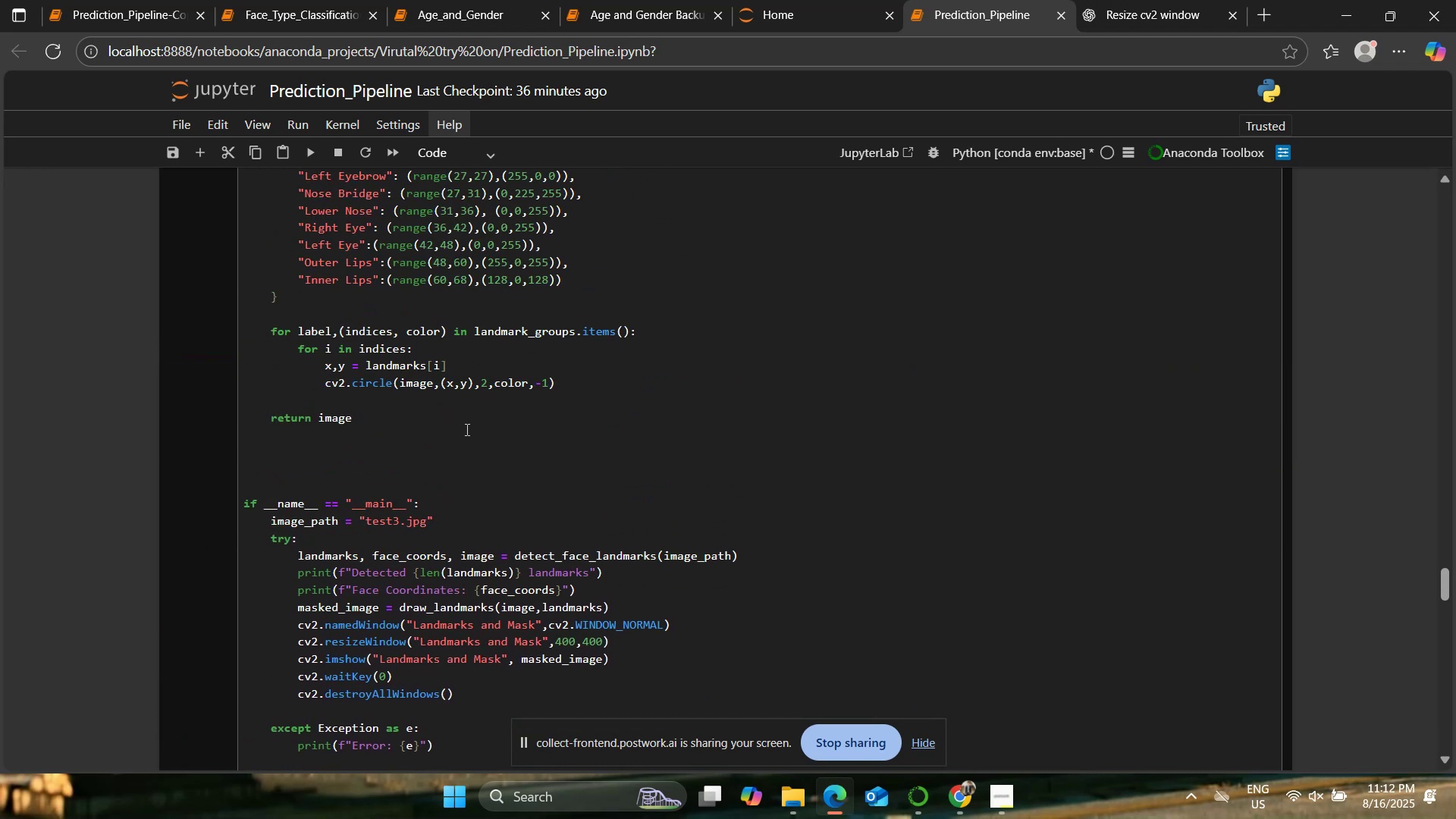 
left_click([458, 403])
 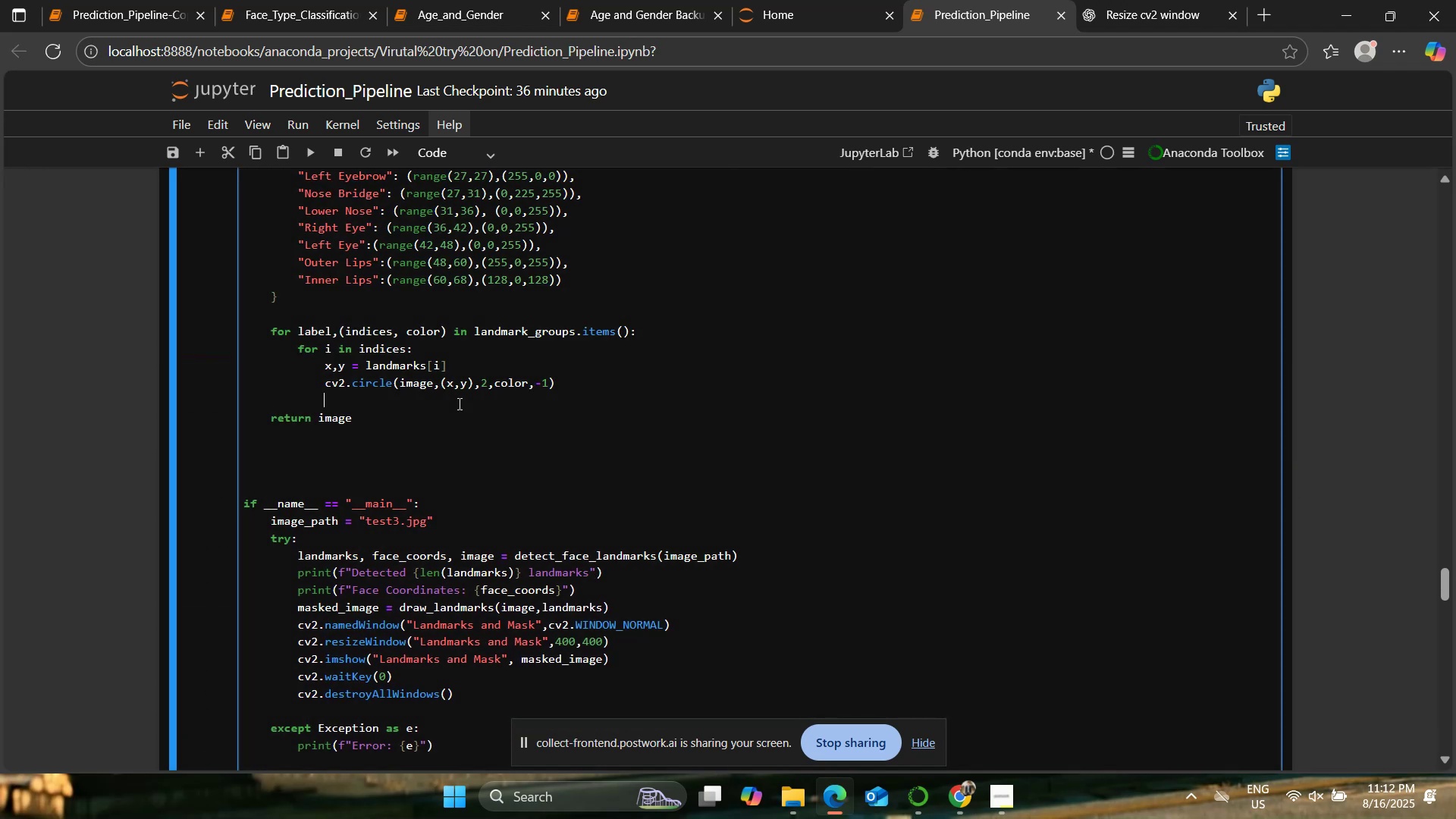 
type(cv2.putText(image,strp)
key(Backspace)
type((i)m)
key(Backspace)
type(,*)
key(Backspace)
type(*x)
key(Backspace)
key(Backspace)
type(*)
key(Backspace)
type((x_)
key(Backspace)
type(_)
key(Backspace)
type(-)
key(Backspace)
type(_)
key(Backspace)
type(=)
key(Backspace)
type(+2)
 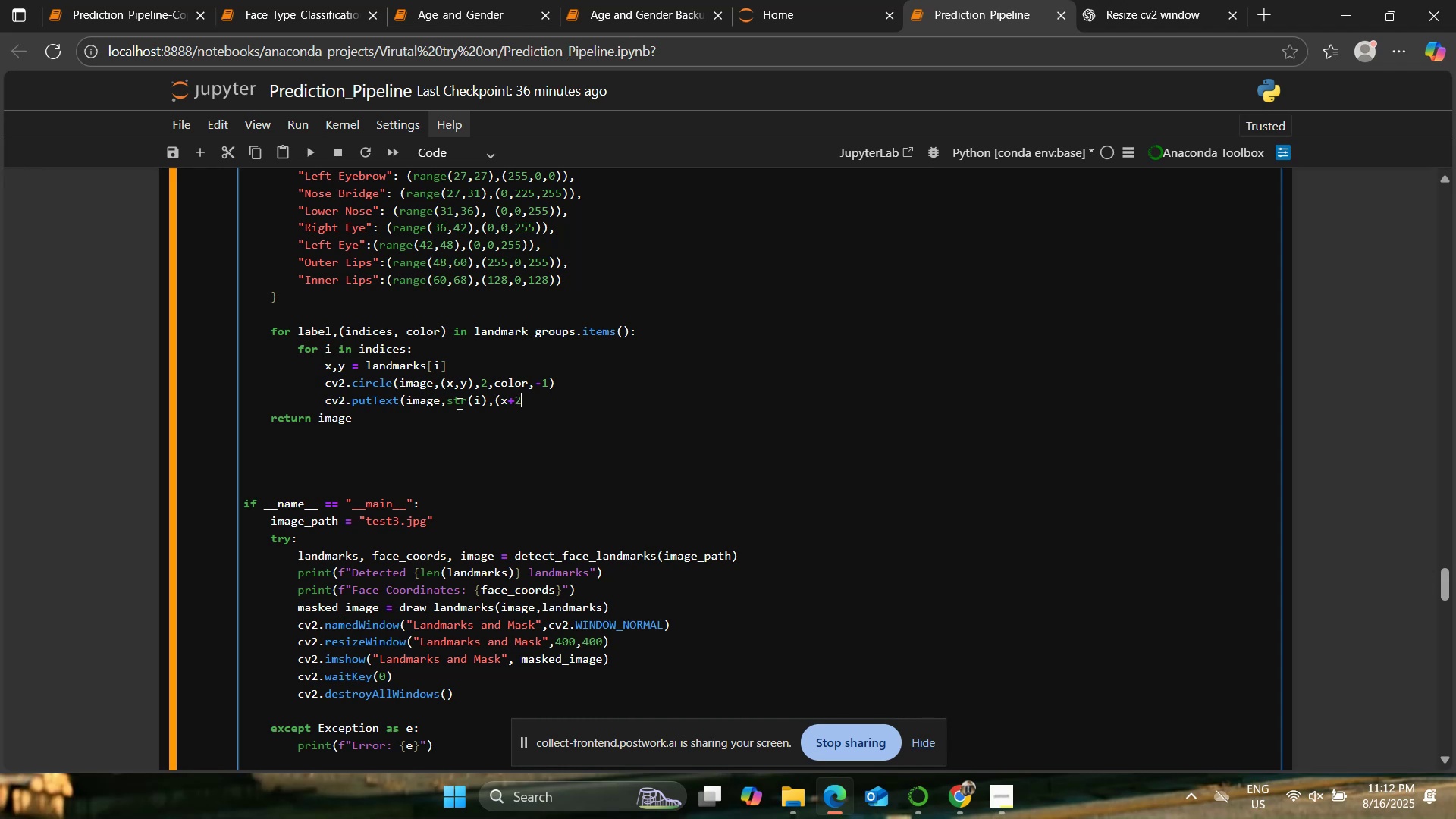 
type(m)
key(Backspace)
type(,y_)
key(Backspace)
type(-)
key(Backspace)
type(=)
key(Backspace)
type(+2),cv2,FRI)
key(Backspace)
type(ONT_HERSHEY_SIMPLEX, 0.3, O)
key(Backspace)
type(coko)
key(Backspace)
key(Backspace)
type(k)
key(Backspace)
type(lor,1))
 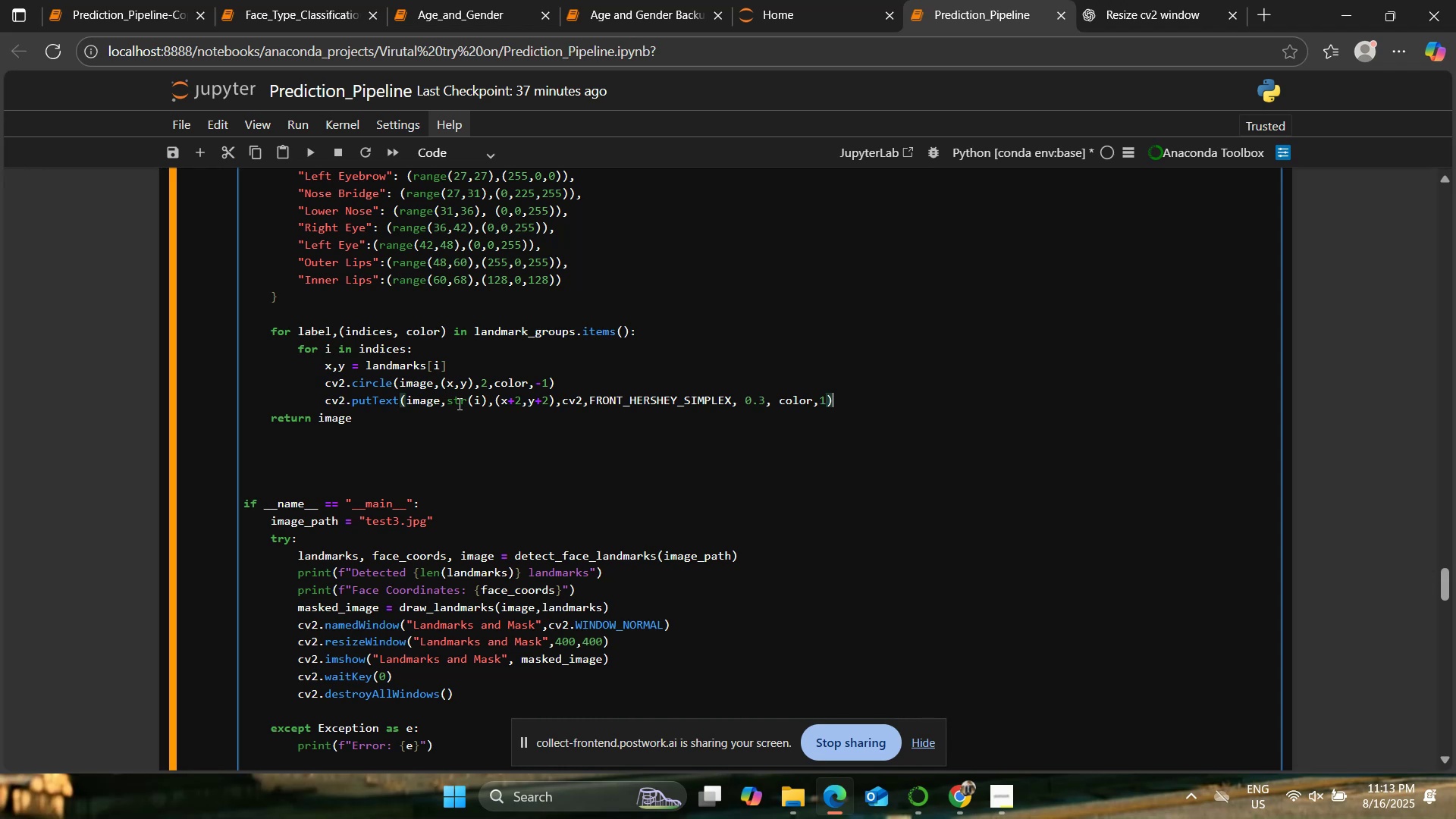 
left_click([292, 420])
 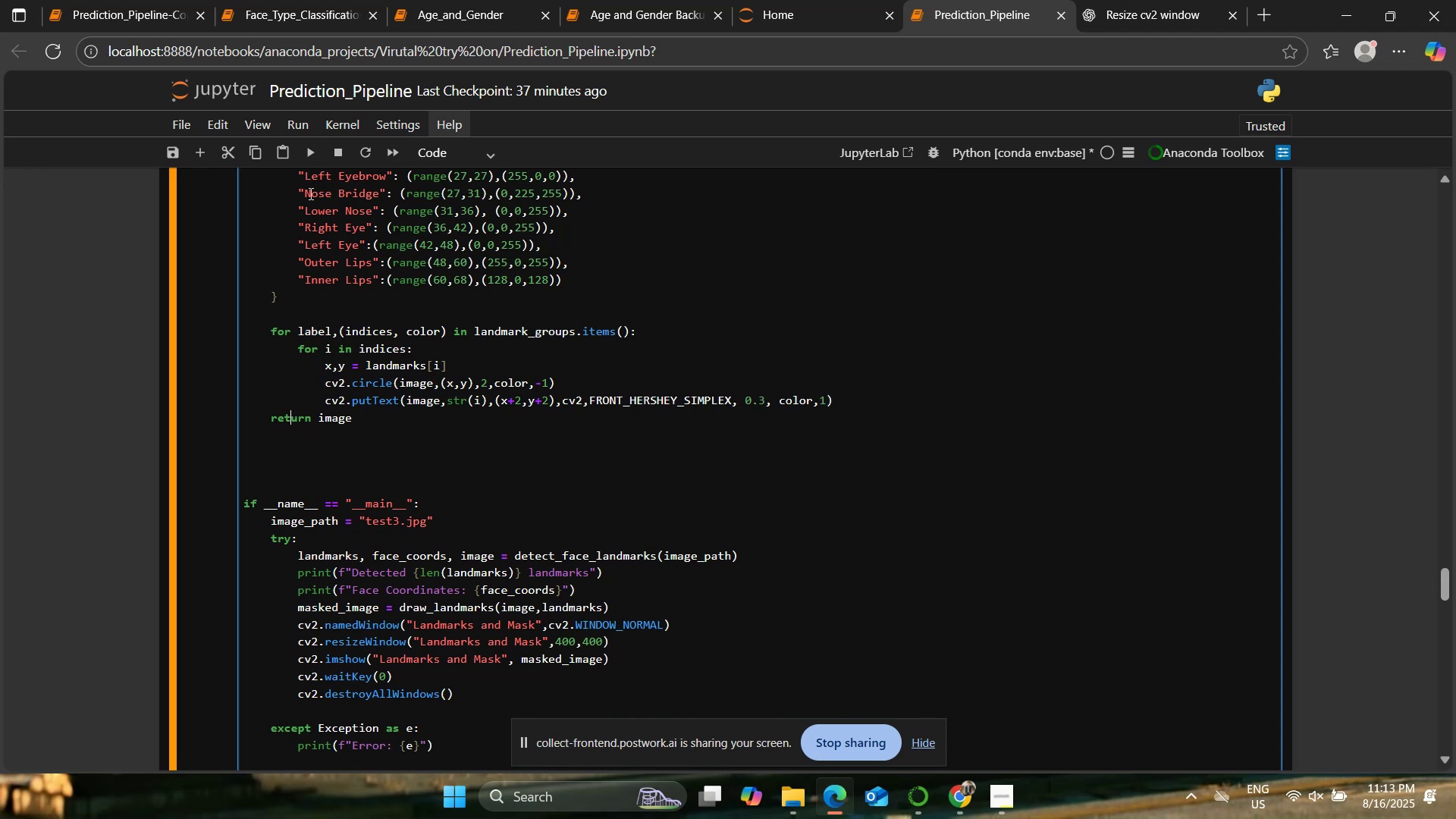 
left_click([314, 157])
 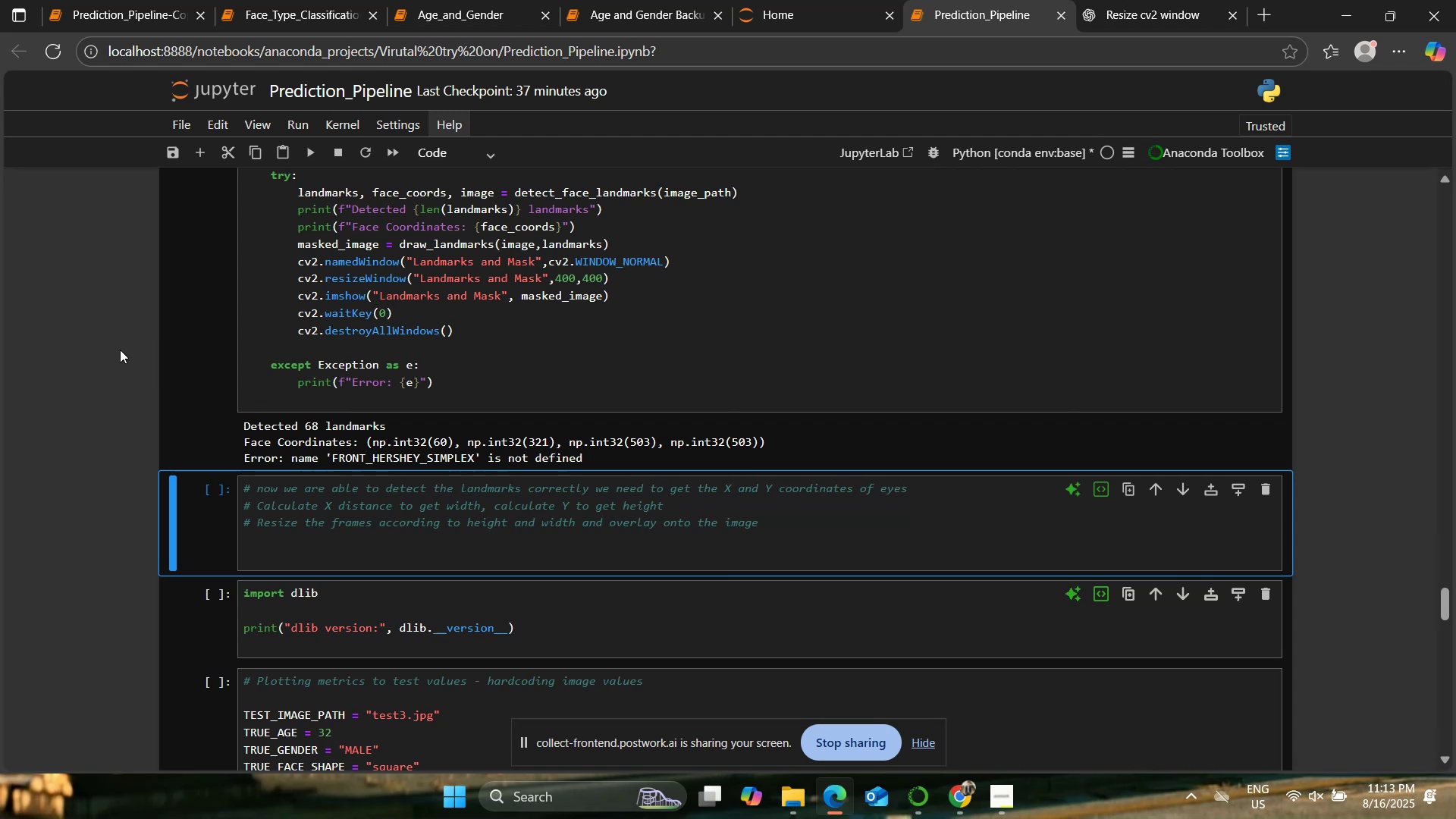 
wait(11.98)
 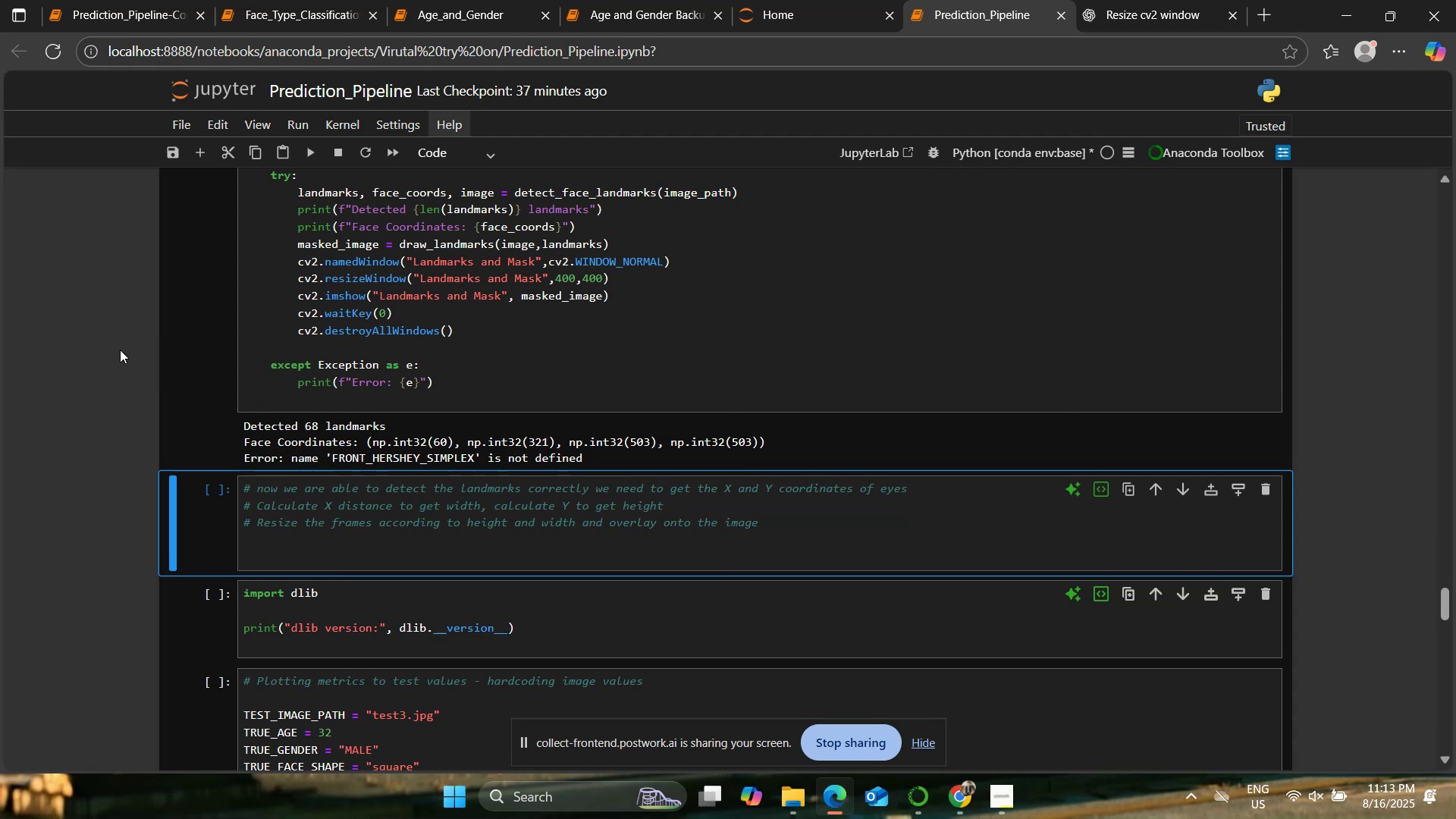 
scroll: coordinate [206, 331], scroll_direction: up, amount: 13.0
 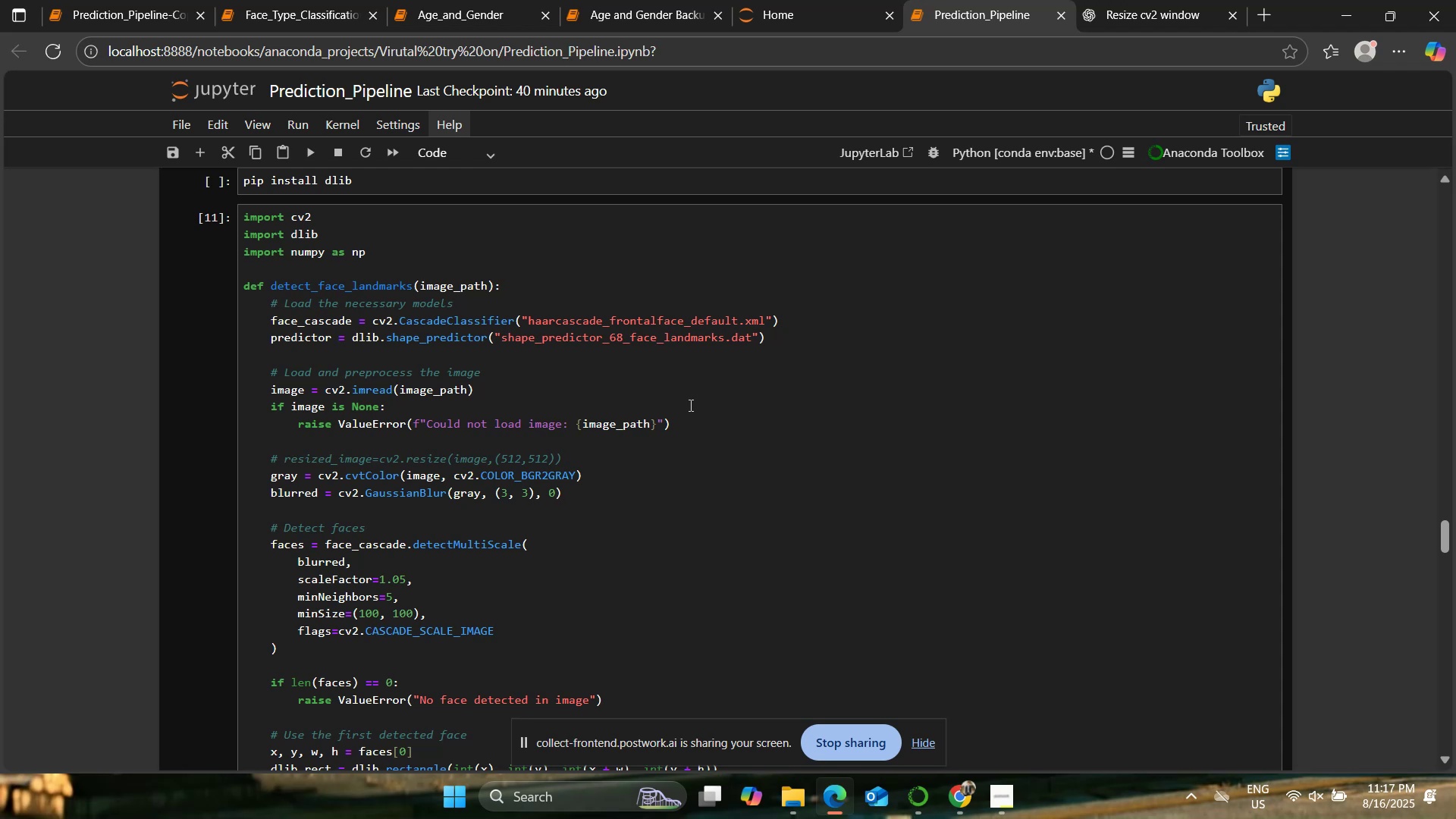 
wait(201.14)
 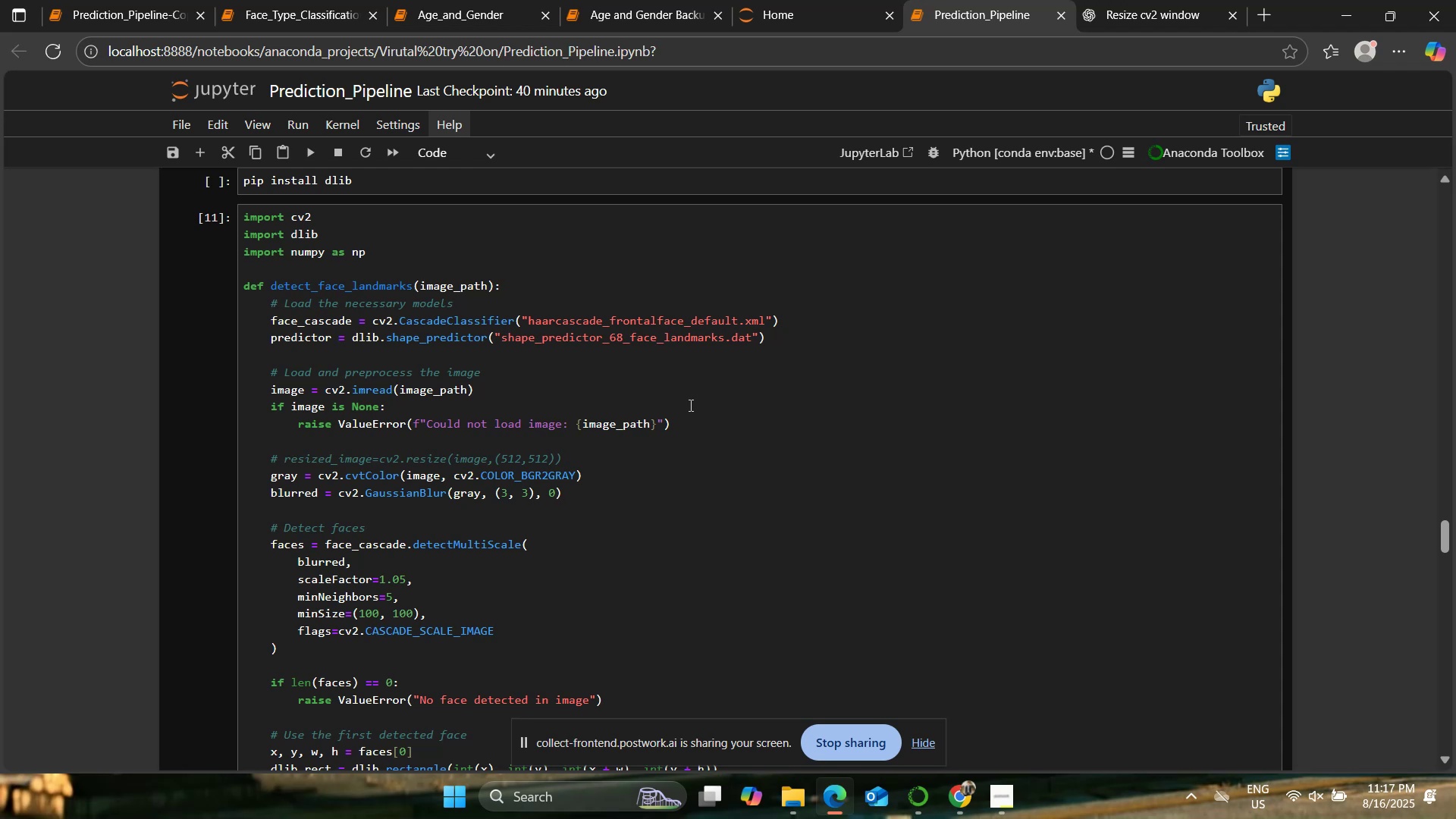 
left_click([910, 704])
 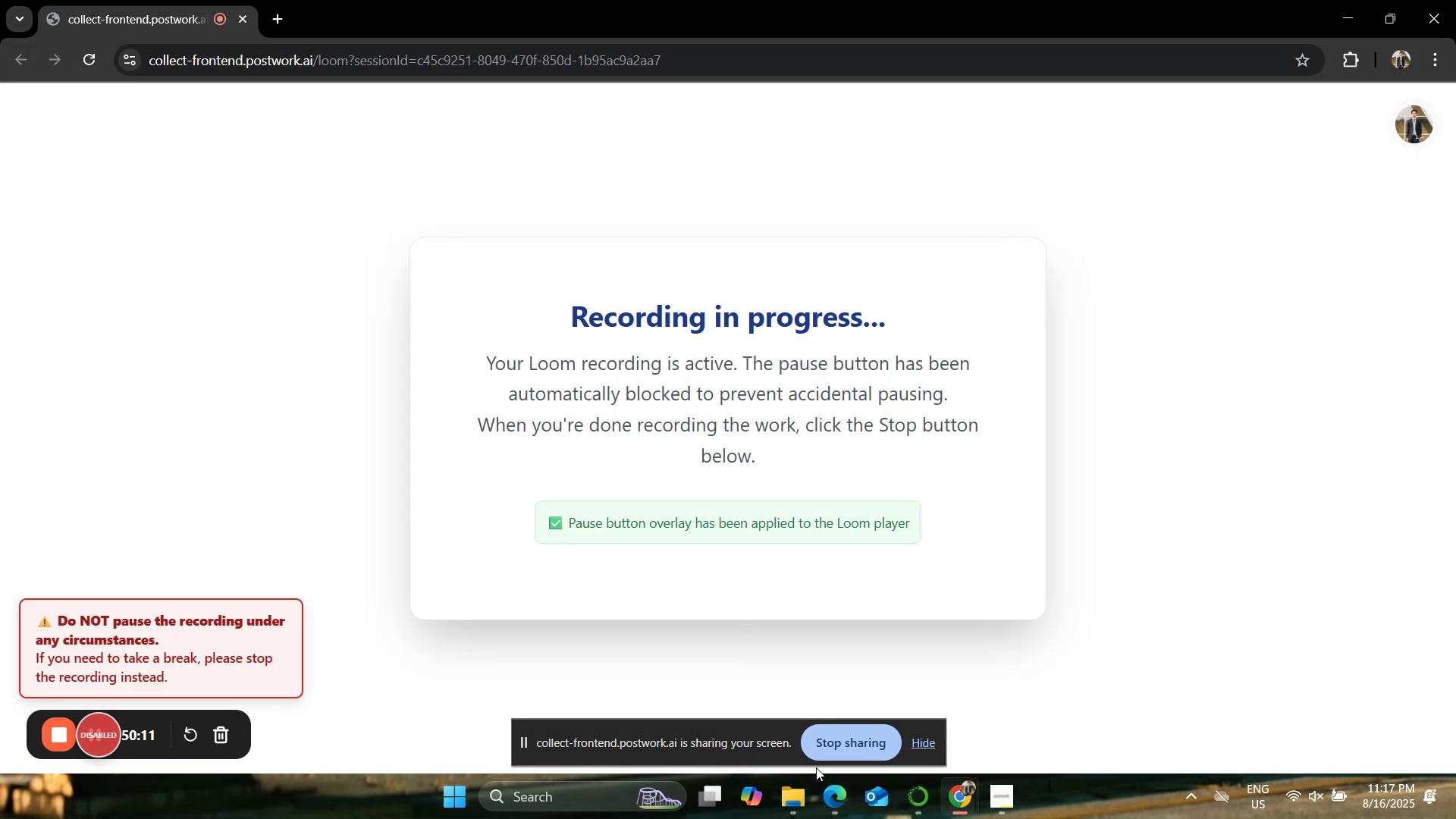 
left_click([839, 802])
 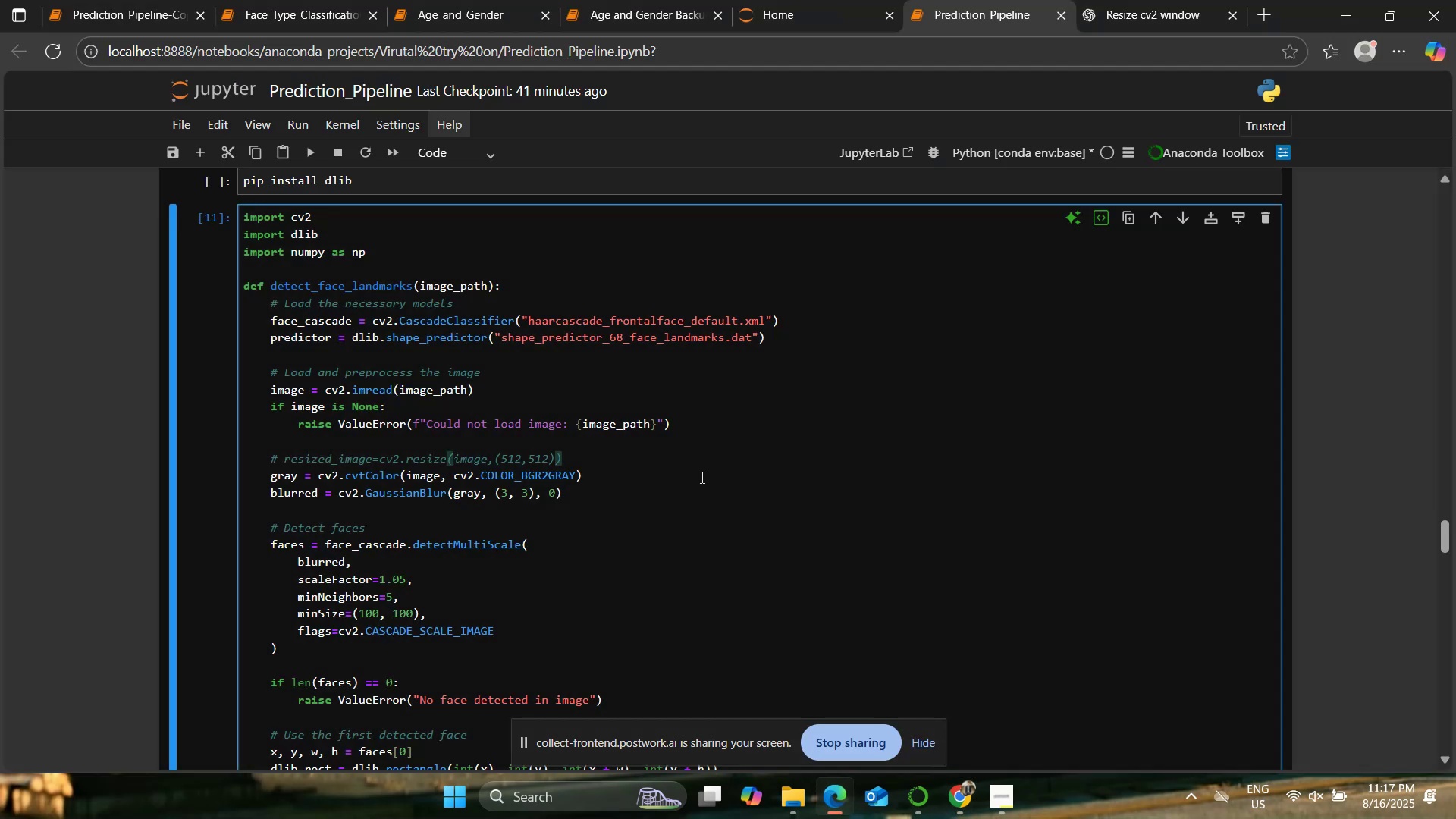 
scroll: coordinate [656, 469], scroll_direction: down, amount: 6.0
 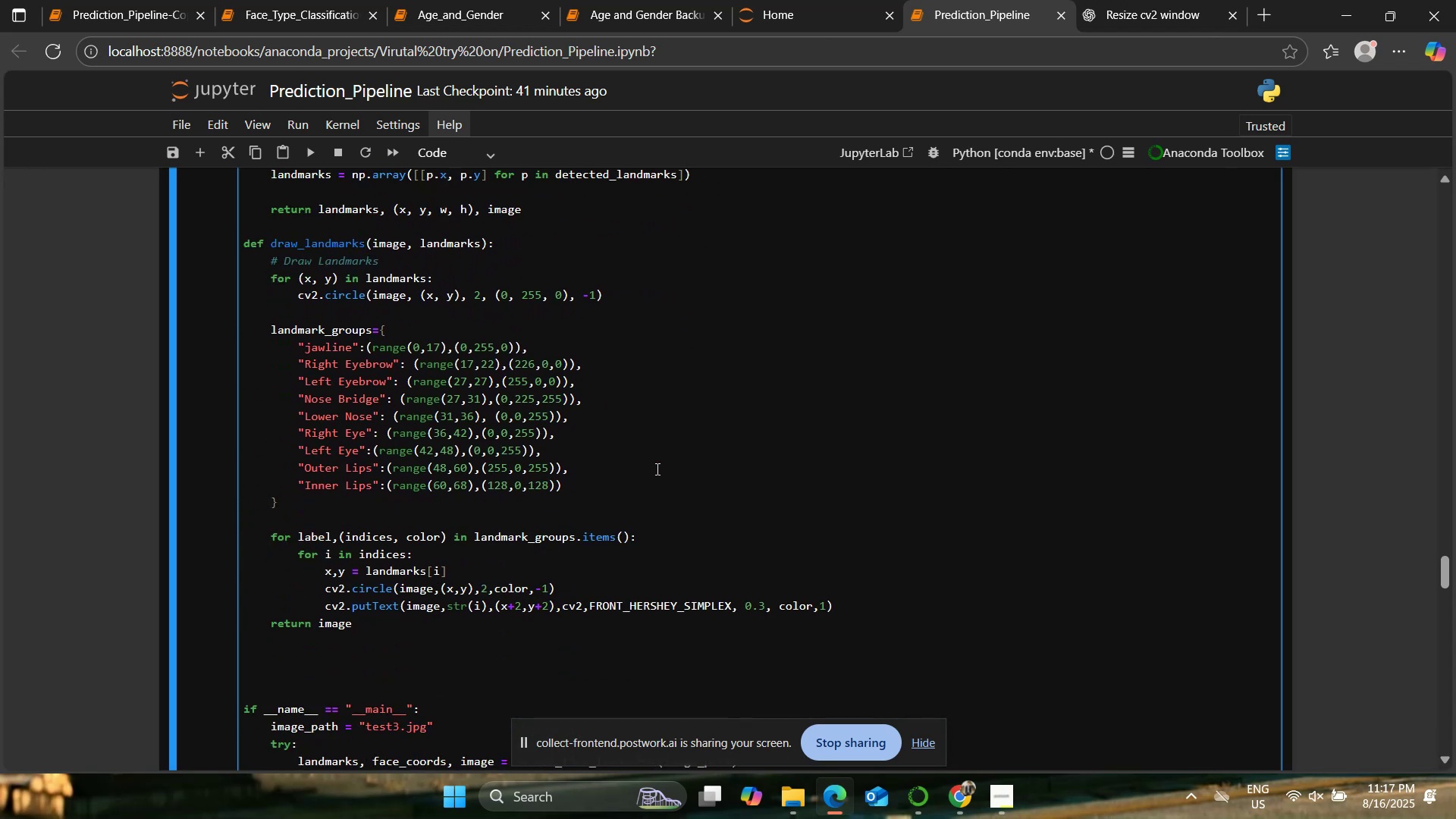 
left_click([575, 423])
 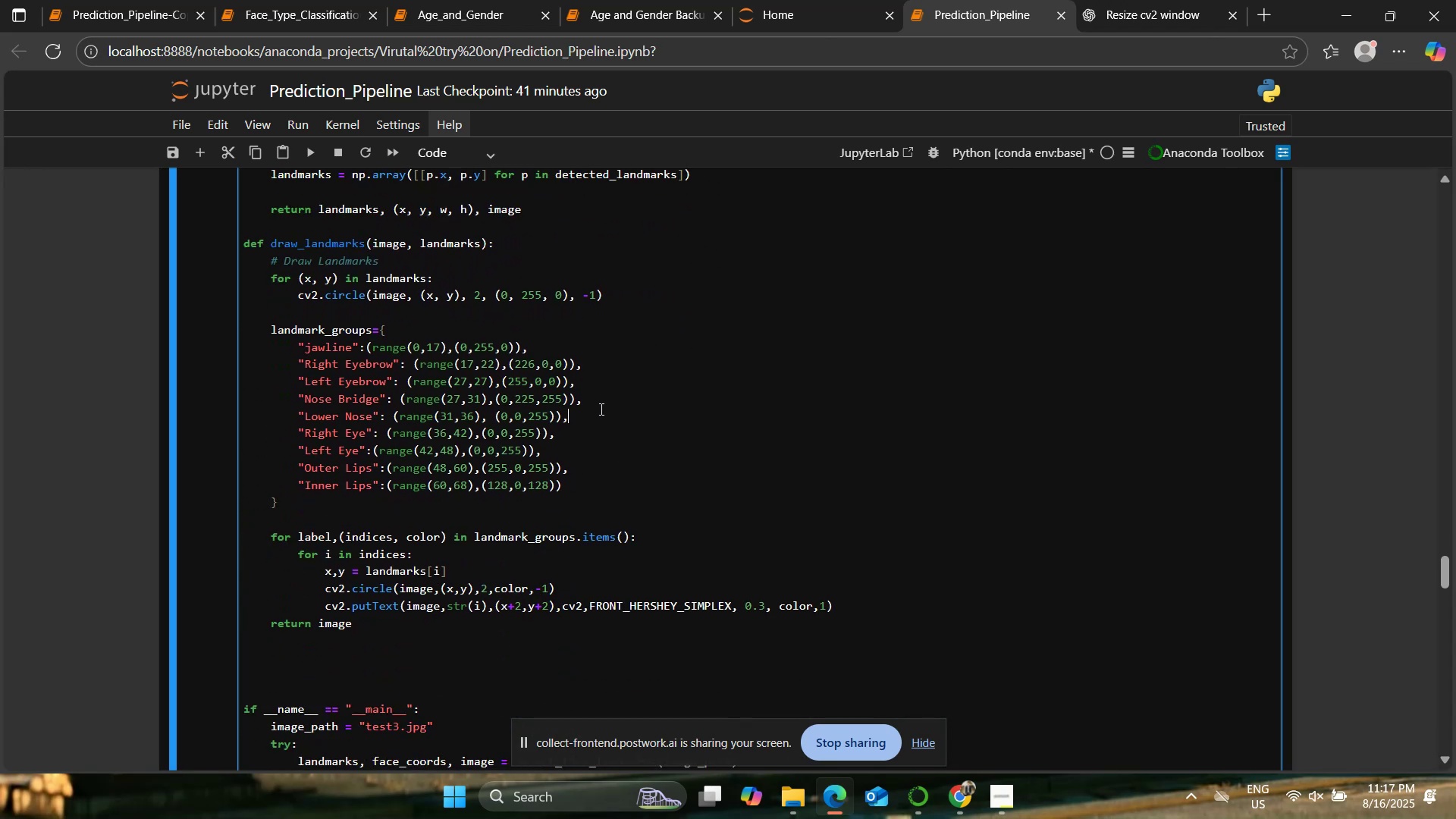 
scroll: coordinate [557, 428], scroll_direction: down, amount: 2.0
 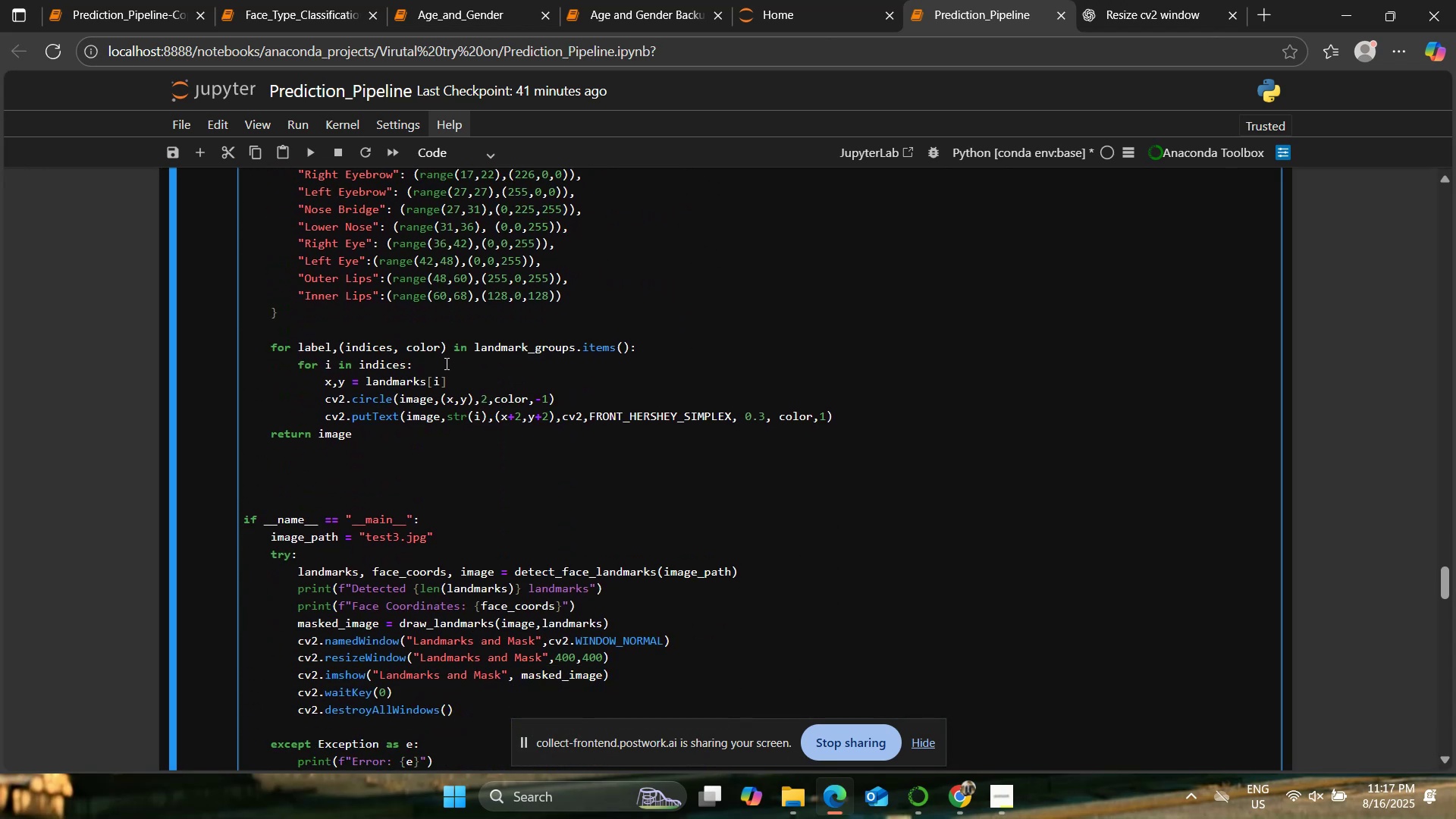 
left_click([301, 156])
 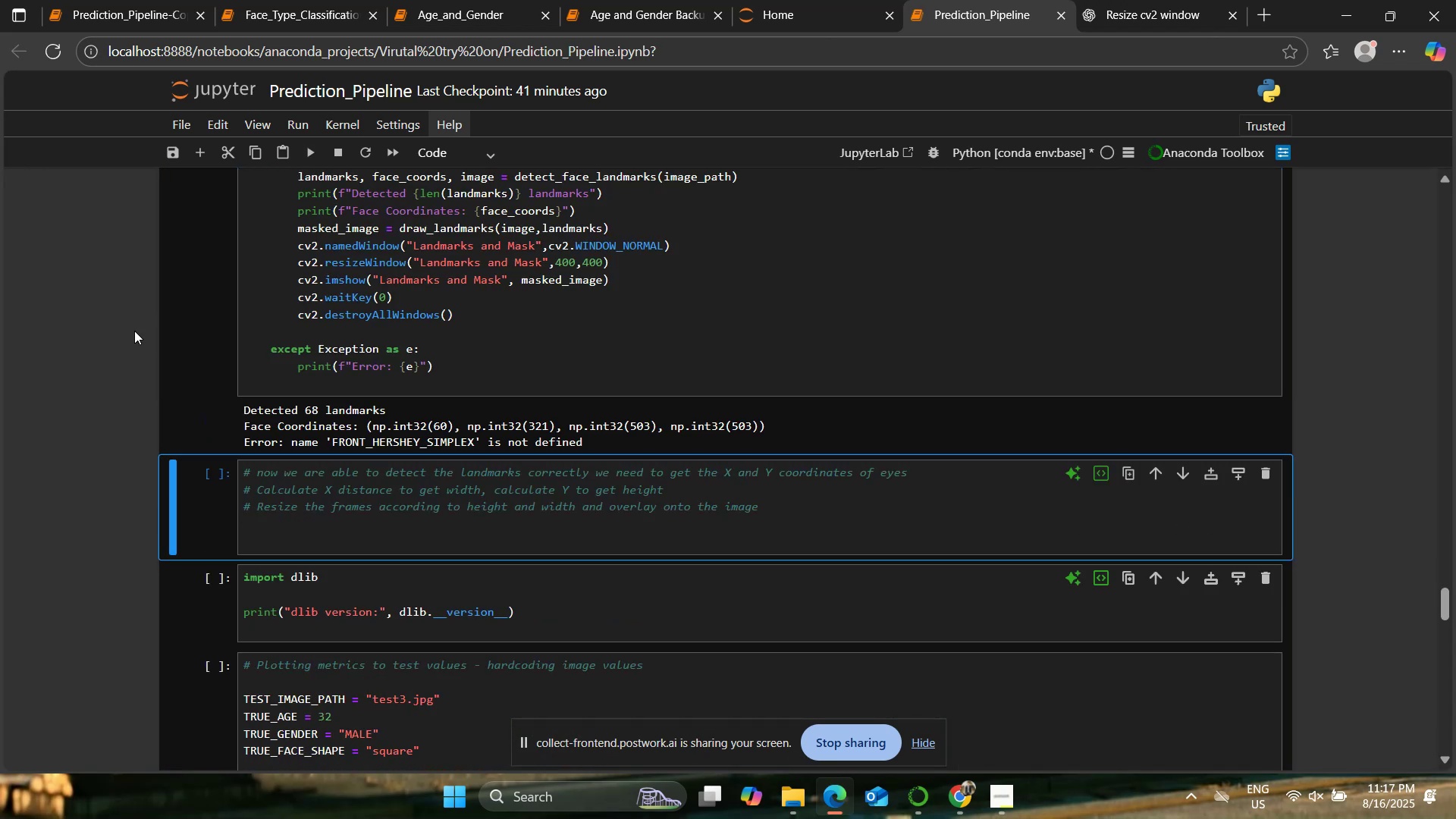 
scroll: coordinate [134, 331], scroll_direction: up, amount: 2.0
 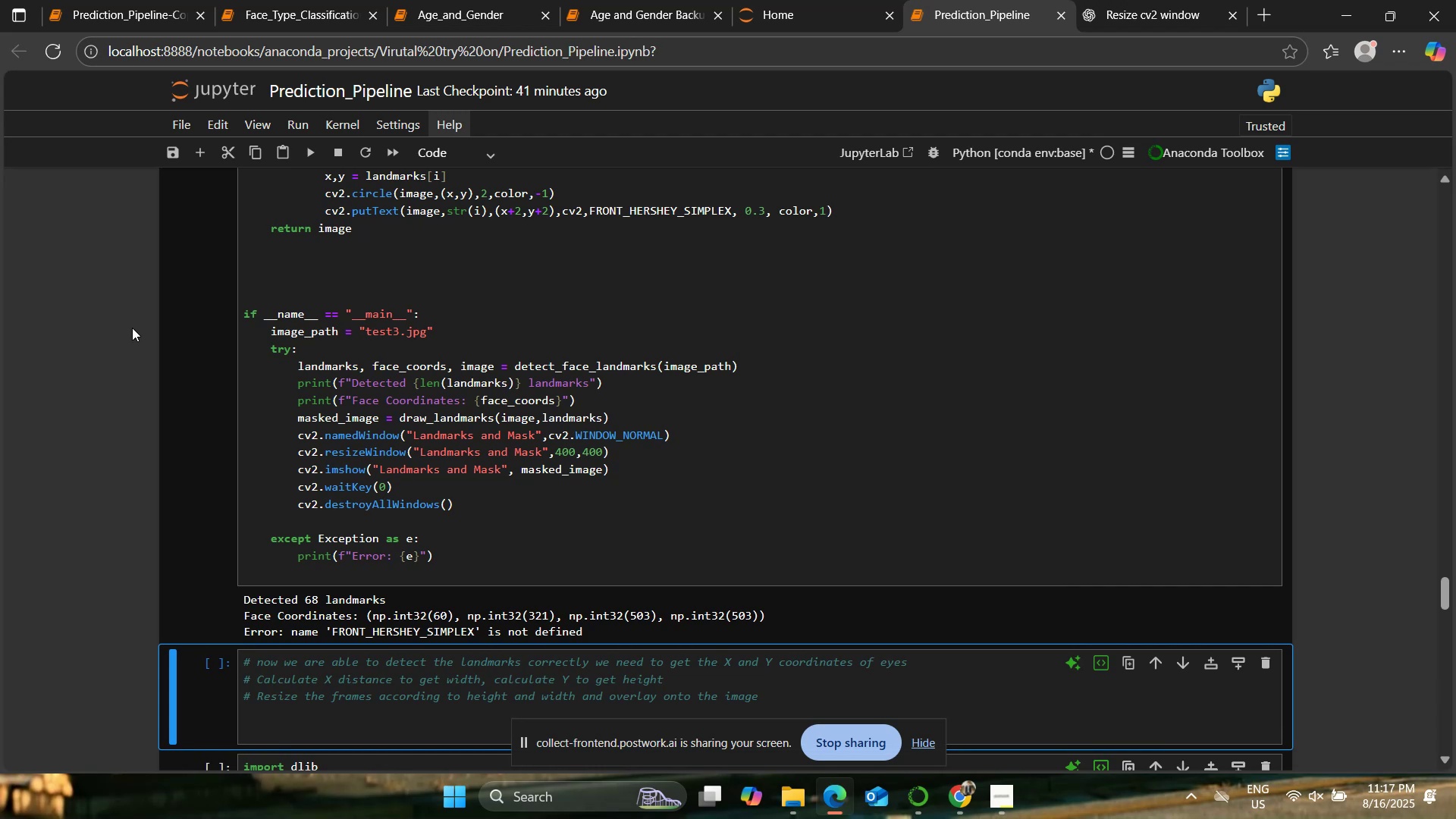 
wait(8.3)
 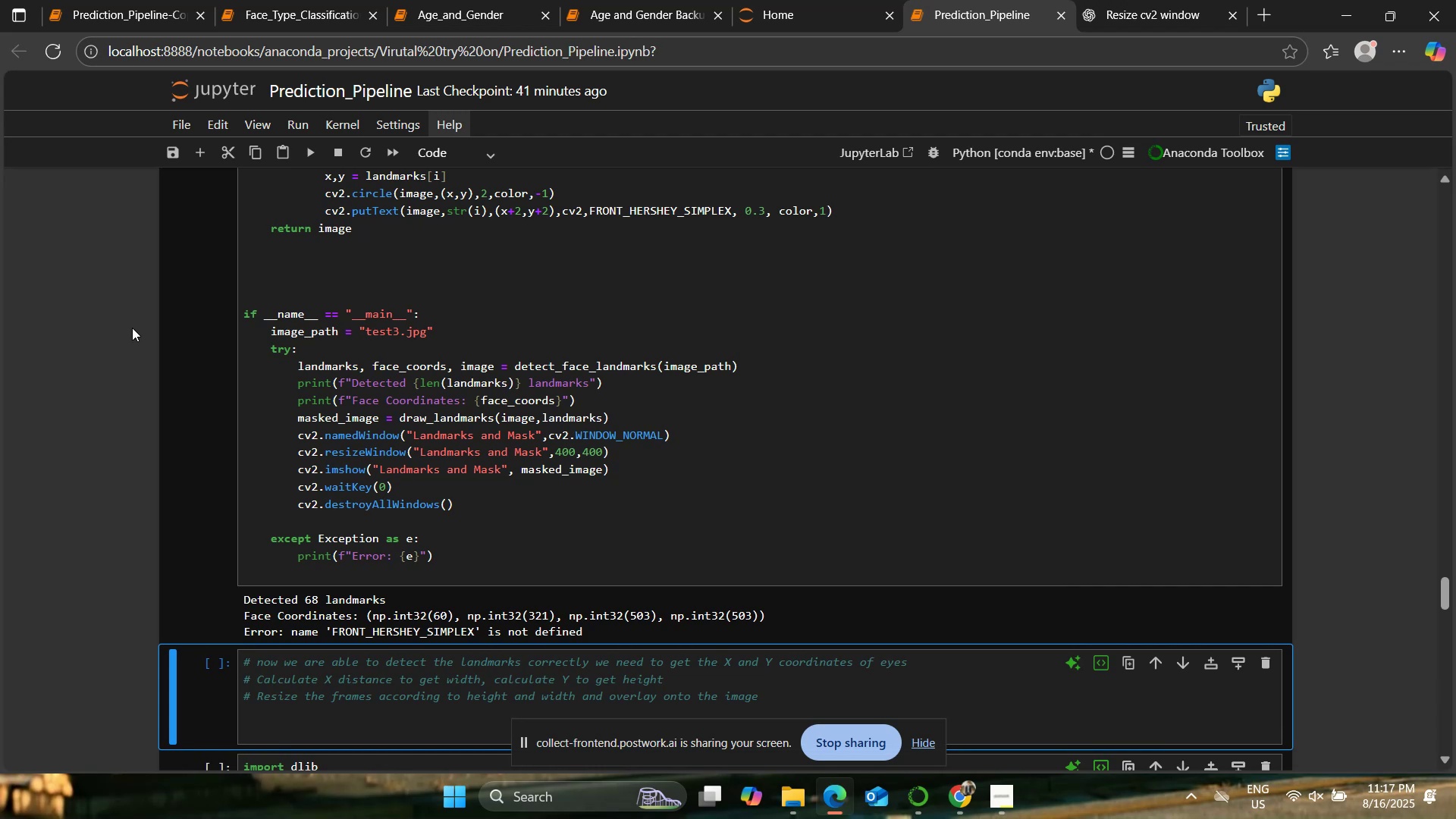 
scroll: coordinate [132, 328], scroll_direction: up, amount: 1.0
 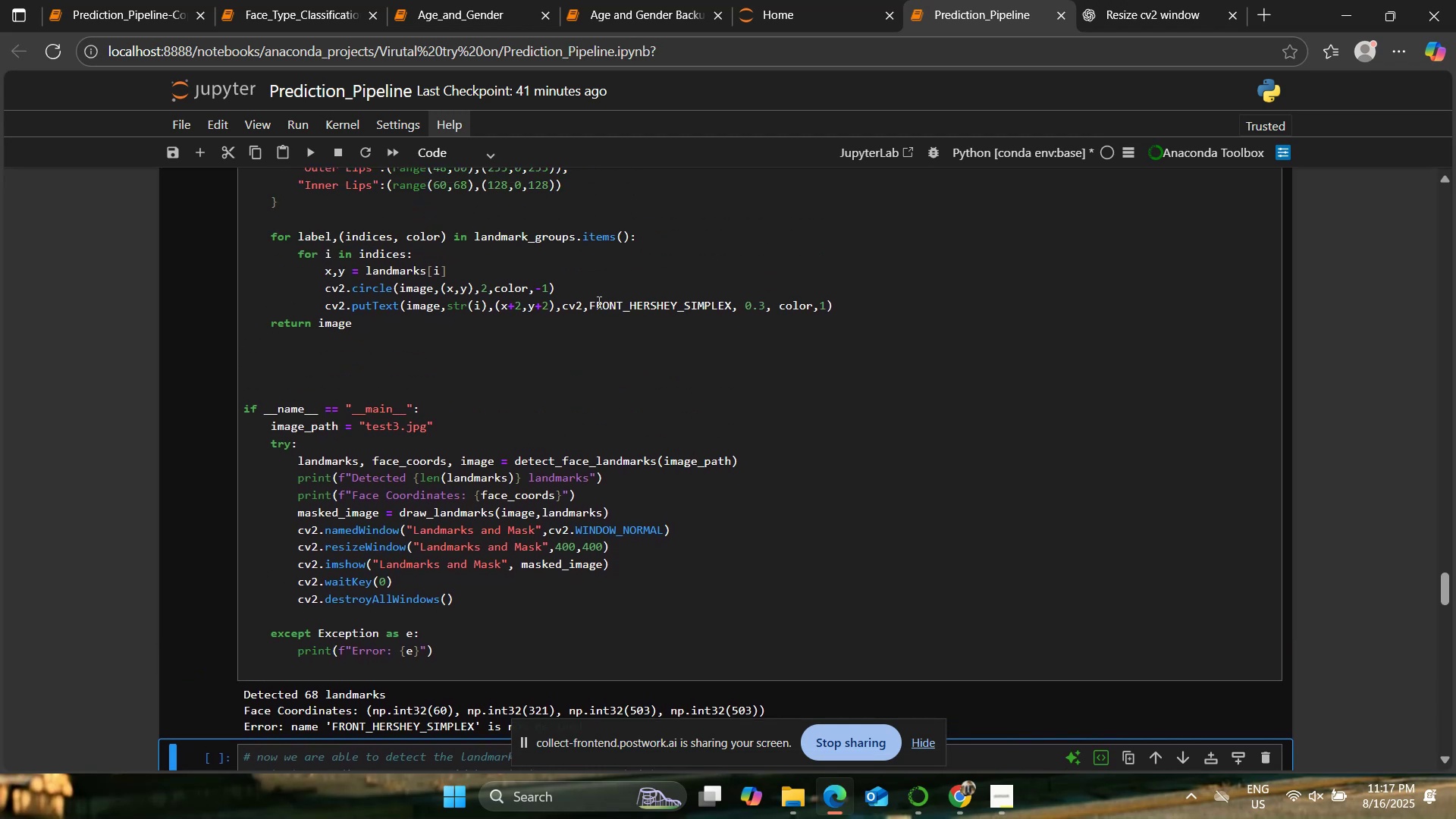 
left_click([588, 309])
 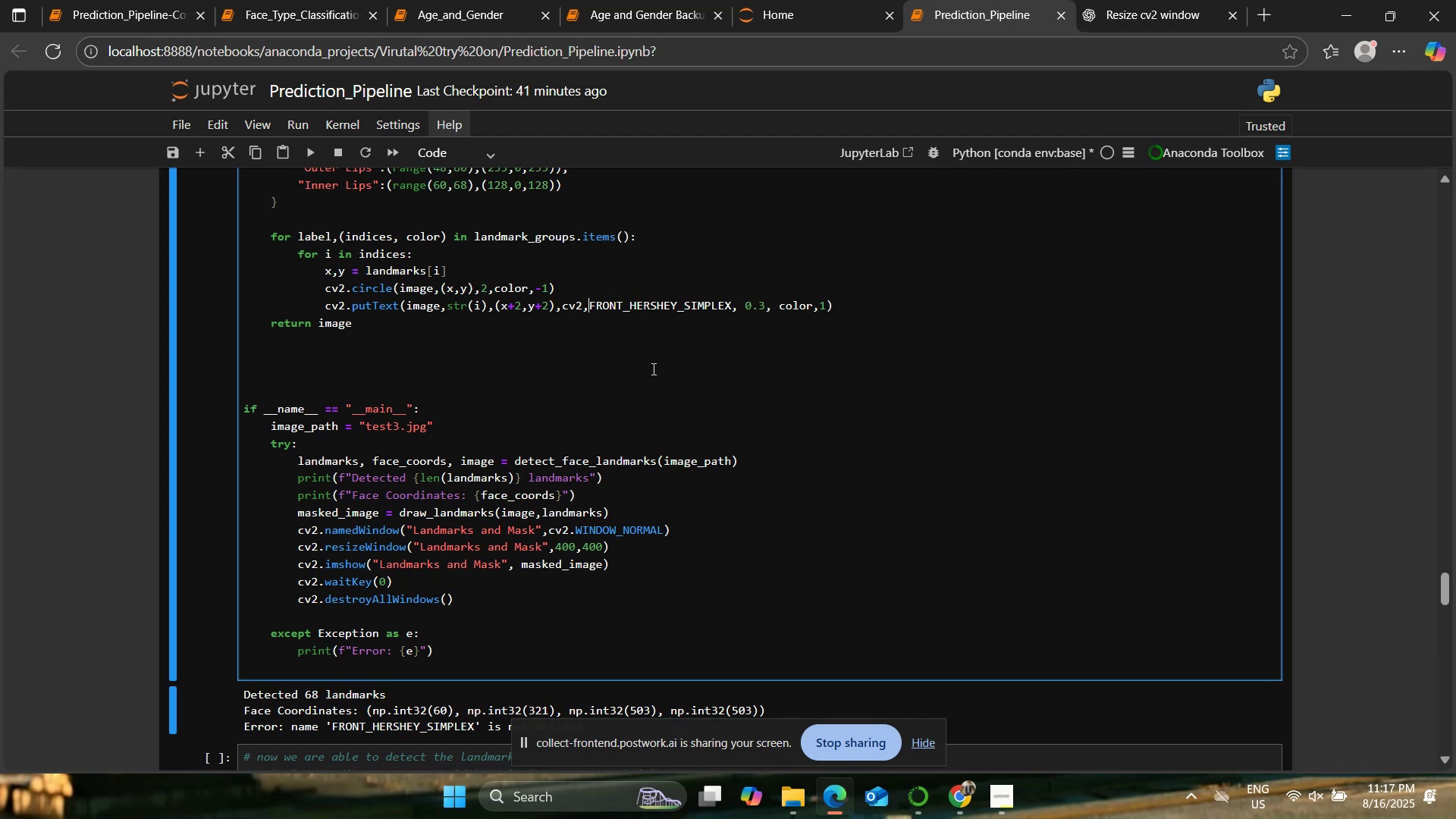 
key(Backspace)
 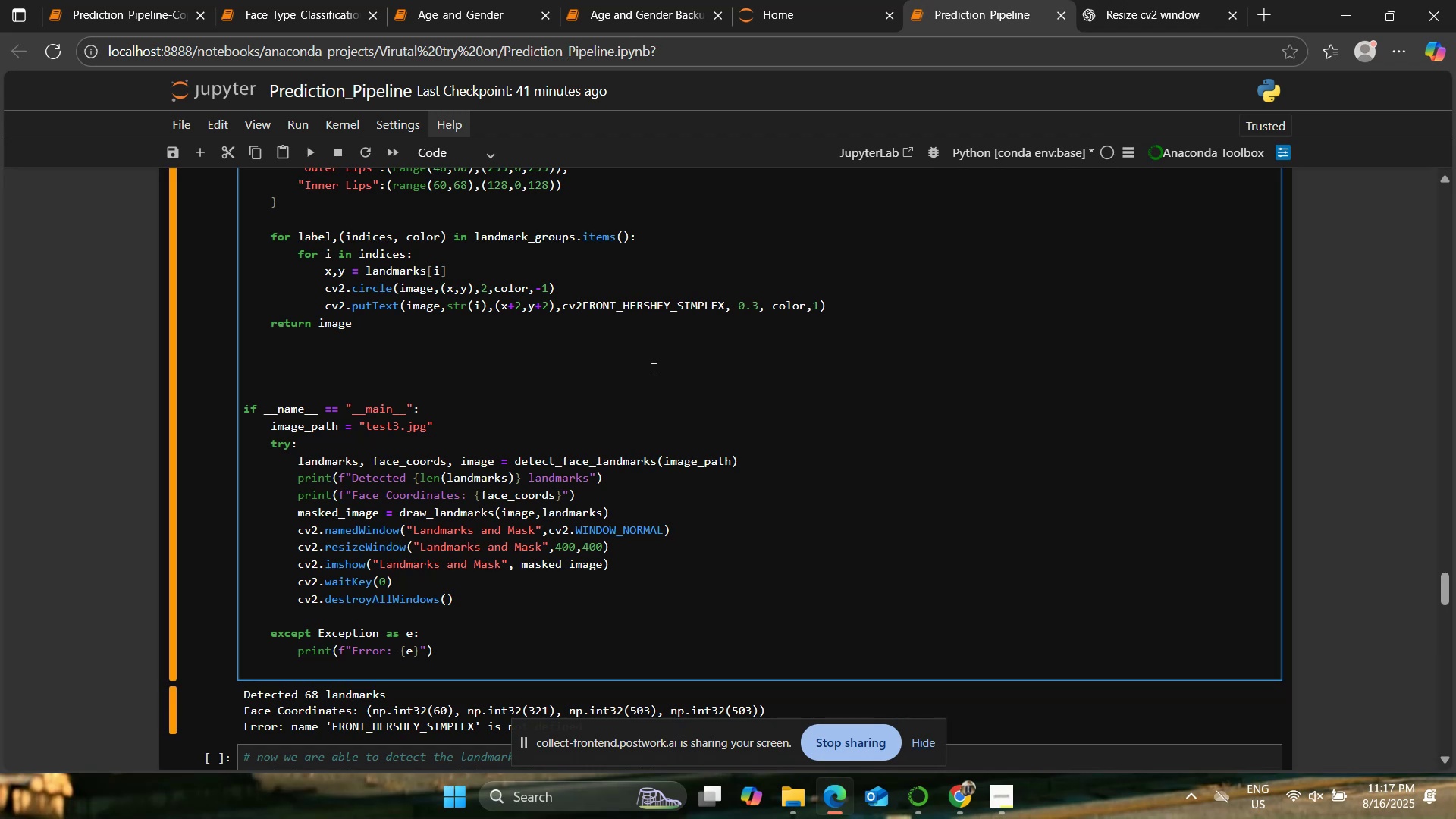 
key(Period)
 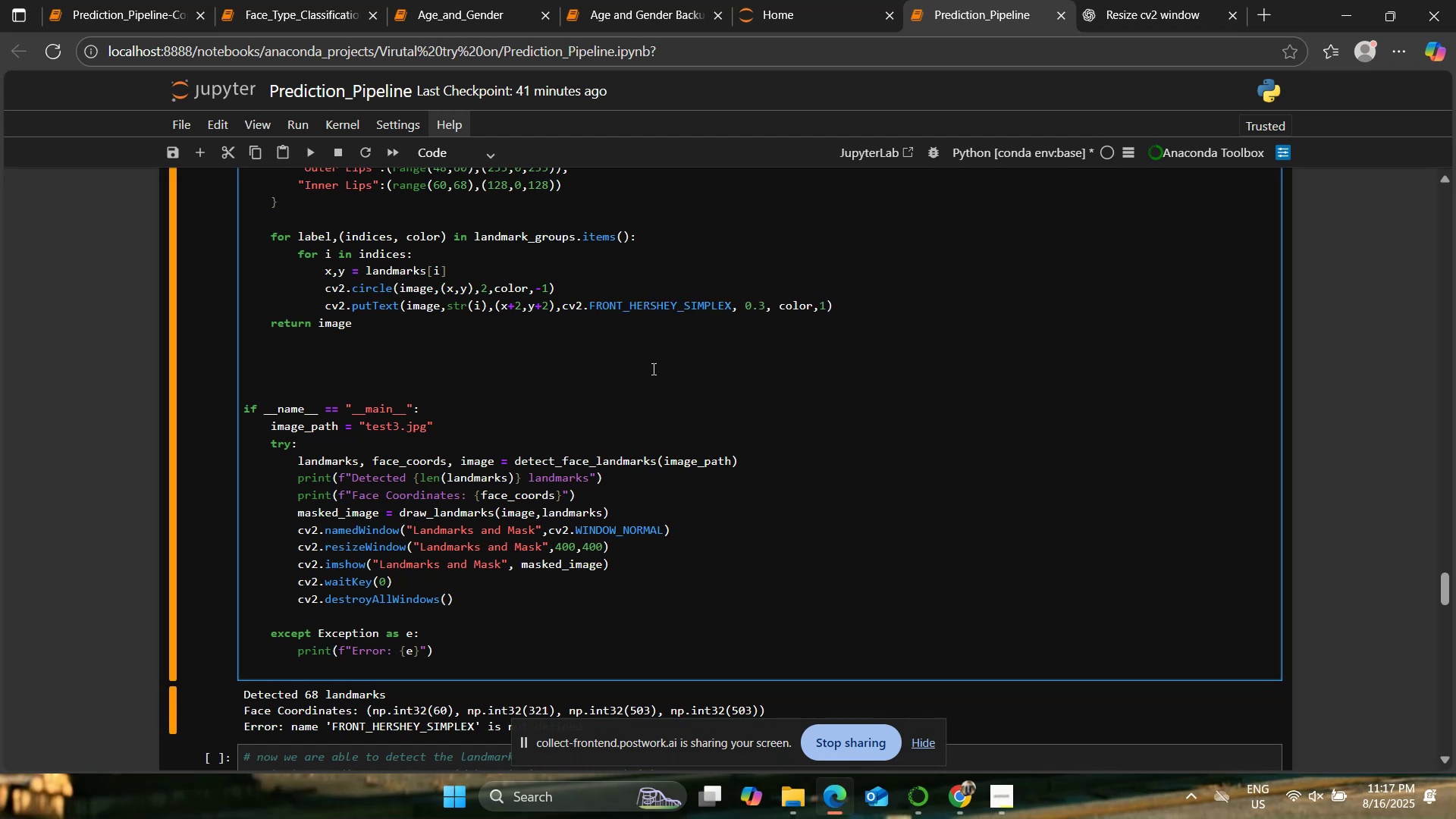 
left_click([642, 372])
 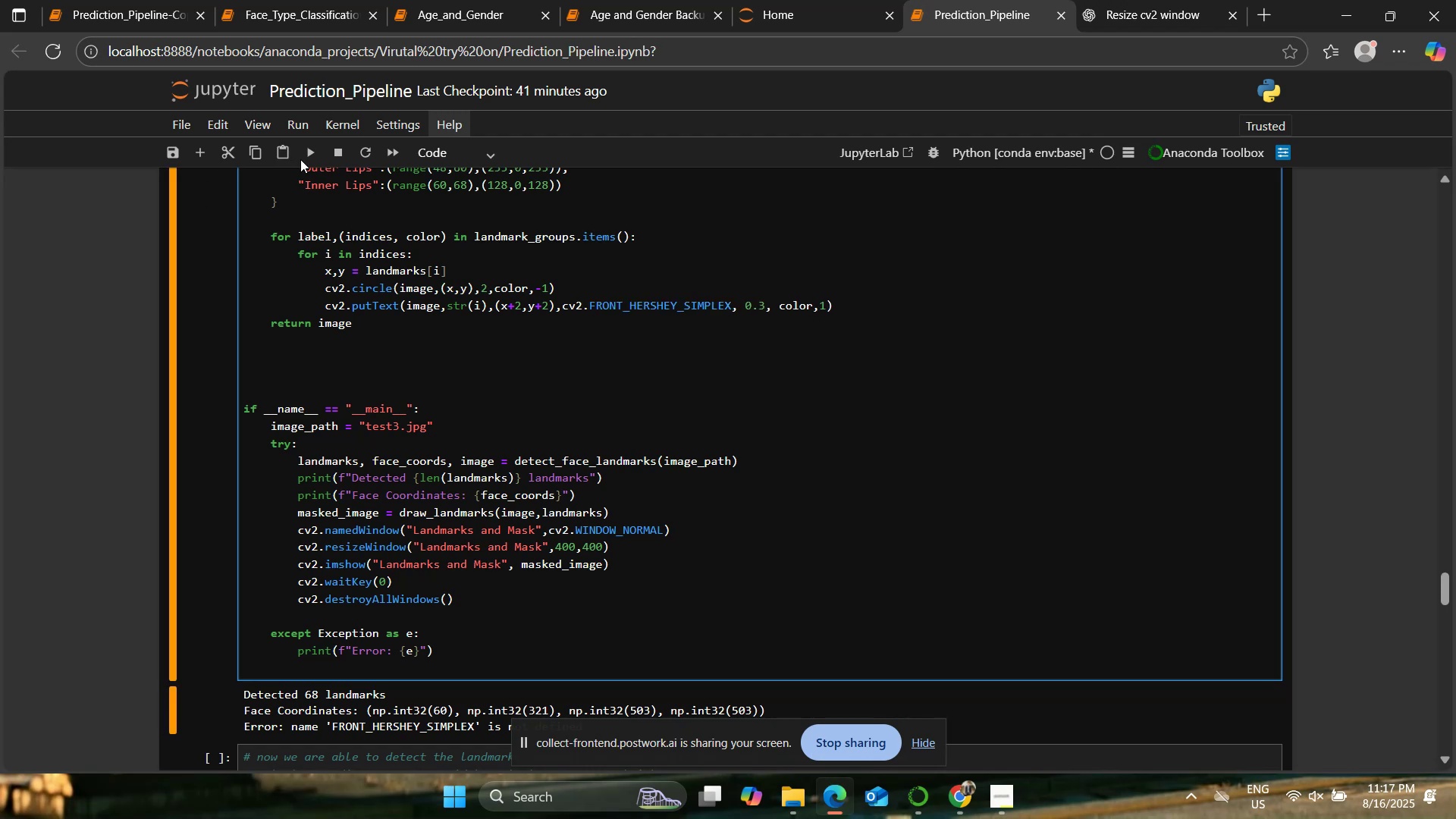 
left_click([309, 156])
 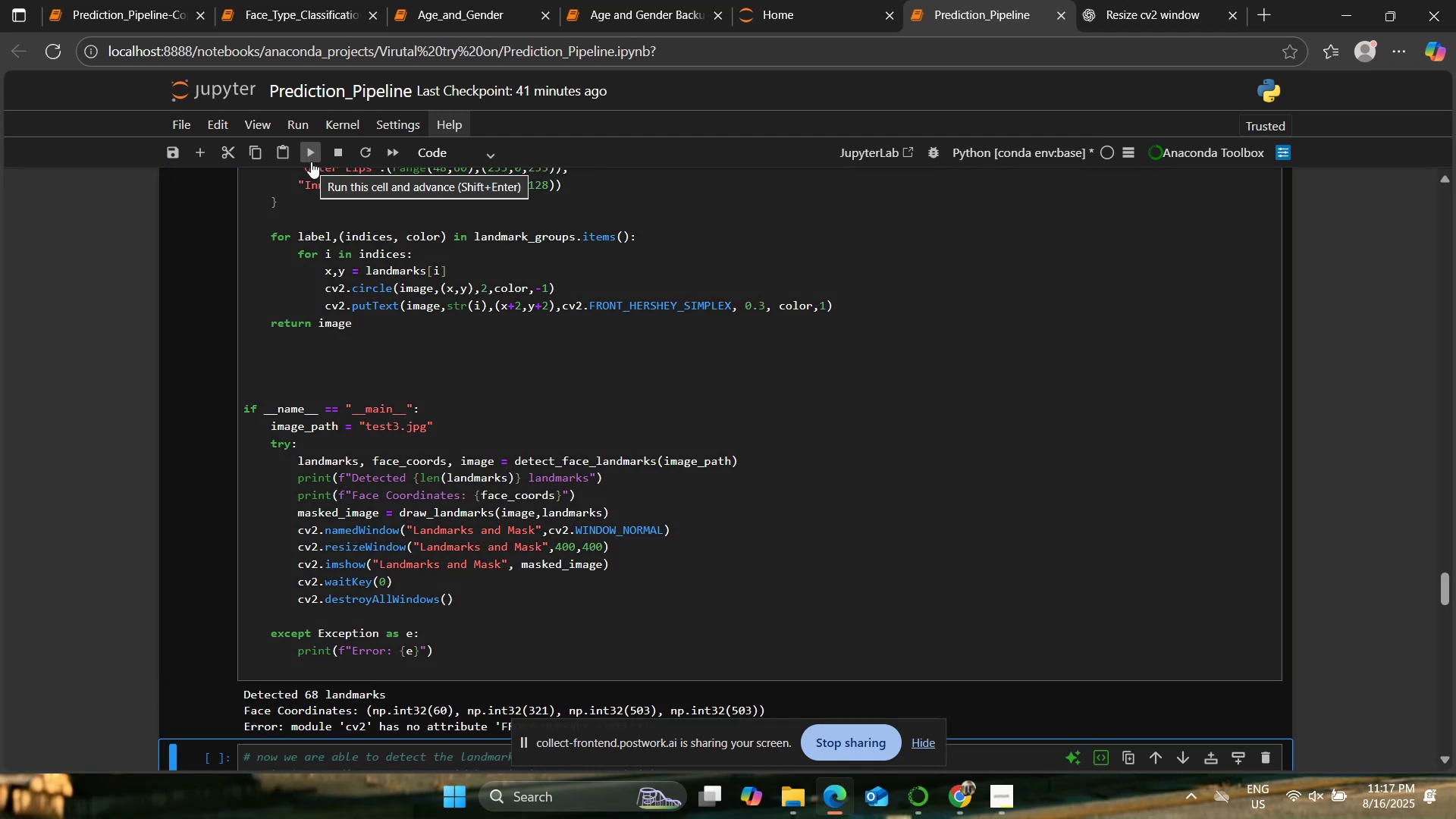 
scroll: coordinate [496, 293], scroll_direction: down, amount: 2.0
 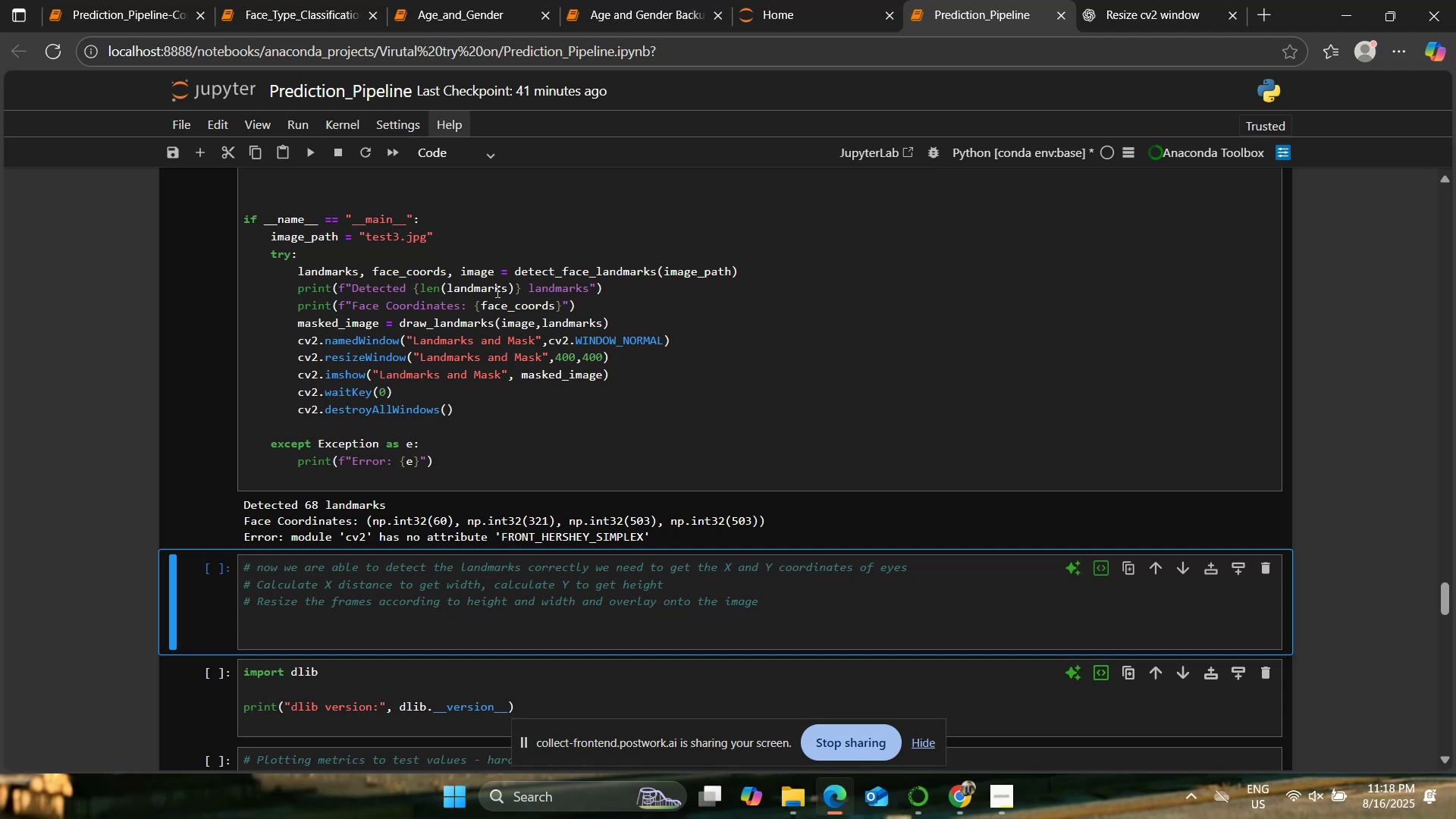 
wait(30.63)
 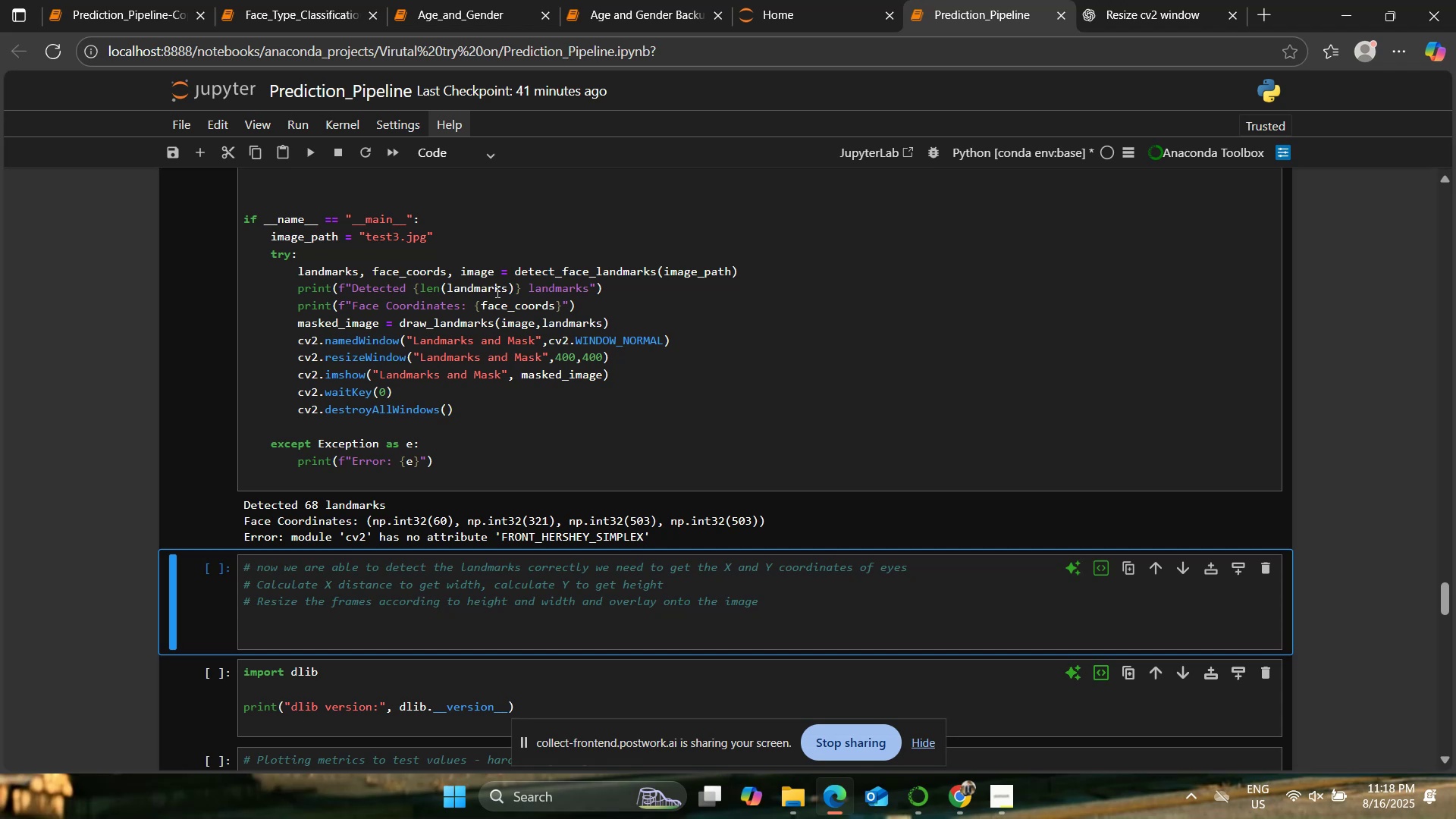 
scroll: coordinate [475, 325], scroll_direction: up, amount: 3.0
 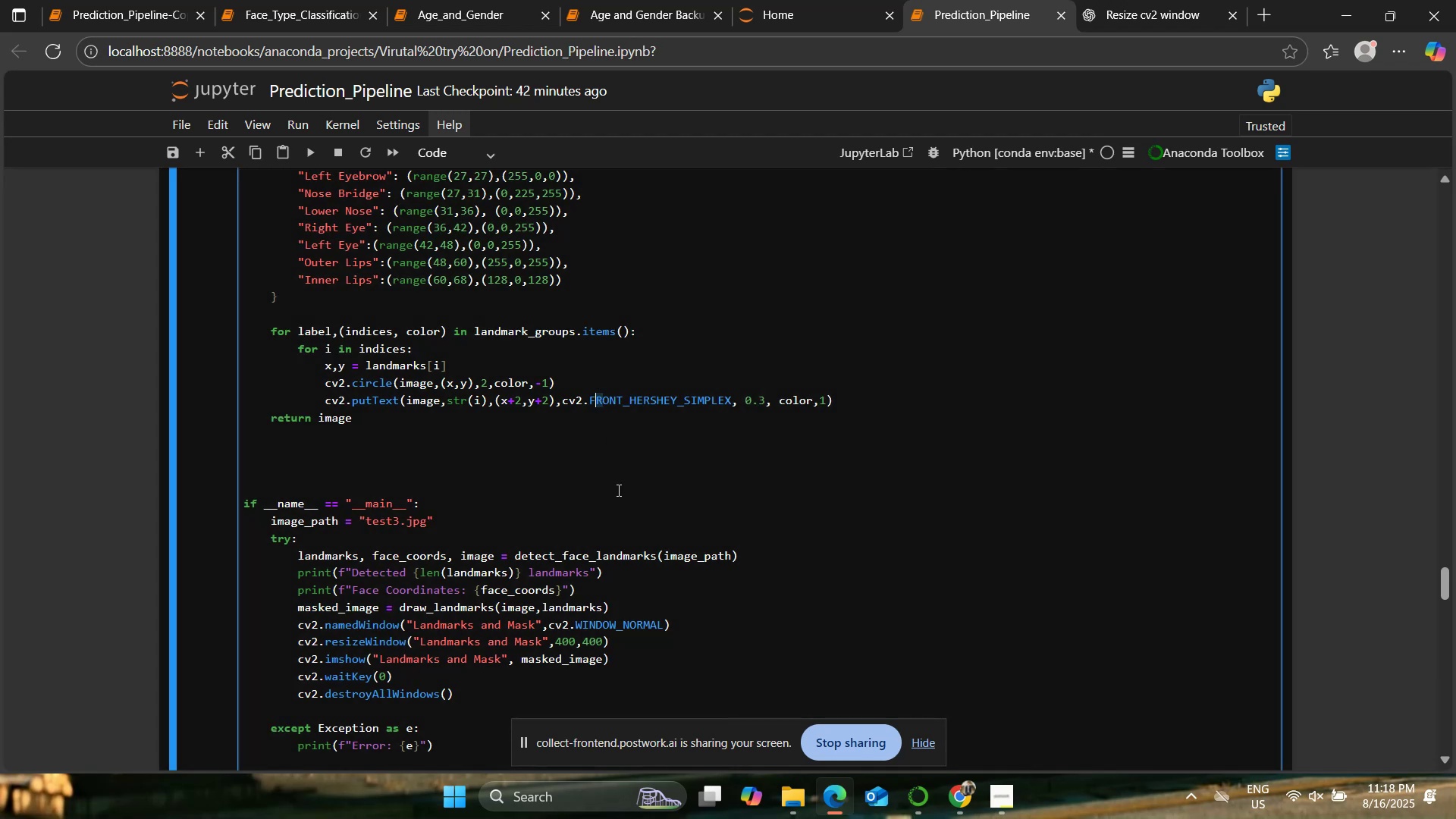 
wait(6.39)
 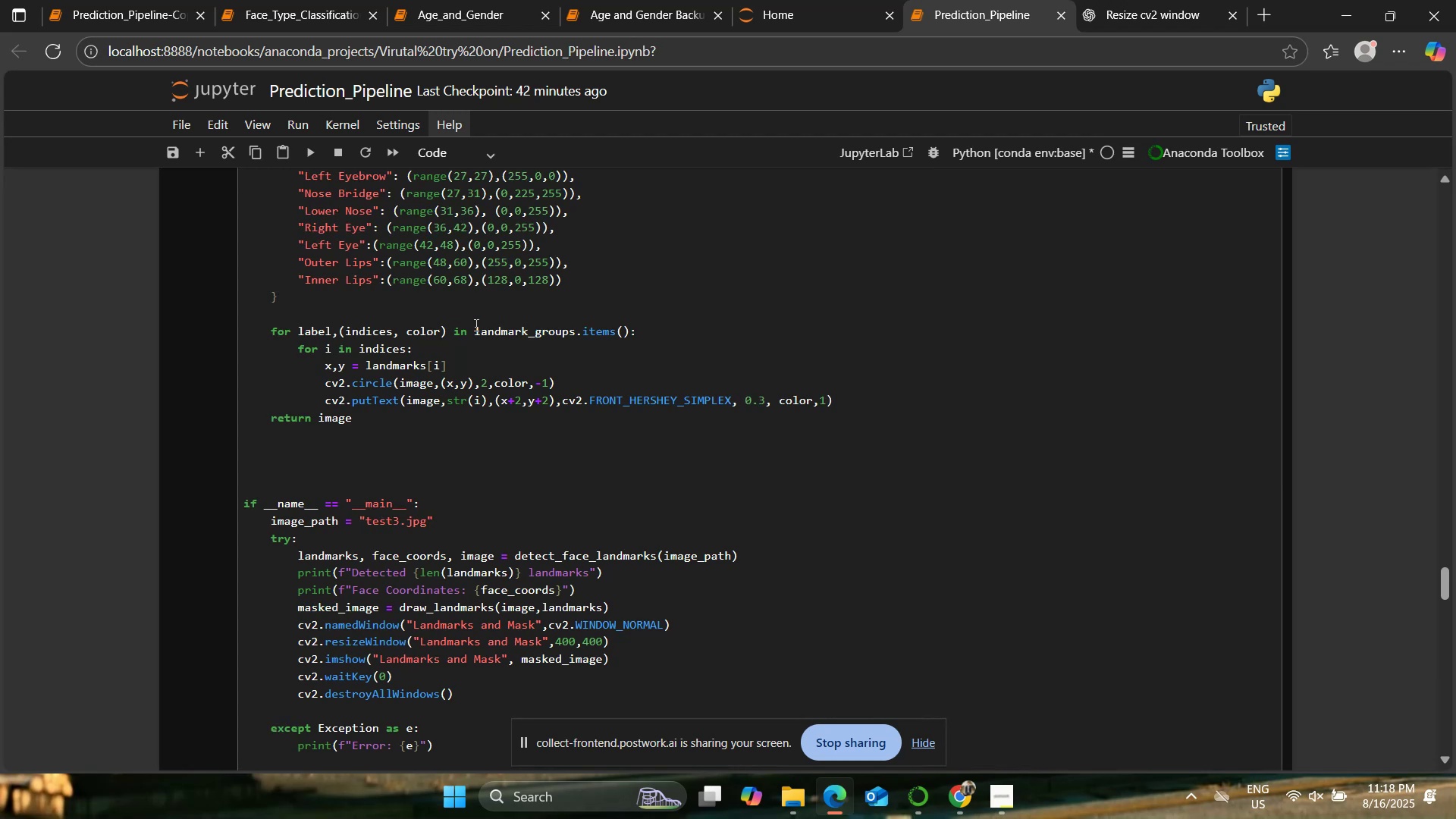 
key(ArrowRight)
 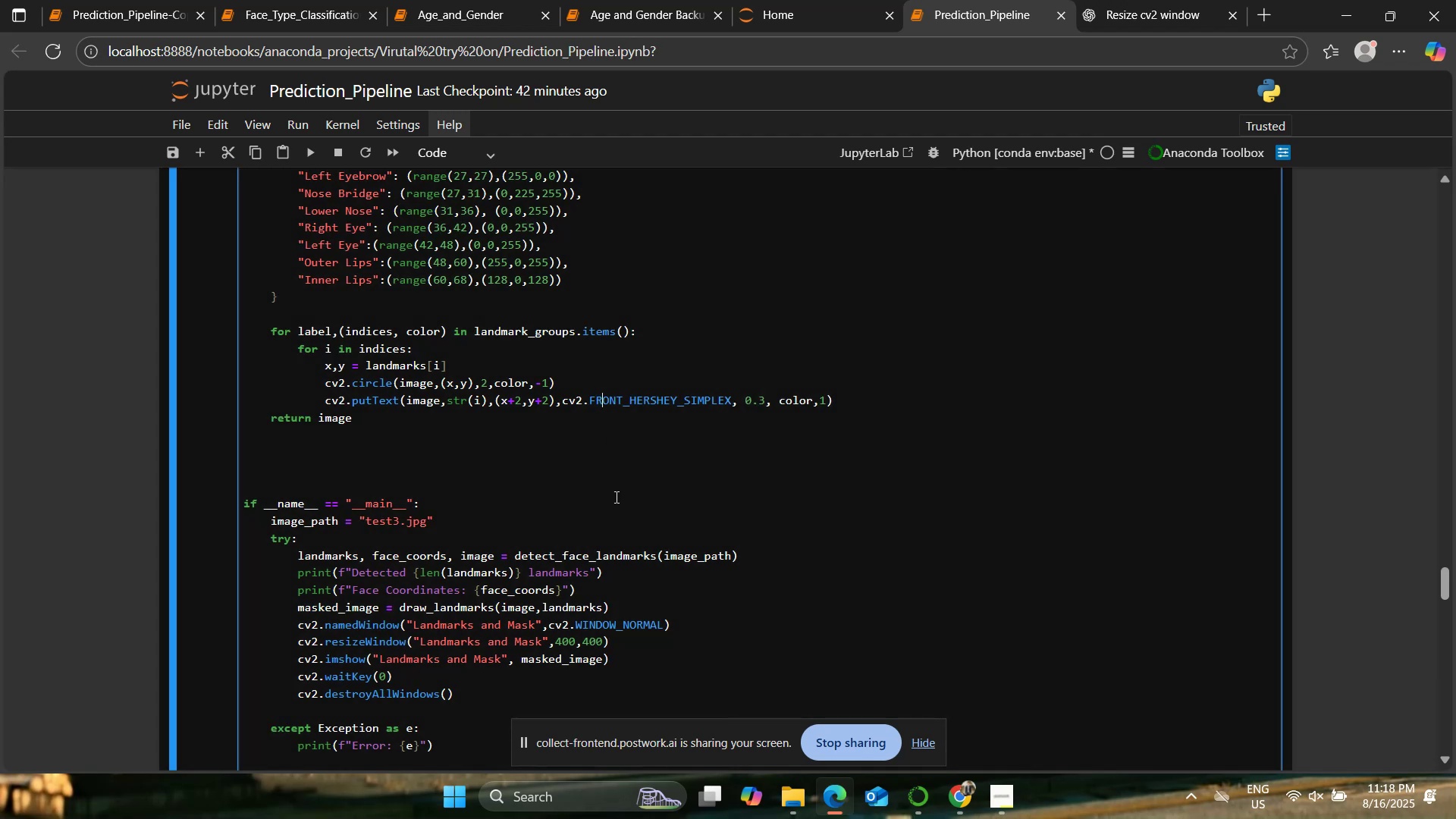 
key(Backspace)
 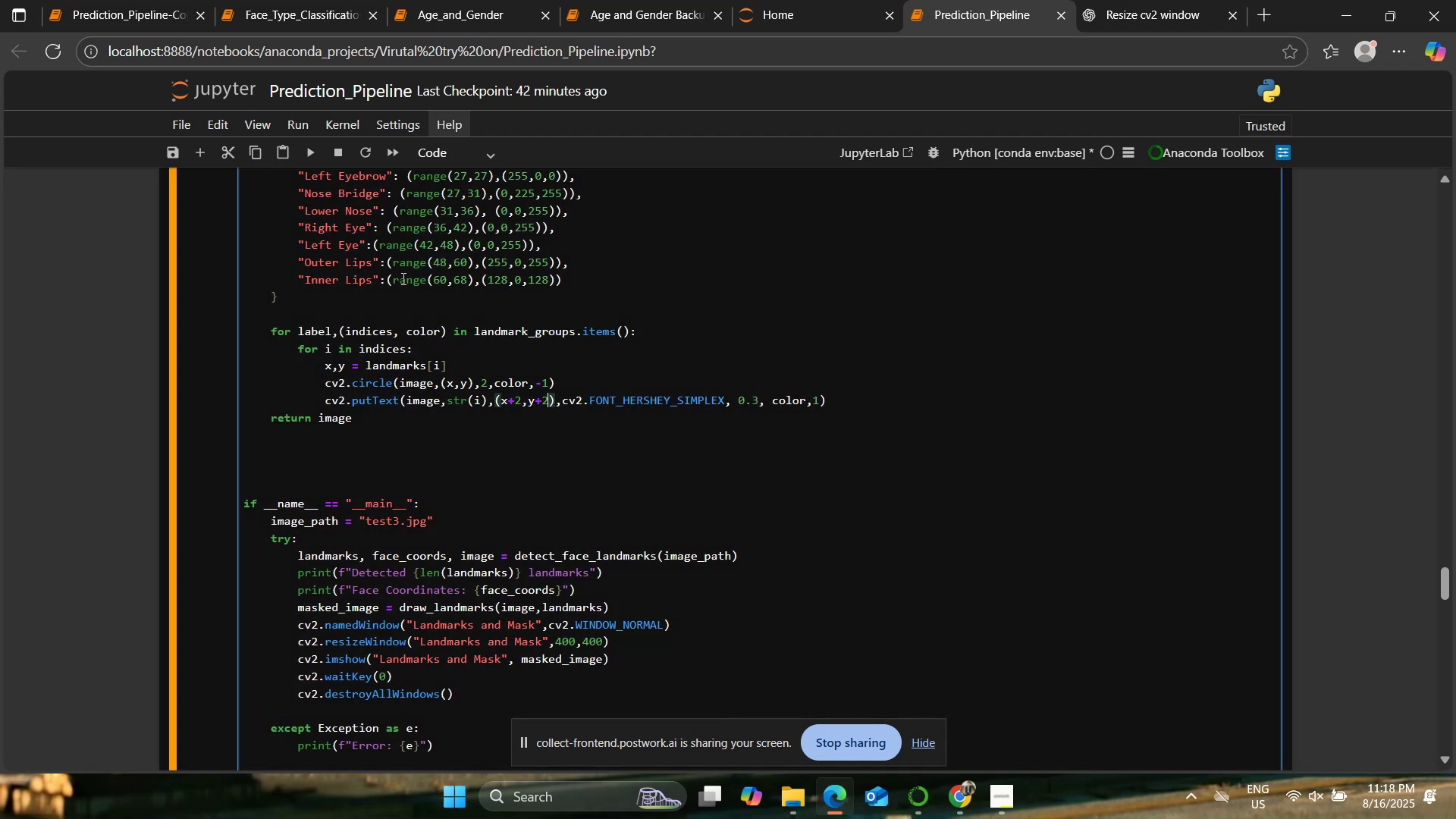 
left_click([312, 147])
 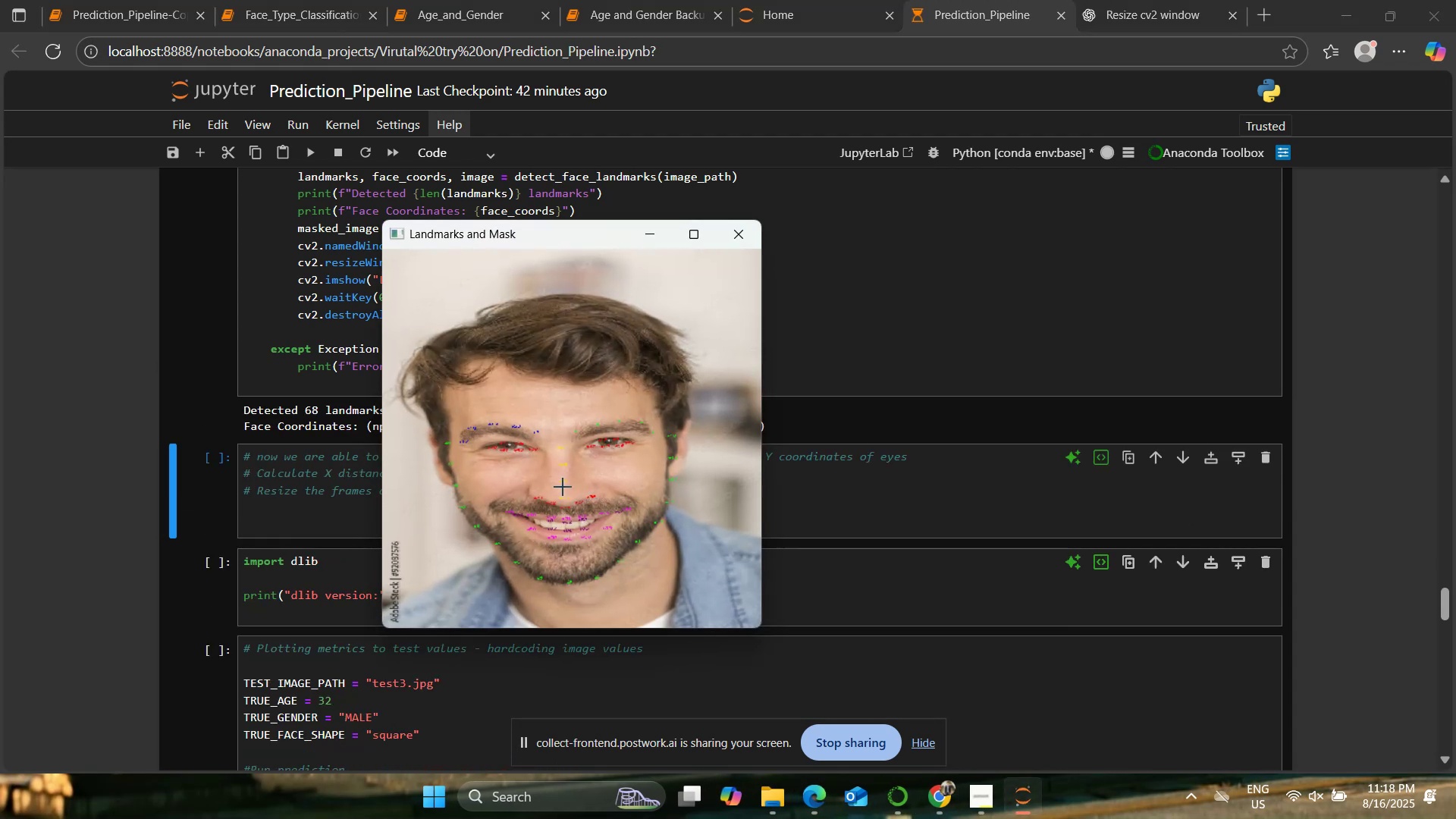 
left_click([692, 242])
 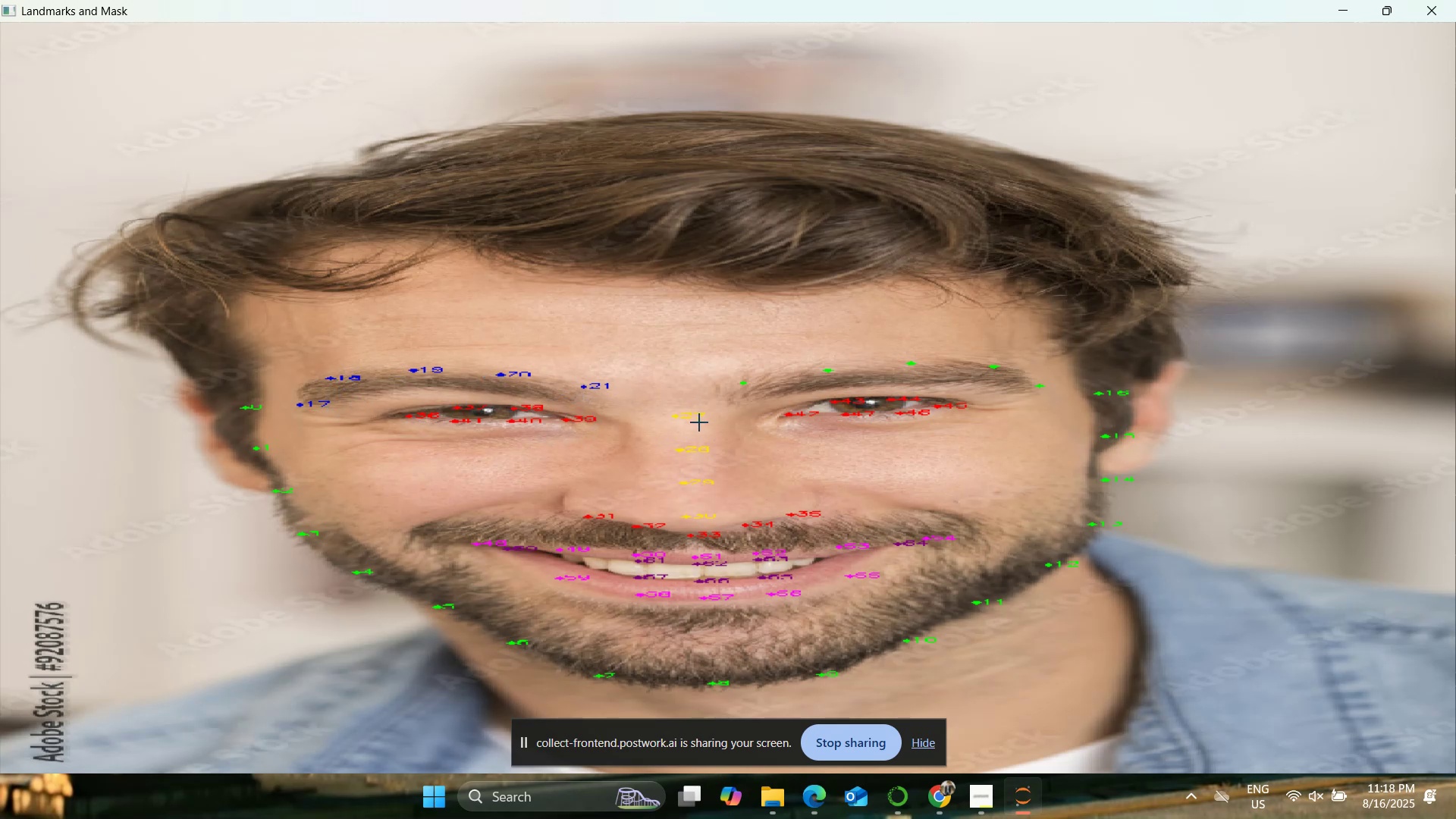 
wait(18.8)
 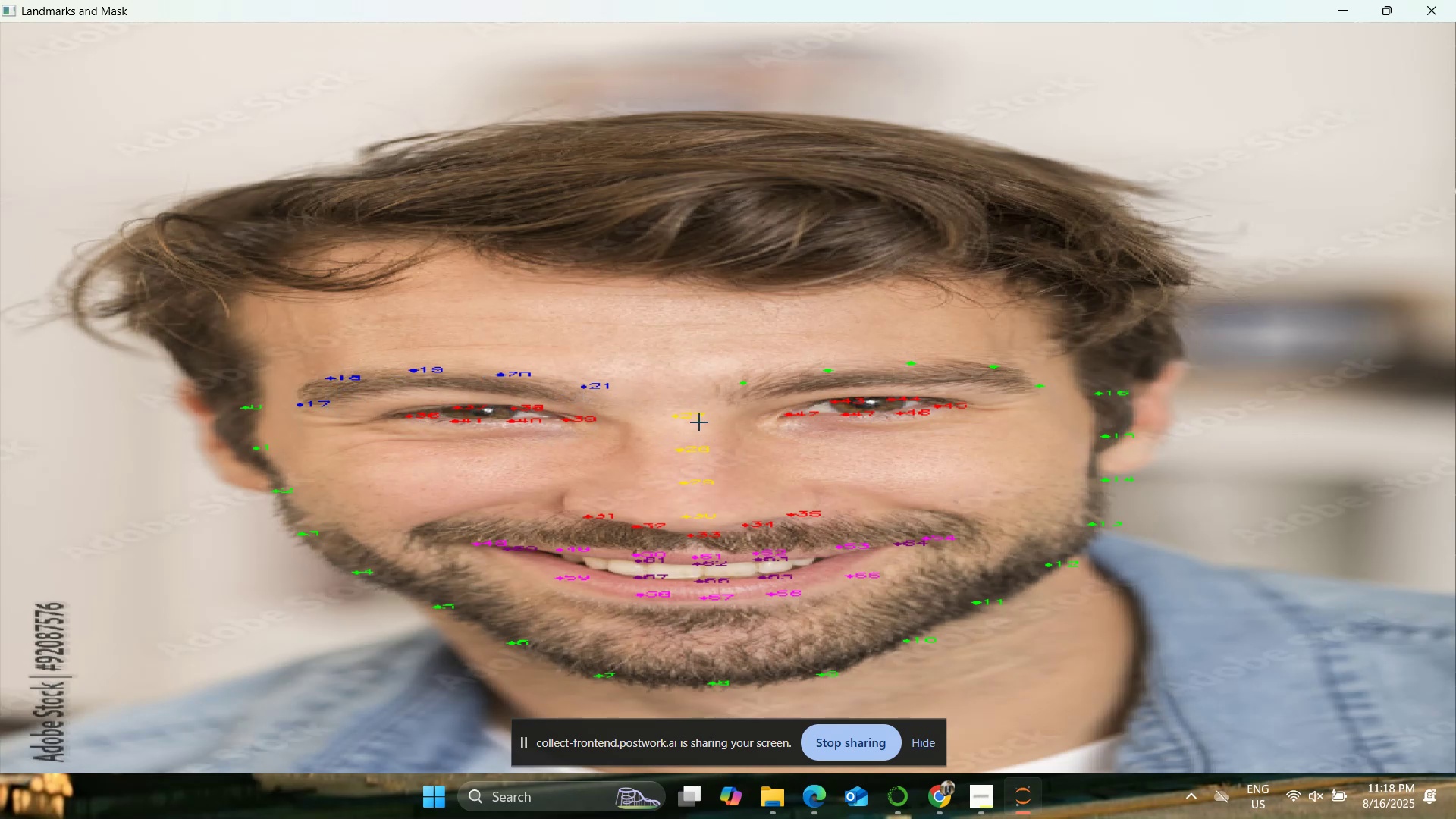 
left_click([1455, 0])
 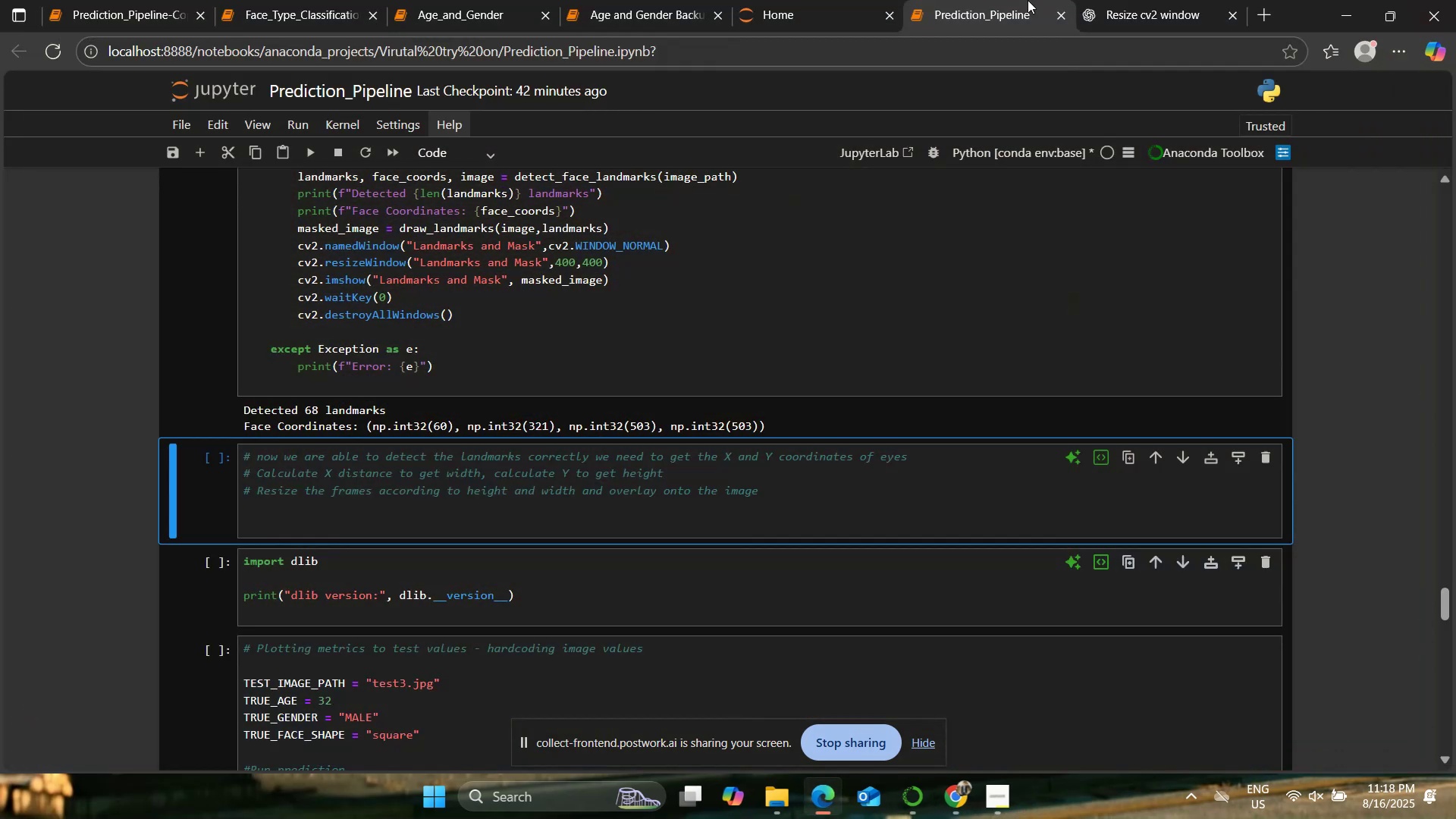 
left_click([1134, 0])
 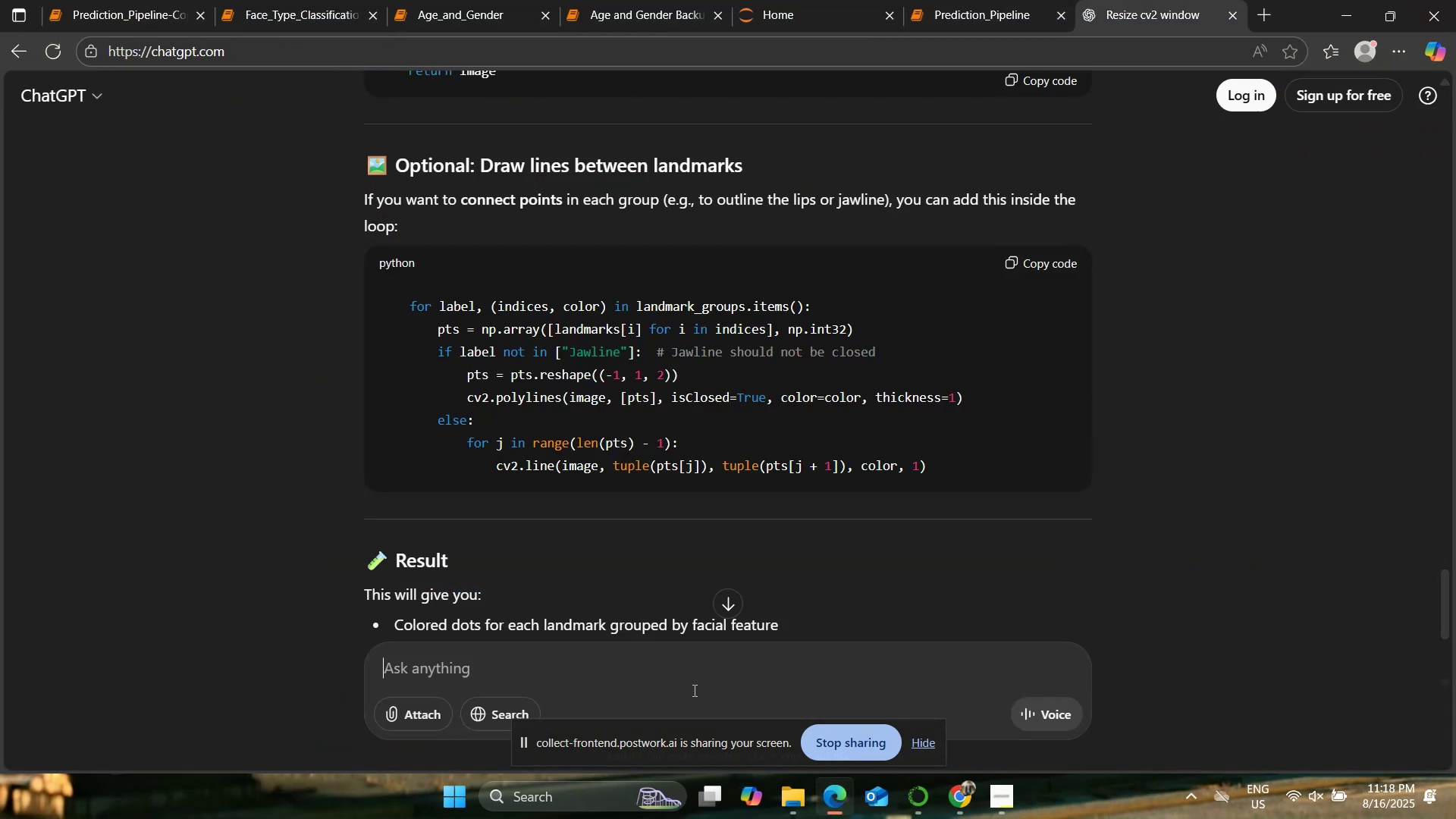 
left_click([695, 676])
 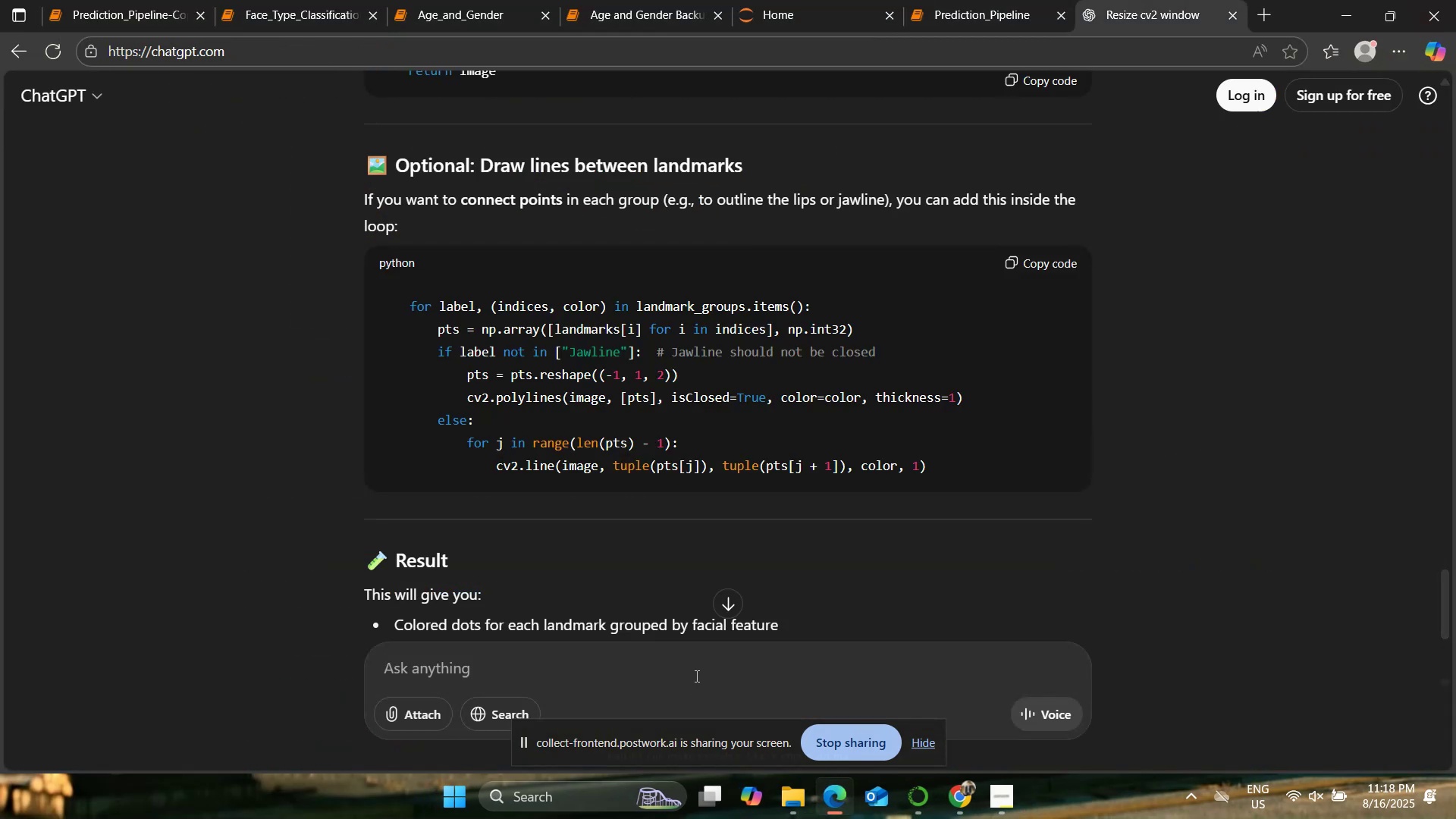 
type(using dlib to detect landmarks and vir)
key(Backspace)
key(Backspace)
key(Backspace)
type(laing on ca)
key(Backspace)
type(l)
key(Backspace)
key(Backspace)
type(glasses comes in ML right?)
 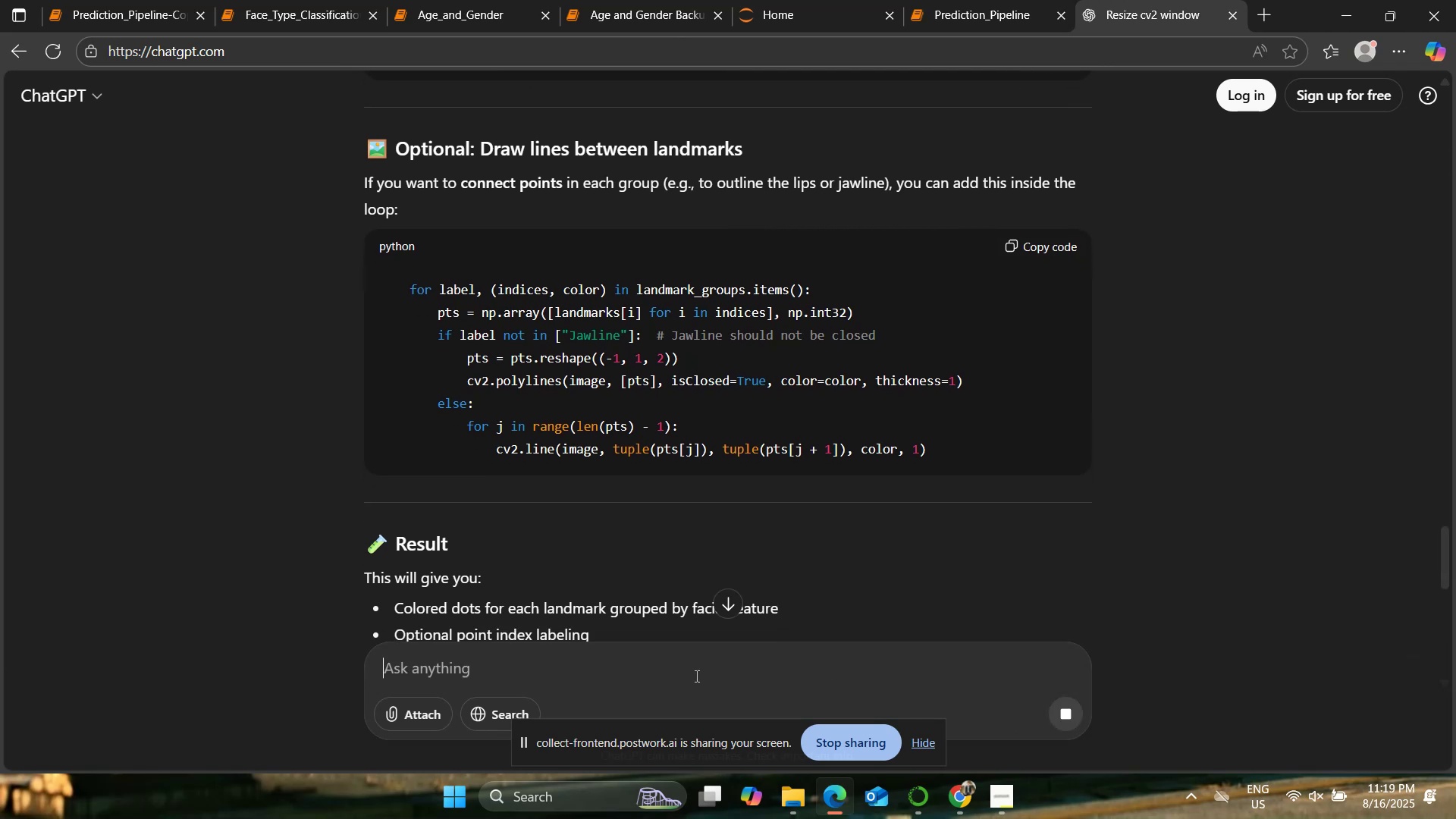 
 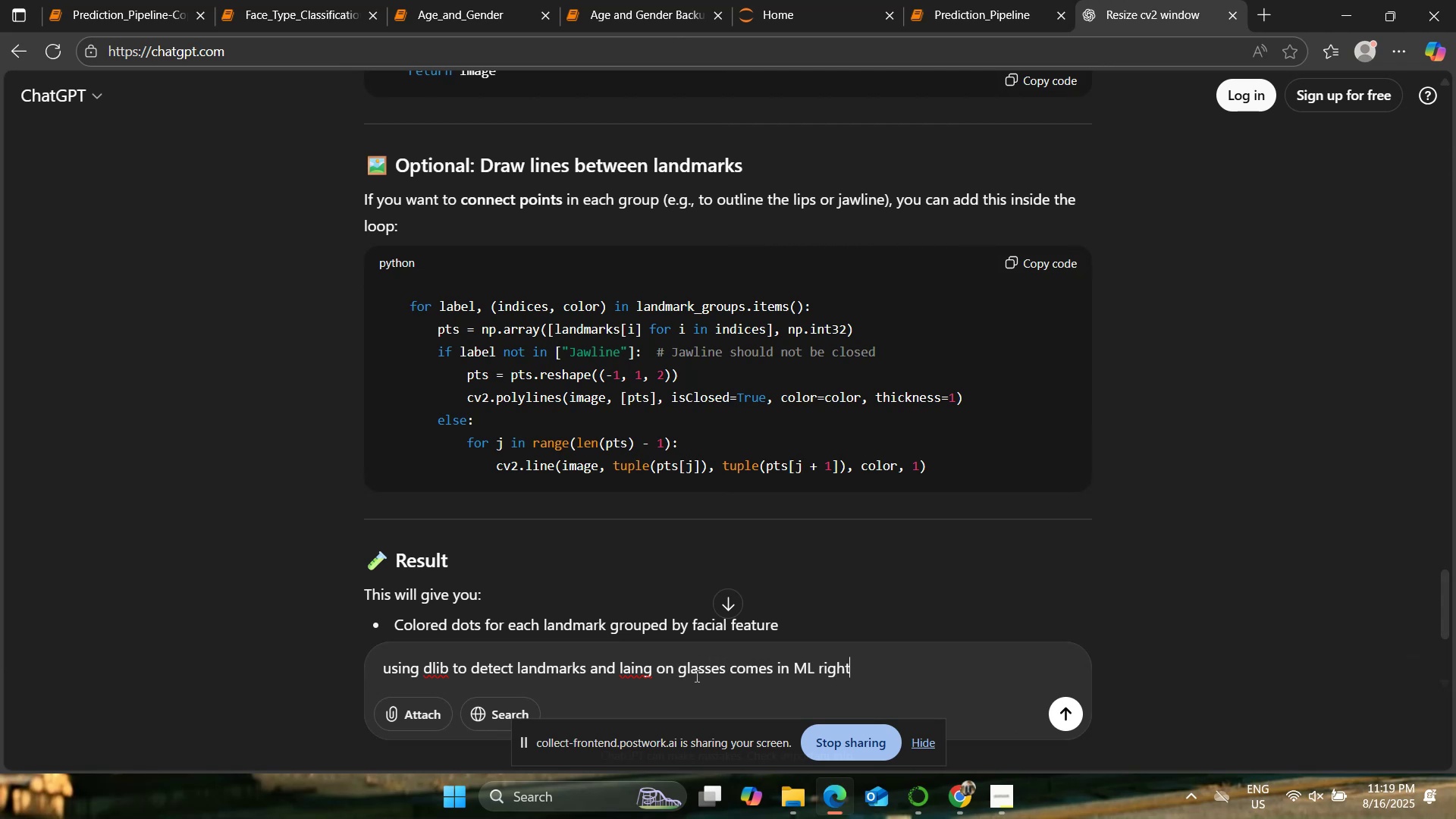 
key(Enter)
 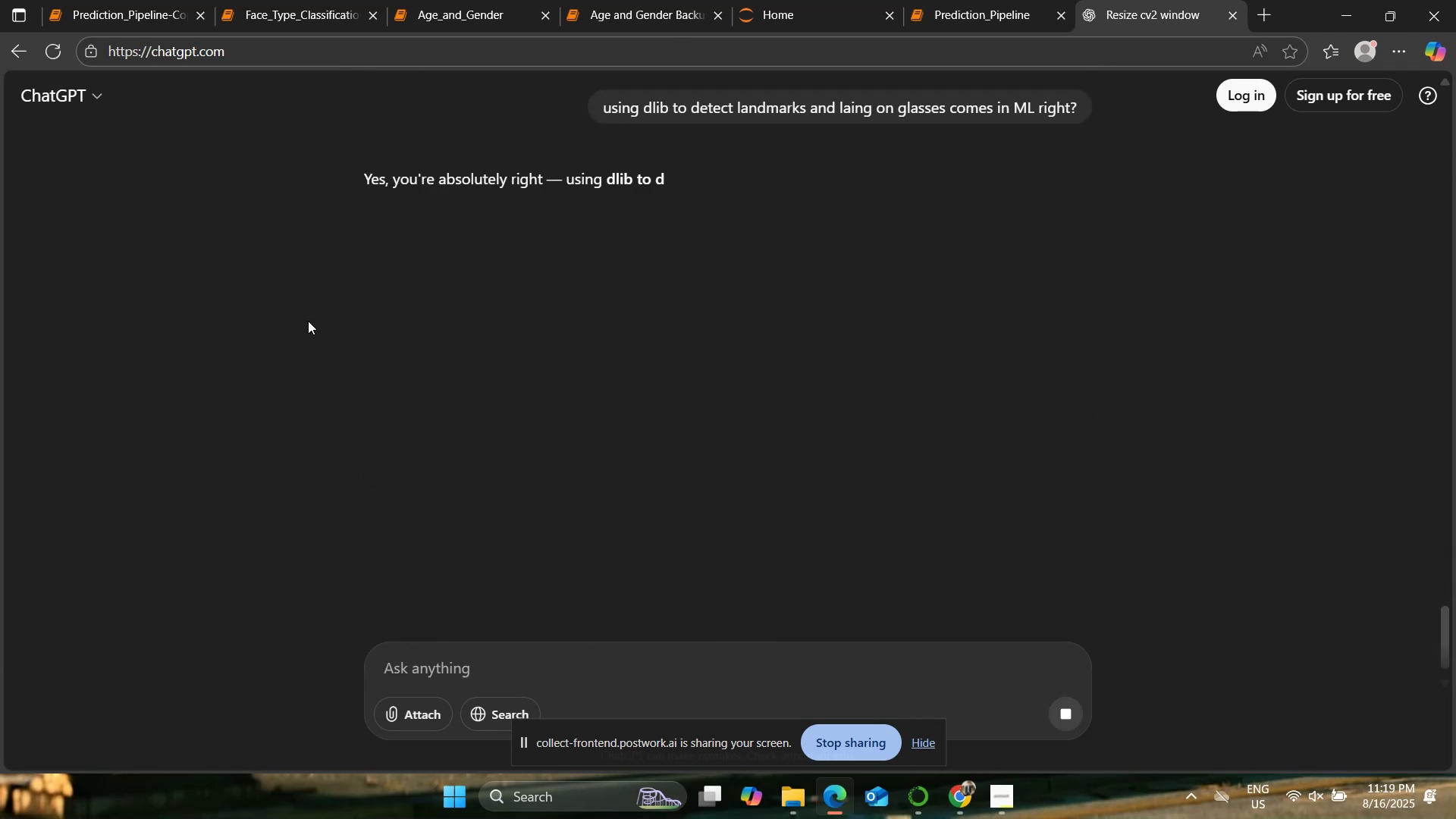 
wait(5.37)
 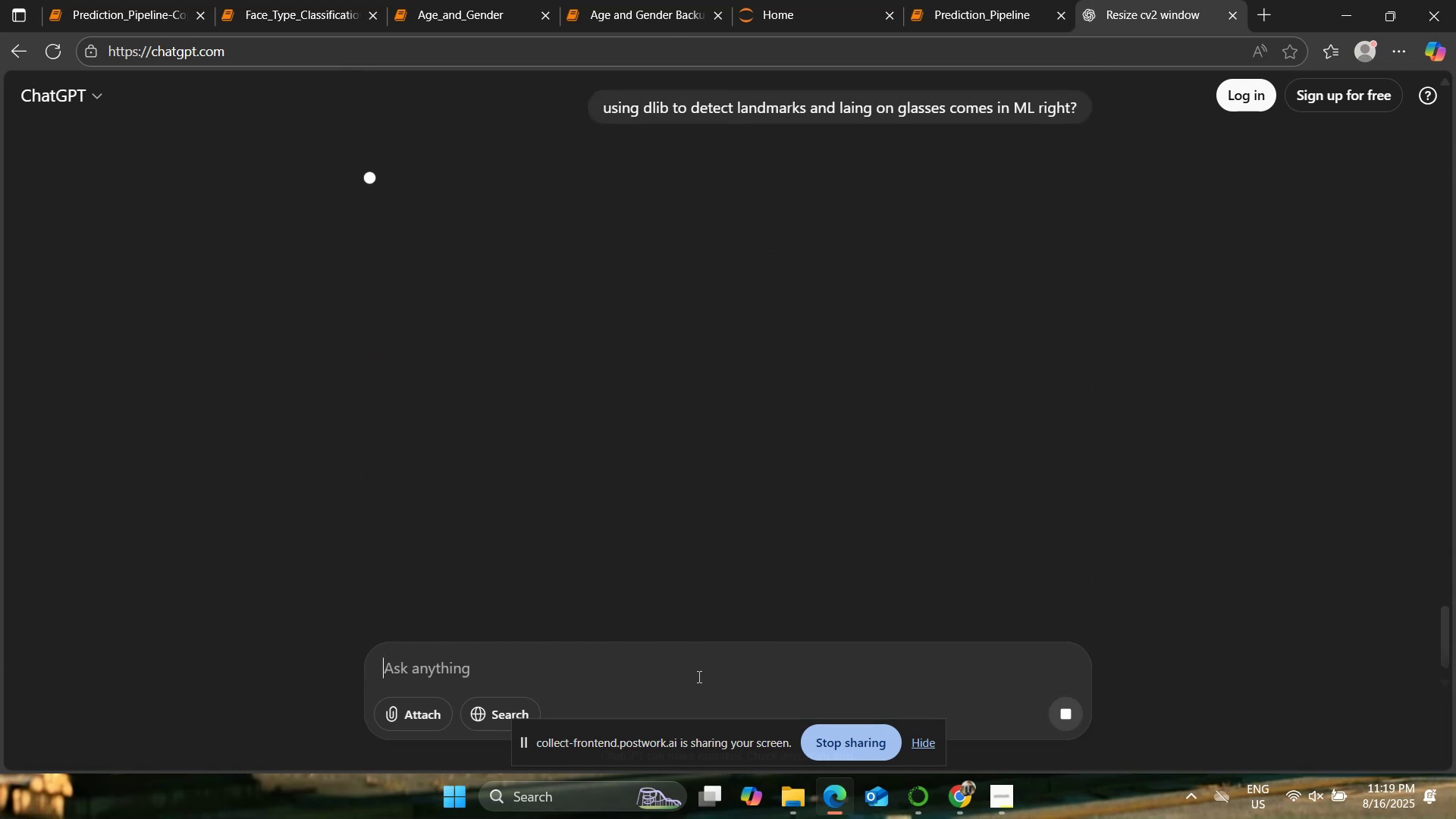 
scroll: coordinate [307, 321], scroll_direction: down, amount: 1.0
 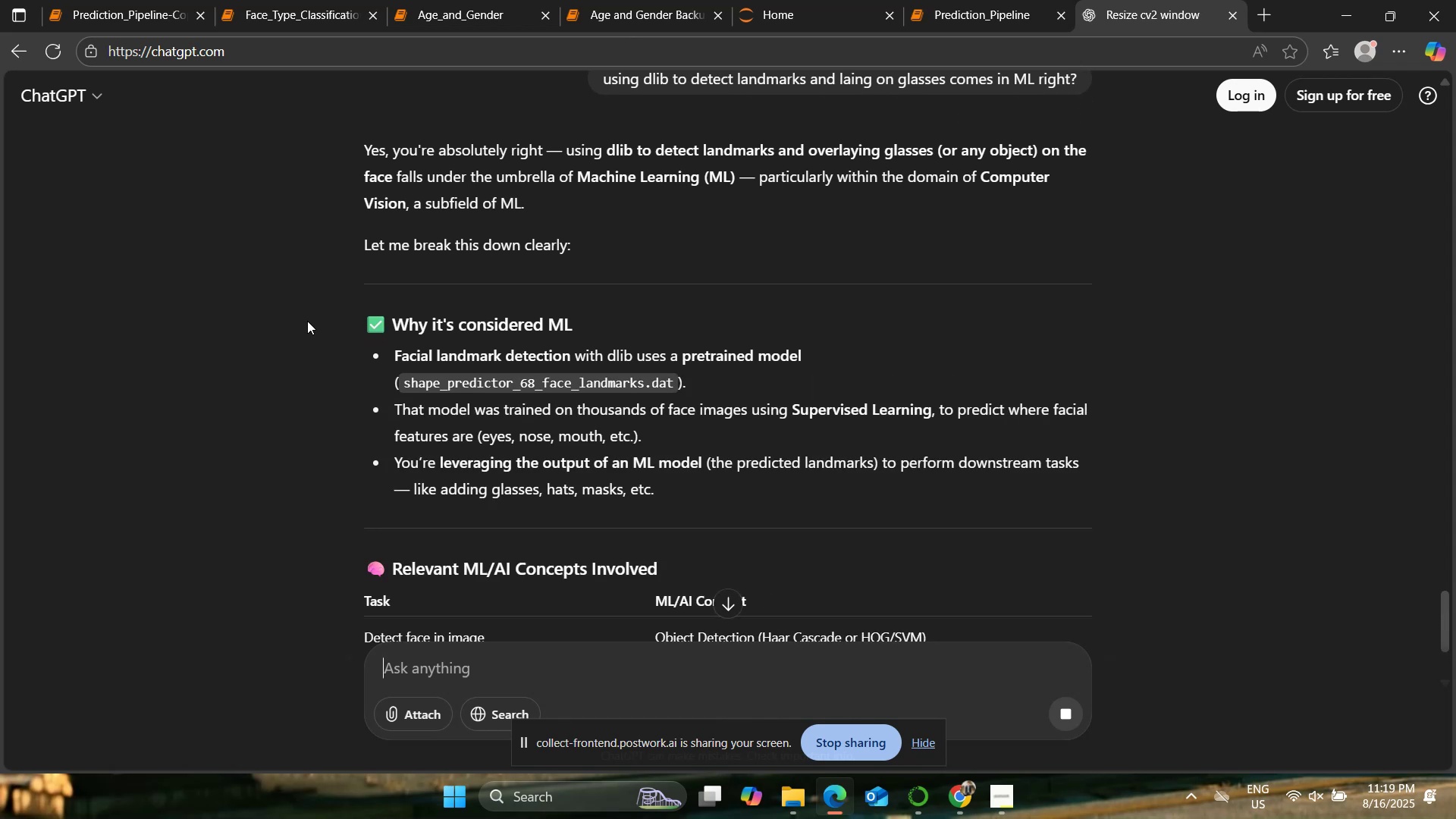 
wait(5.13)
 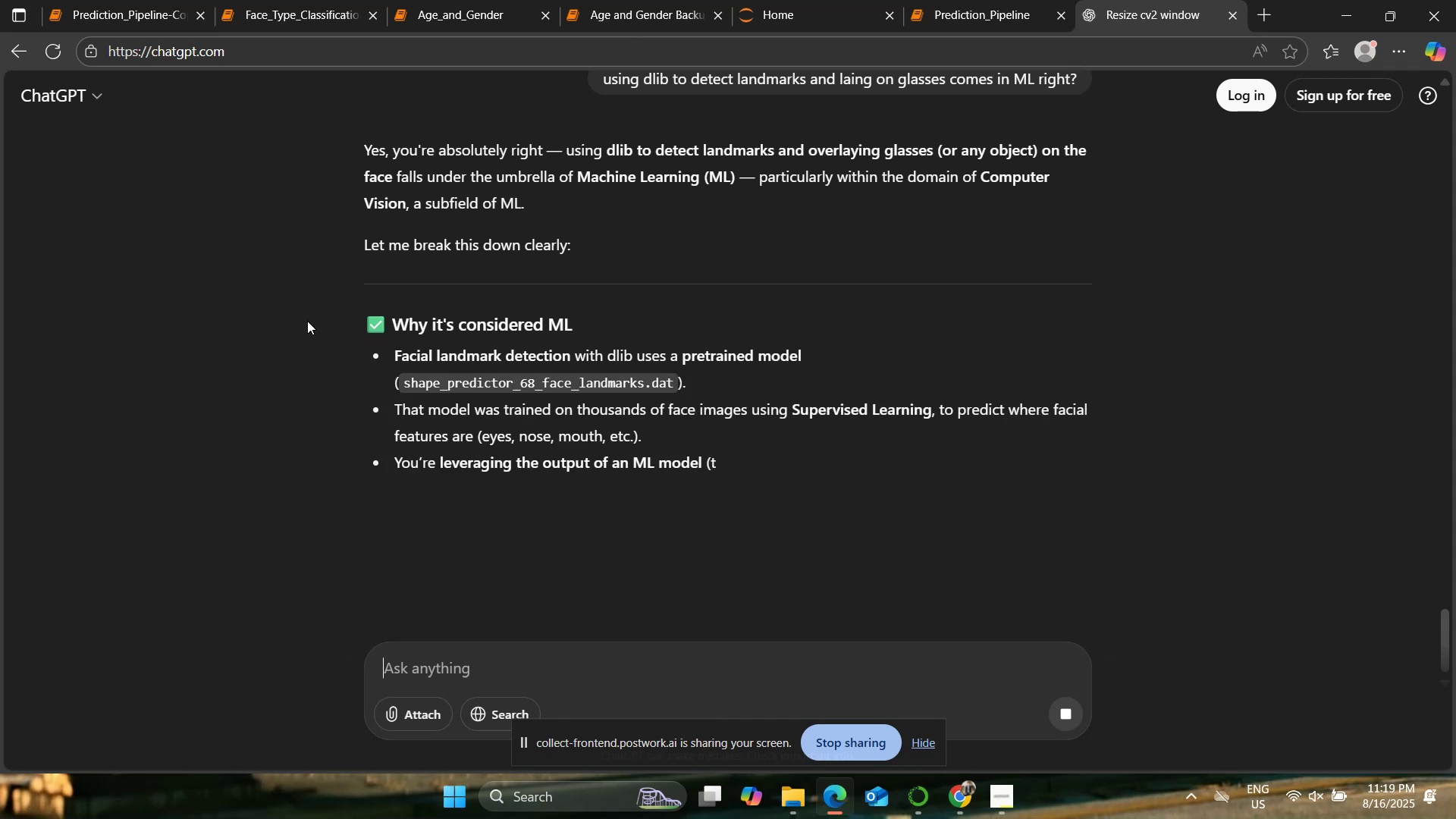 
scroll: coordinate [270, 310], scroll_direction: down, amount: 1.0
 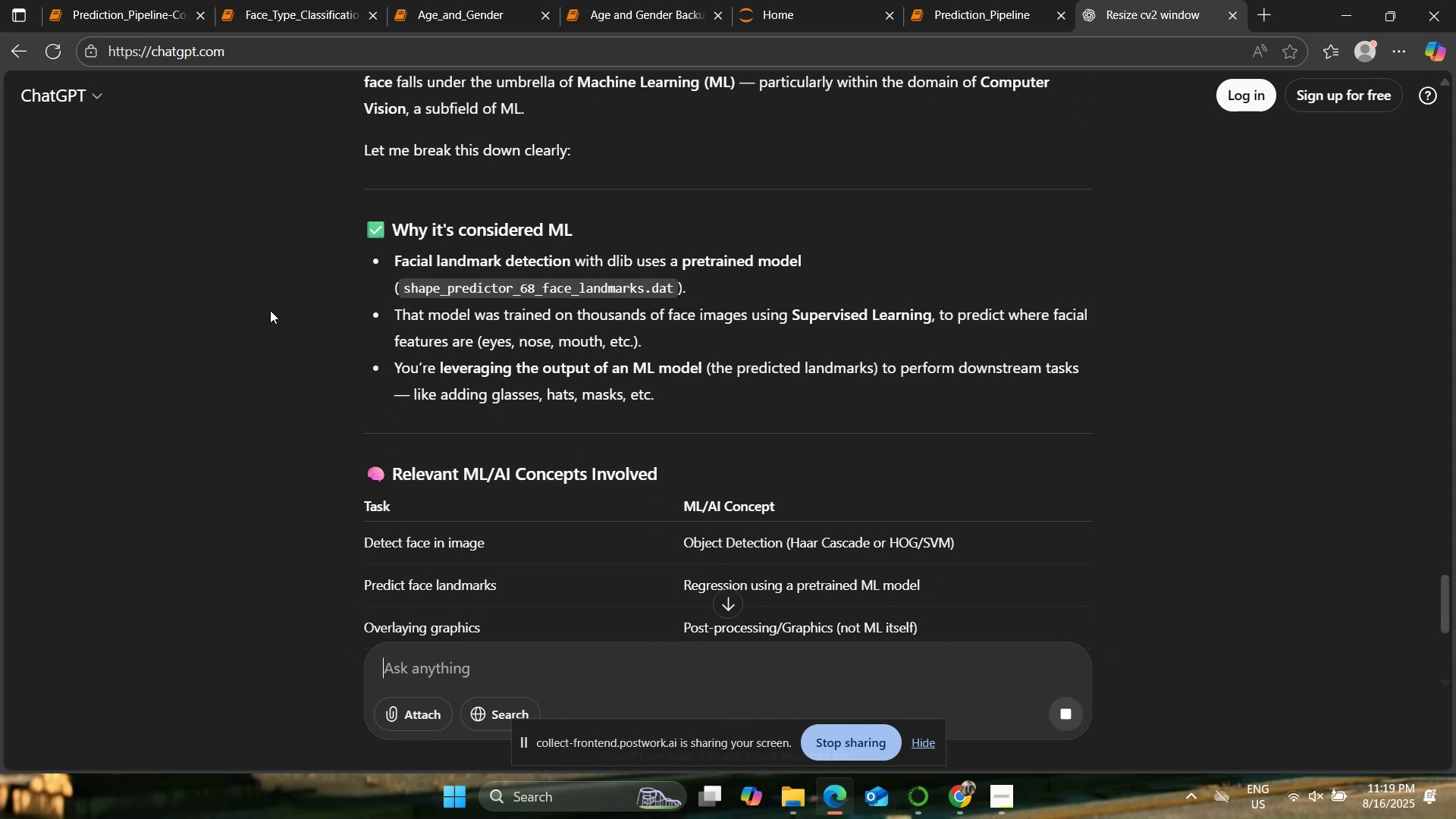 
wait(5.09)
 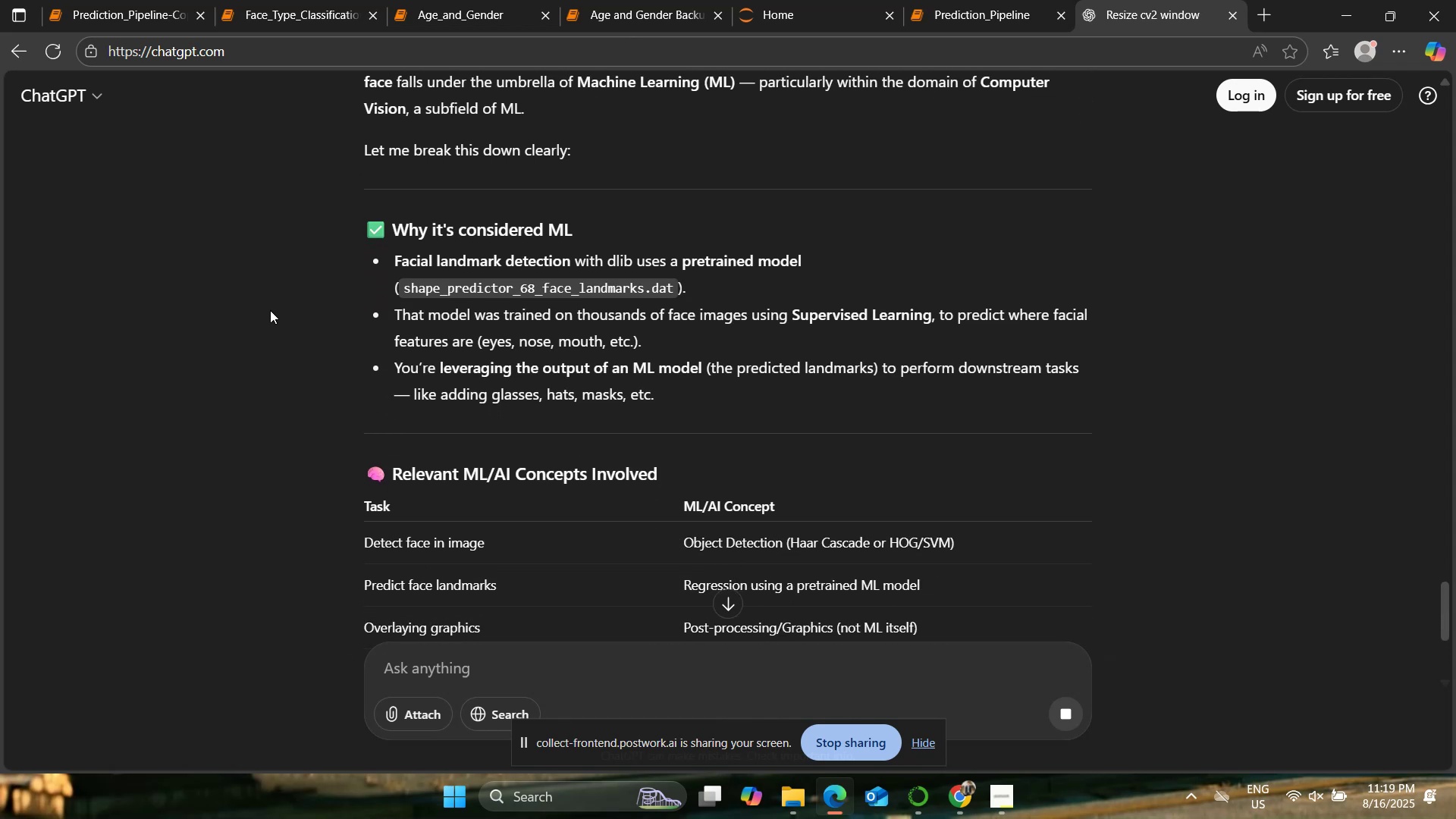 
scroll: coordinate [270, 310], scroll_direction: down, amount: 1.0
 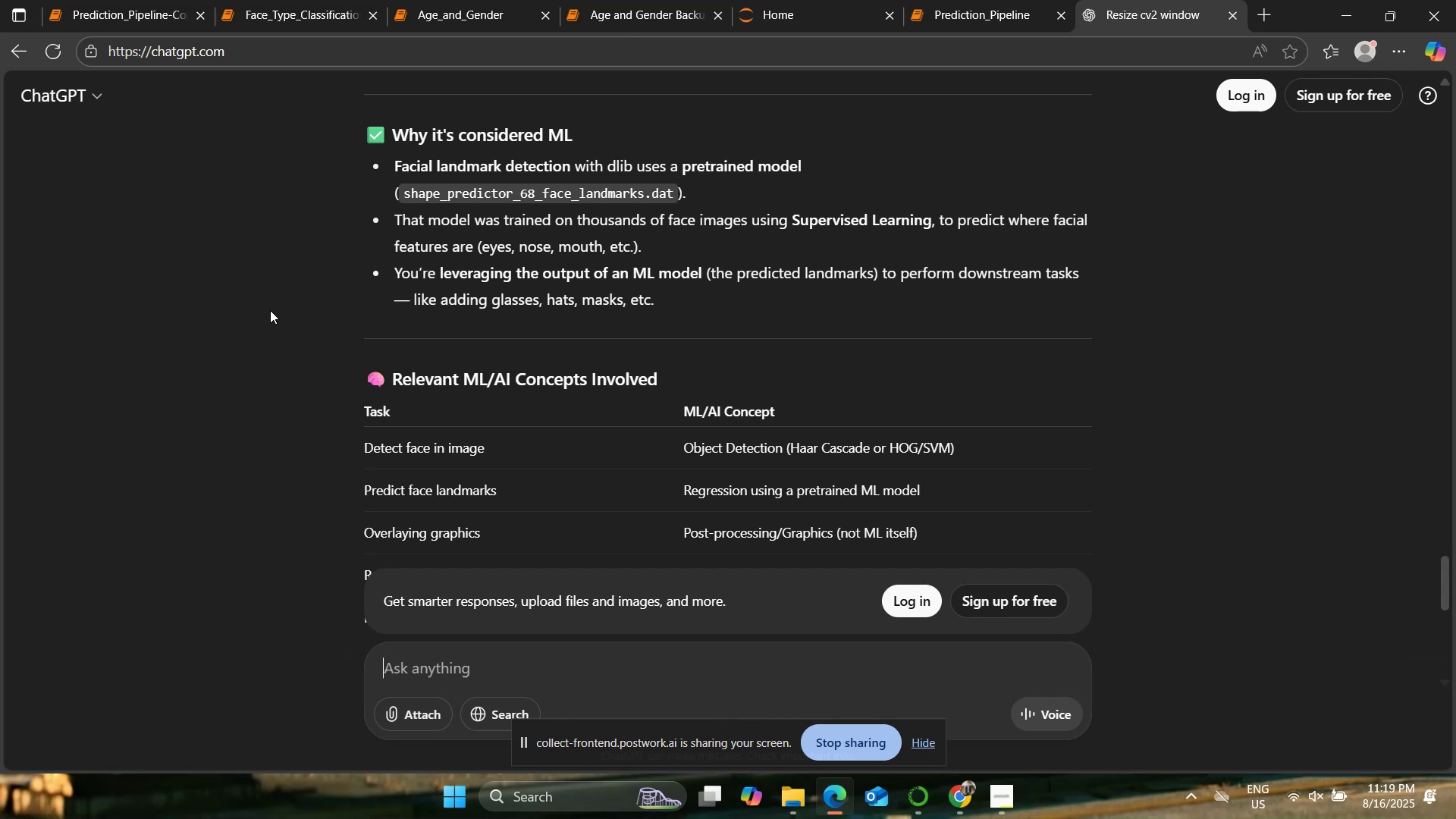 
wait(17.27)
 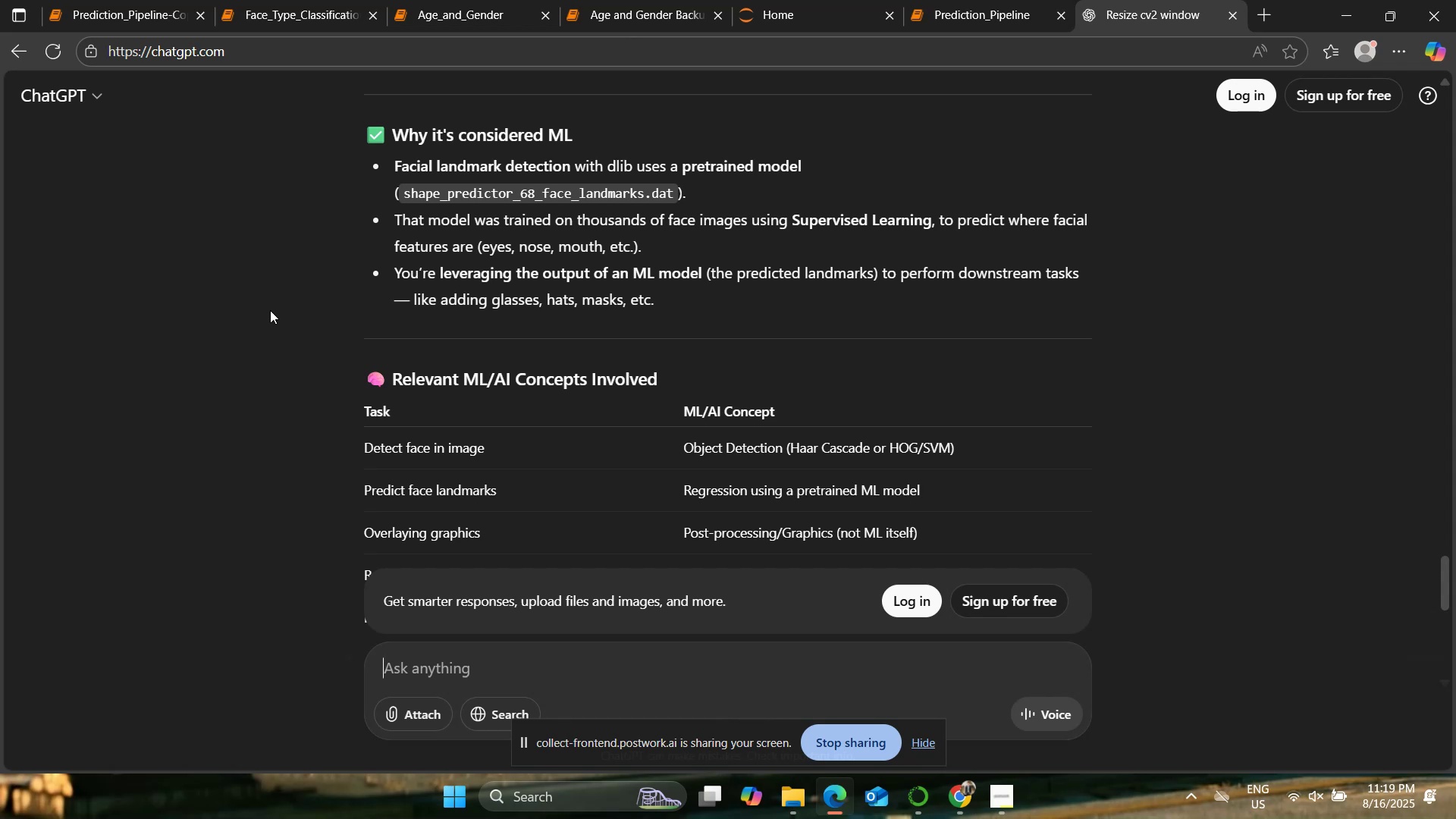 
scroll: coordinate [270, 310], scroll_direction: down, amount: 1.0
 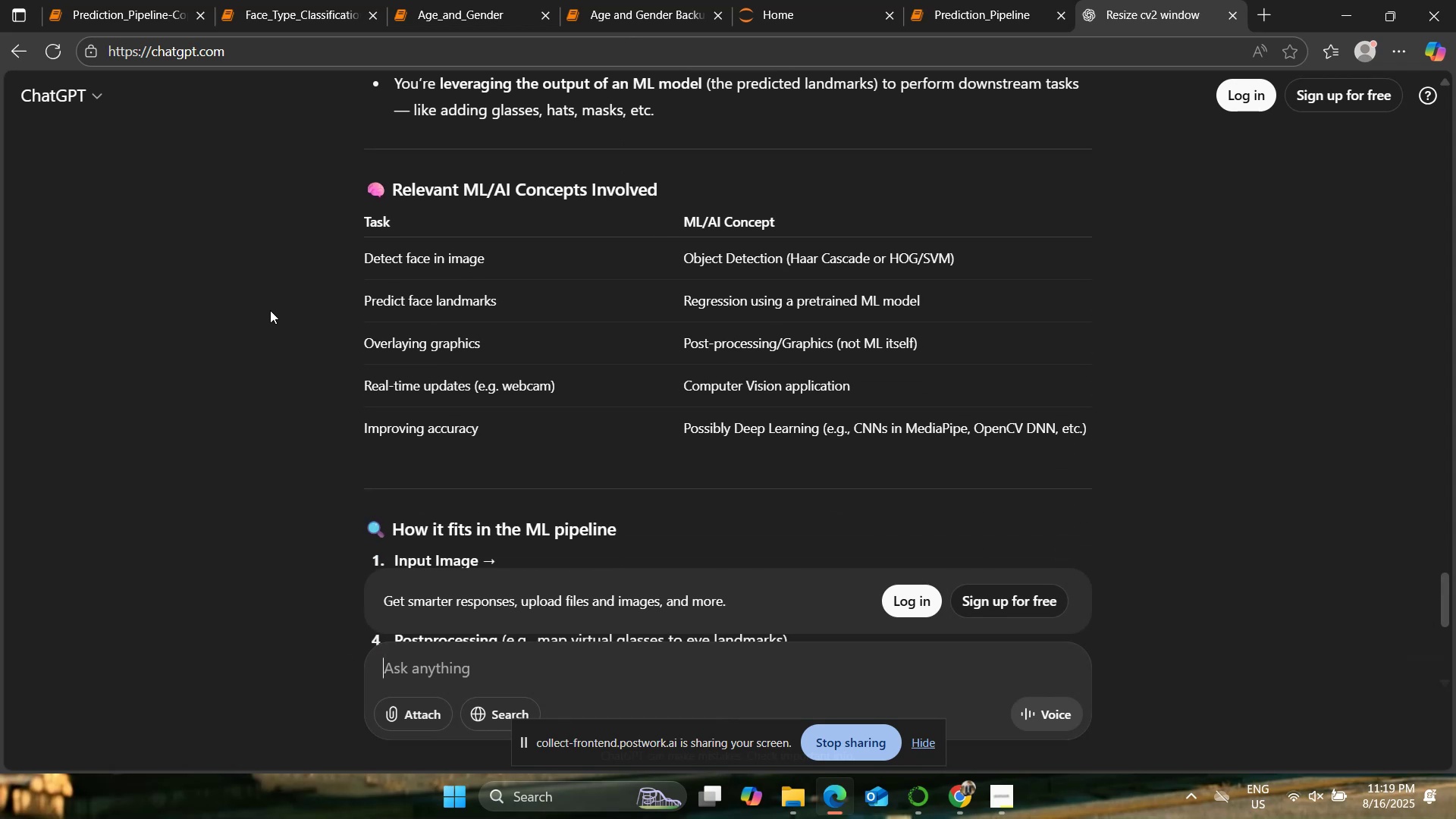 
scroll: coordinate [270, 310], scroll_direction: up, amount: 2.0
 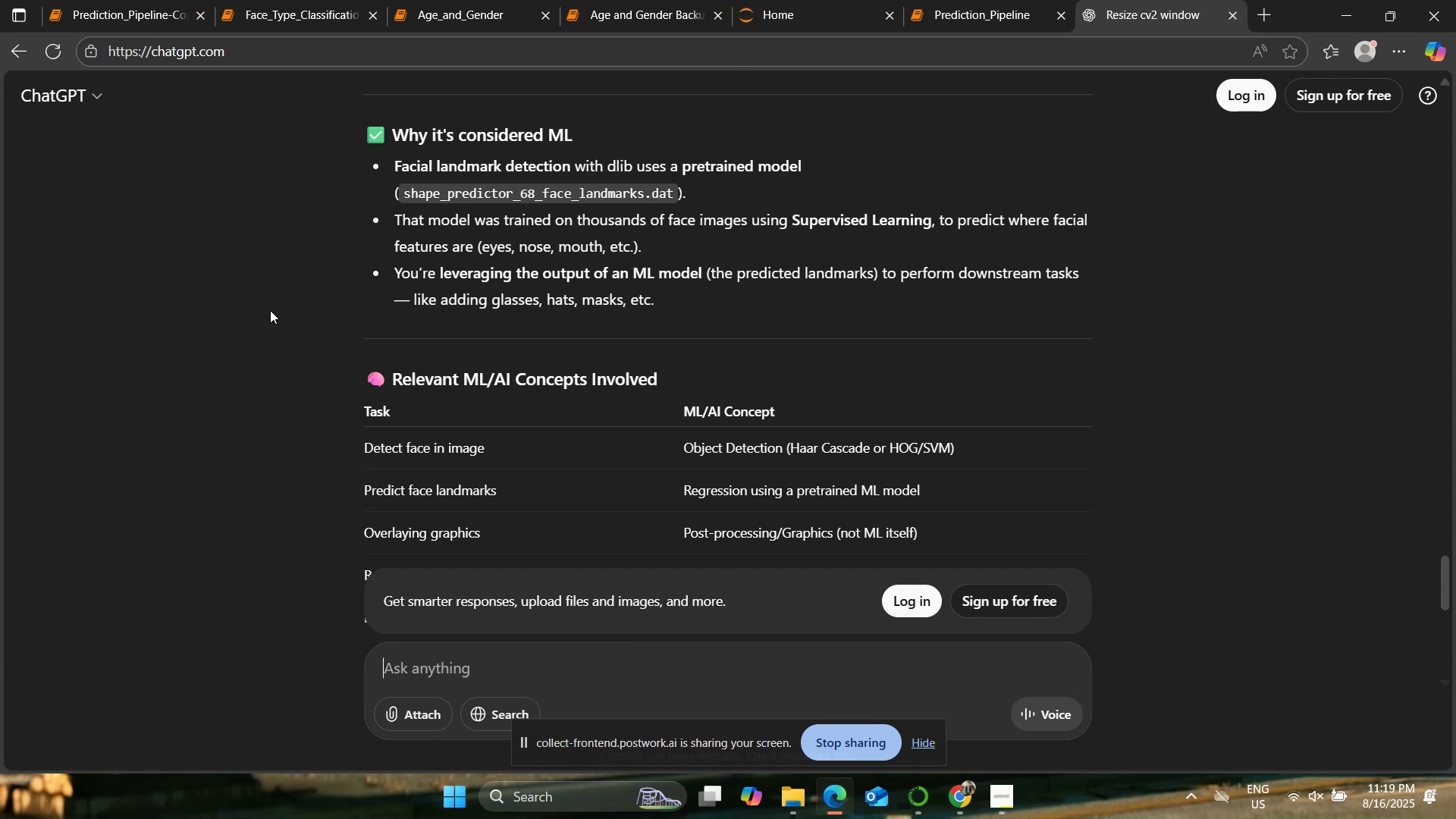 
scroll: coordinate [270, 310], scroll_direction: down, amount: 5.0
 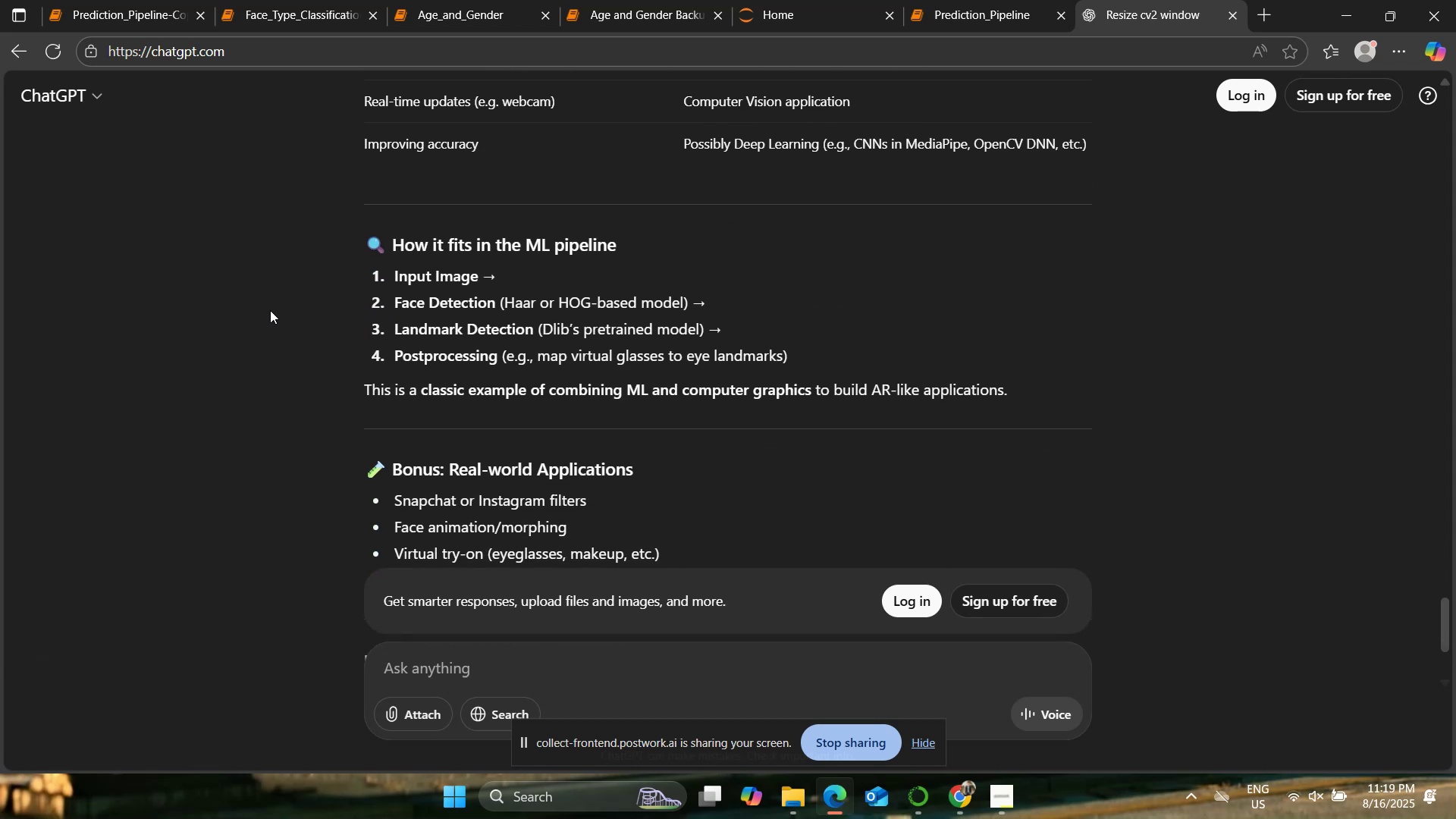 
scroll: coordinate [270, 310], scroll_direction: up, amount: 7.0
 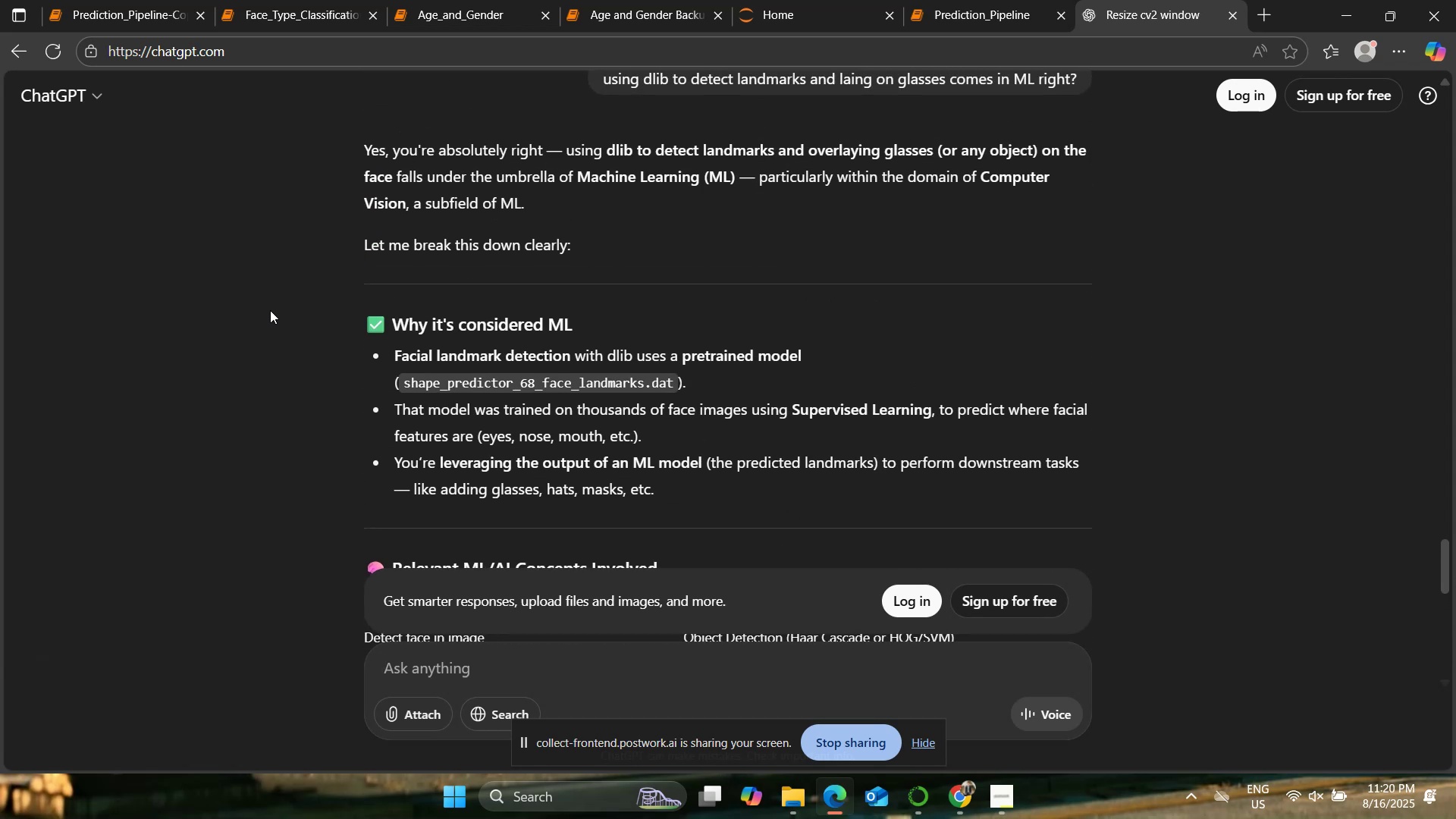 
wait(11.48)
 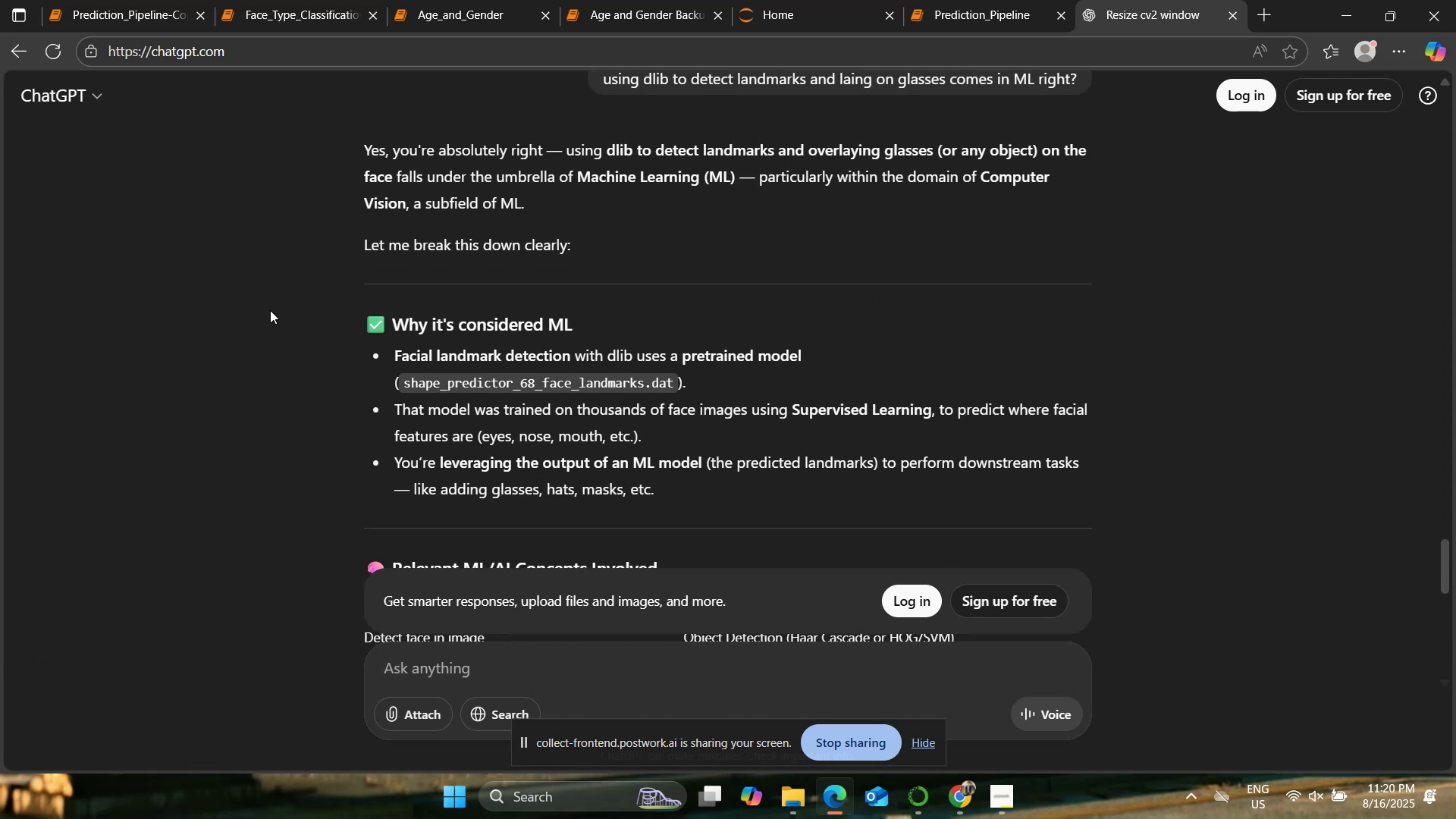 
scroll: coordinate [274, 303], scroll_direction: down, amount: 2.0
 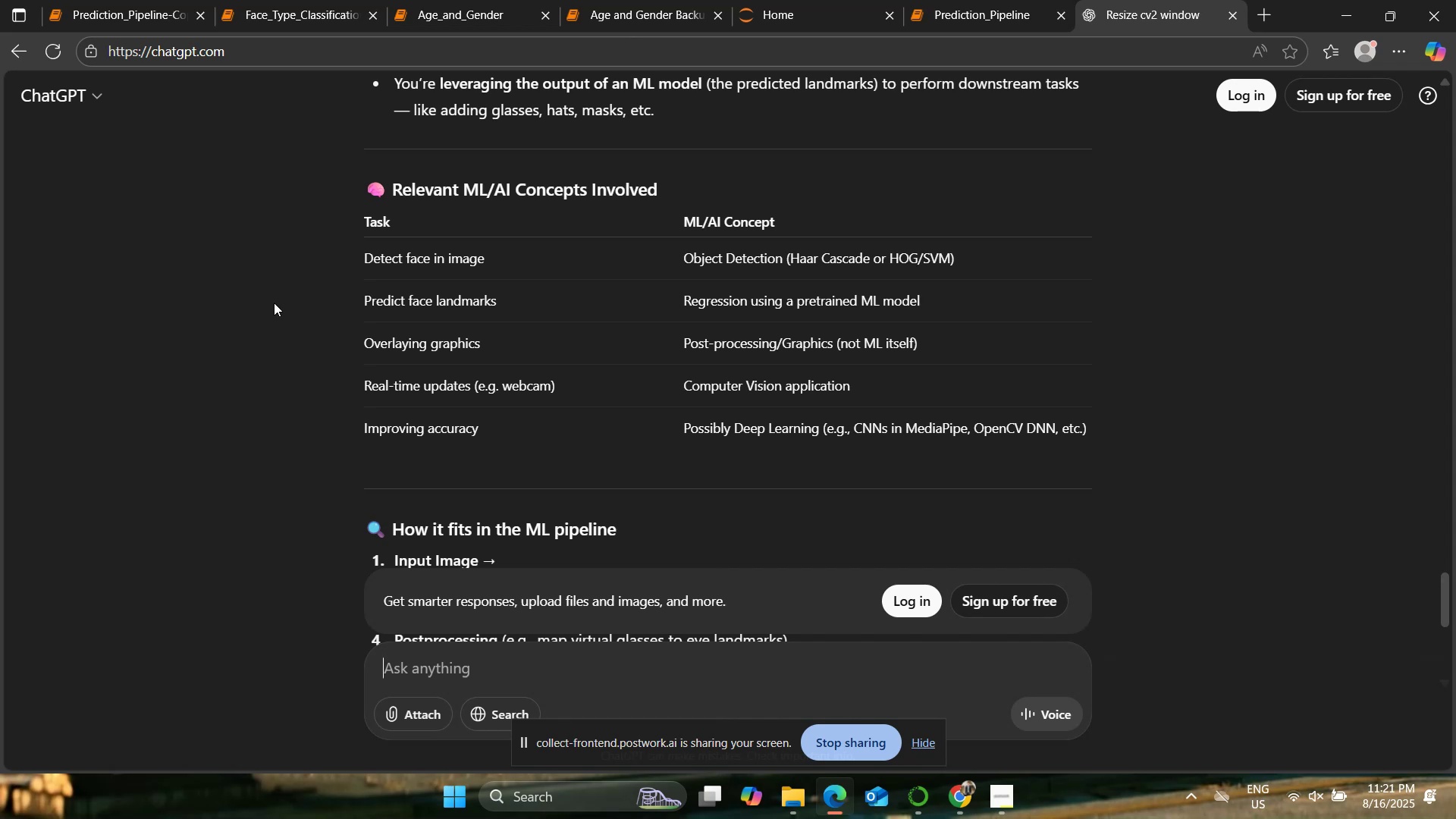 
wait(64.18)
 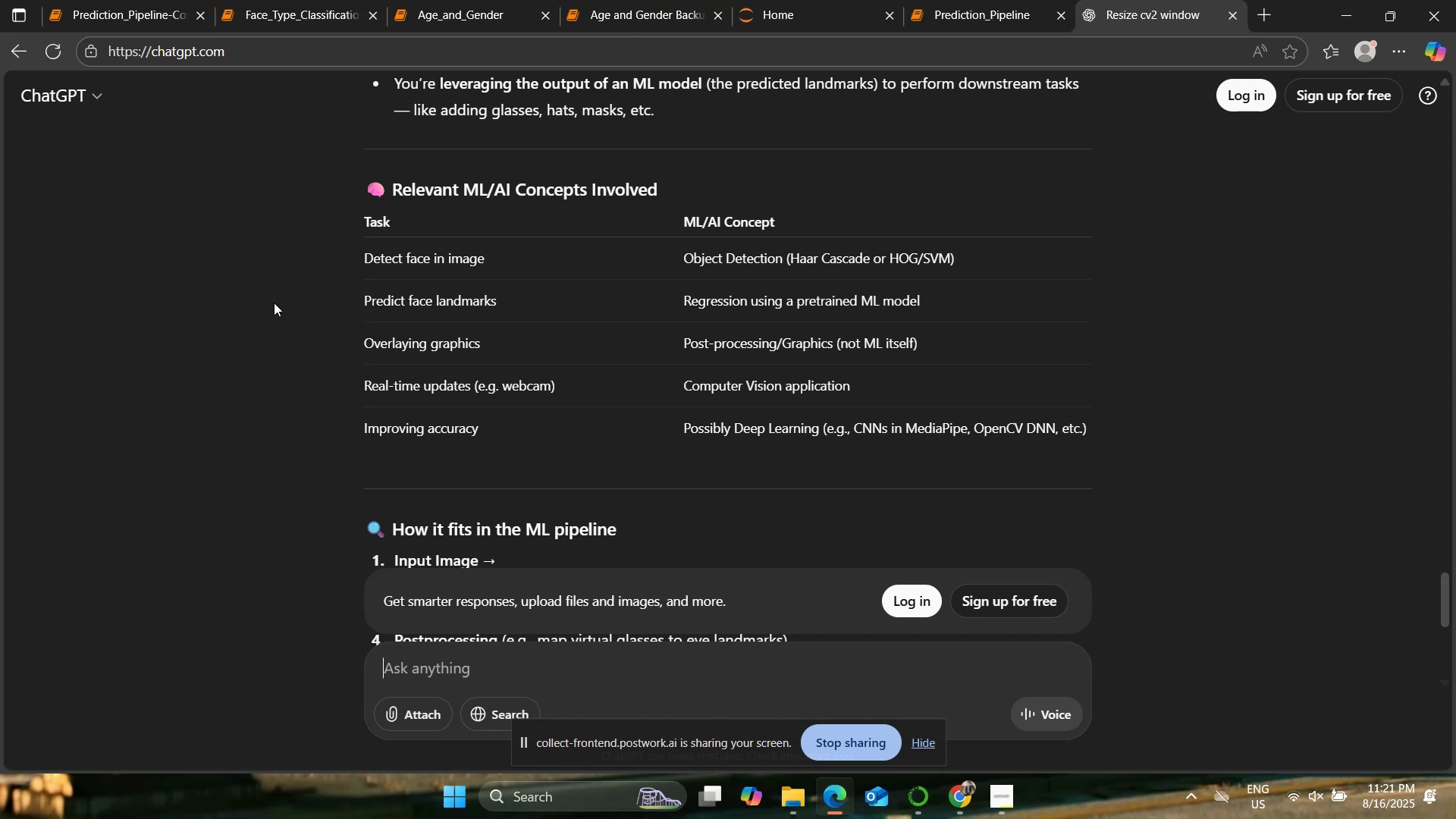 
scroll: coordinate [200, 345], scroll_direction: down, amount: 1.0
 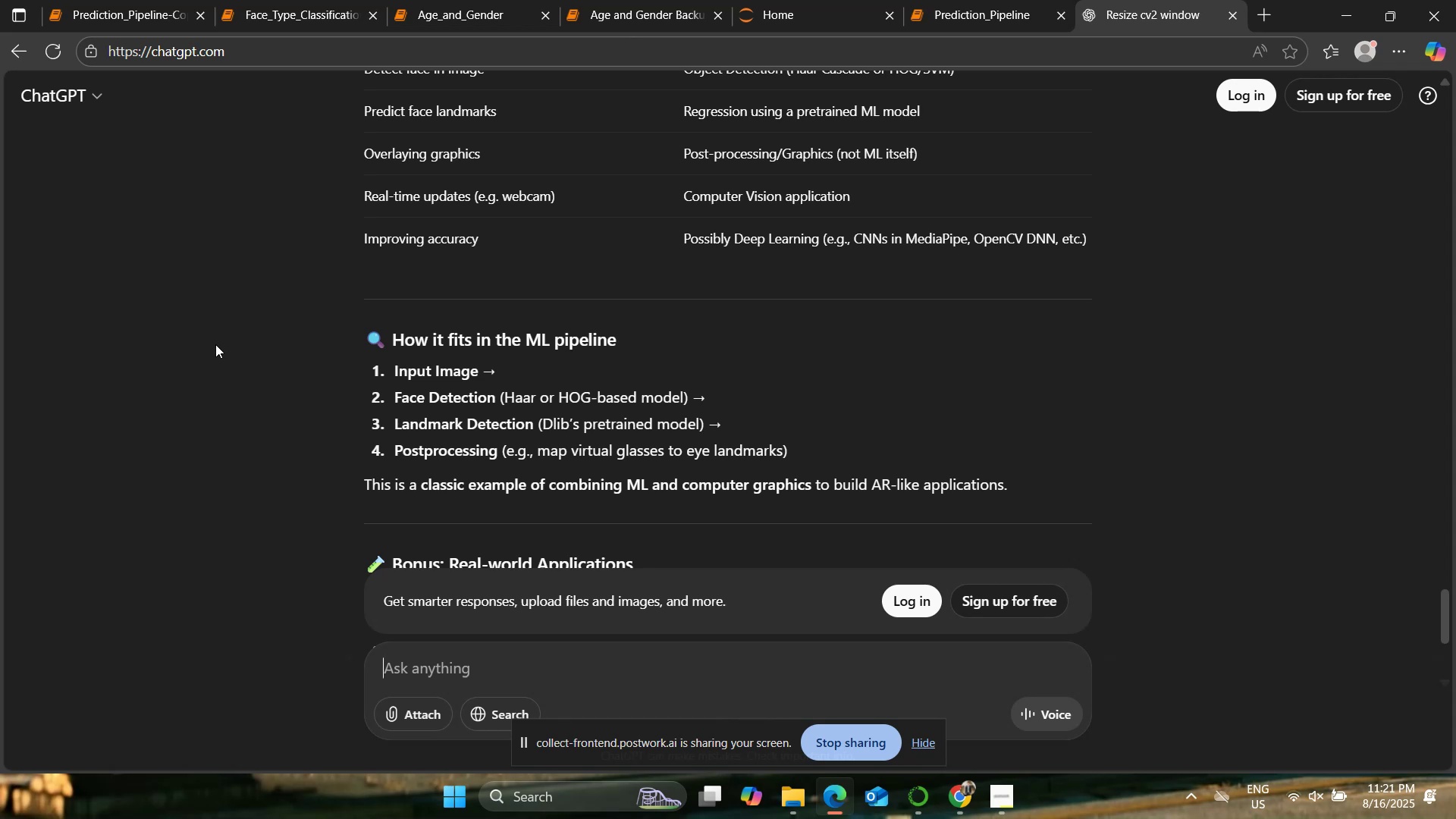 
wait(14.25)
 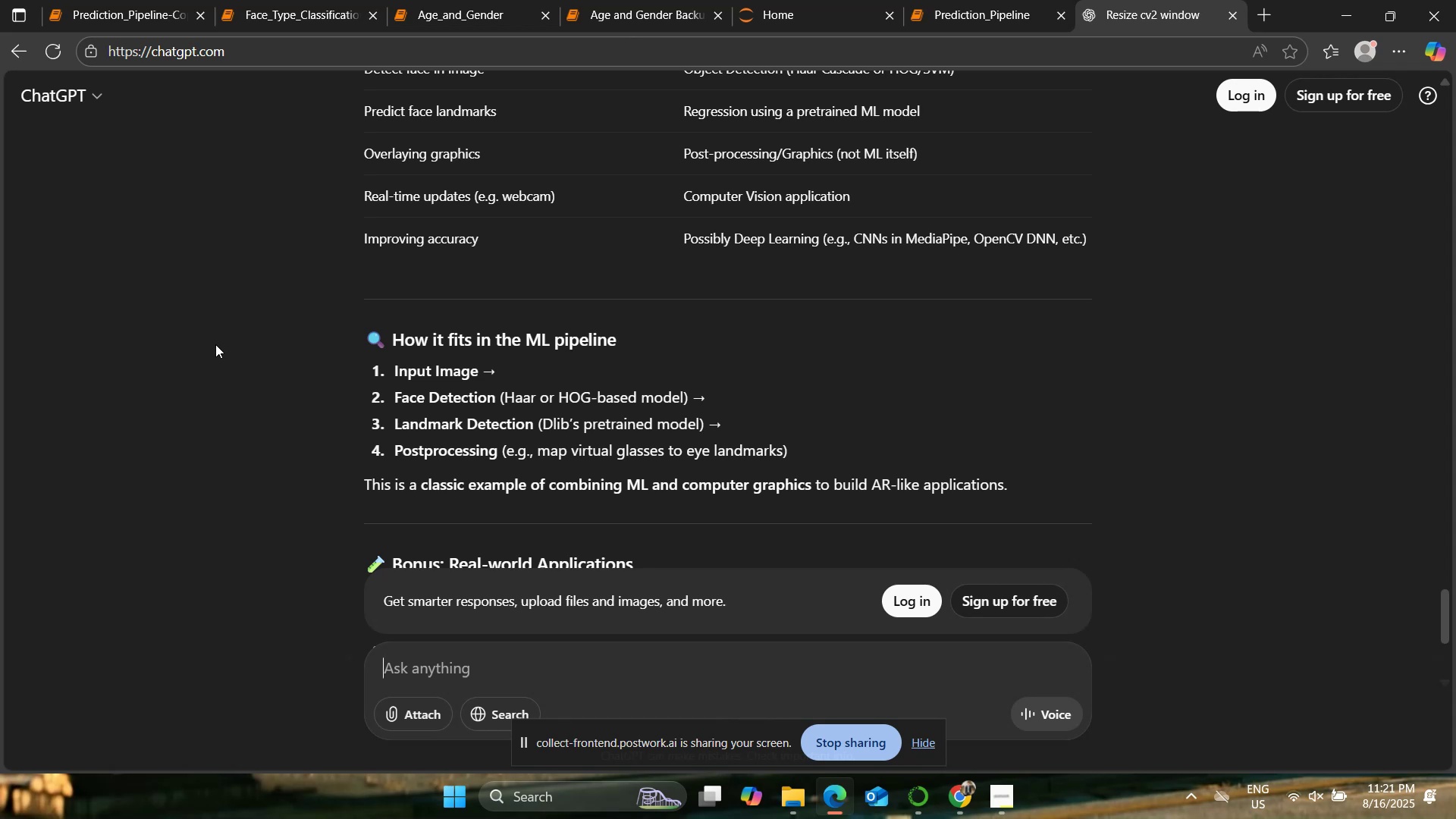 
scroll: coordinate [178, 350], scroll_direction: down, amount: 2.0
 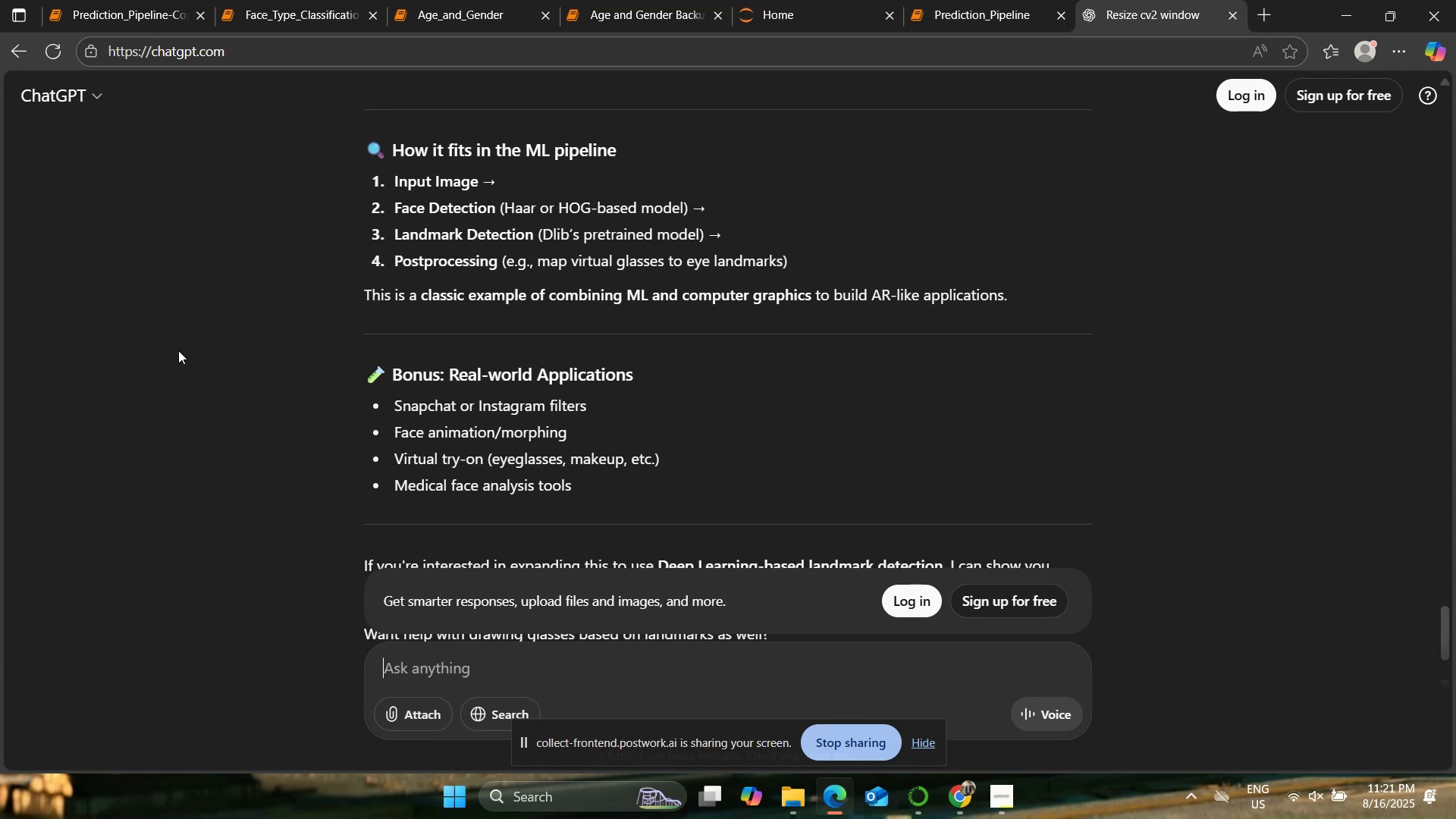 
scroll: coordinate [178, 350], scroll_direction: up, amount: 1.0
 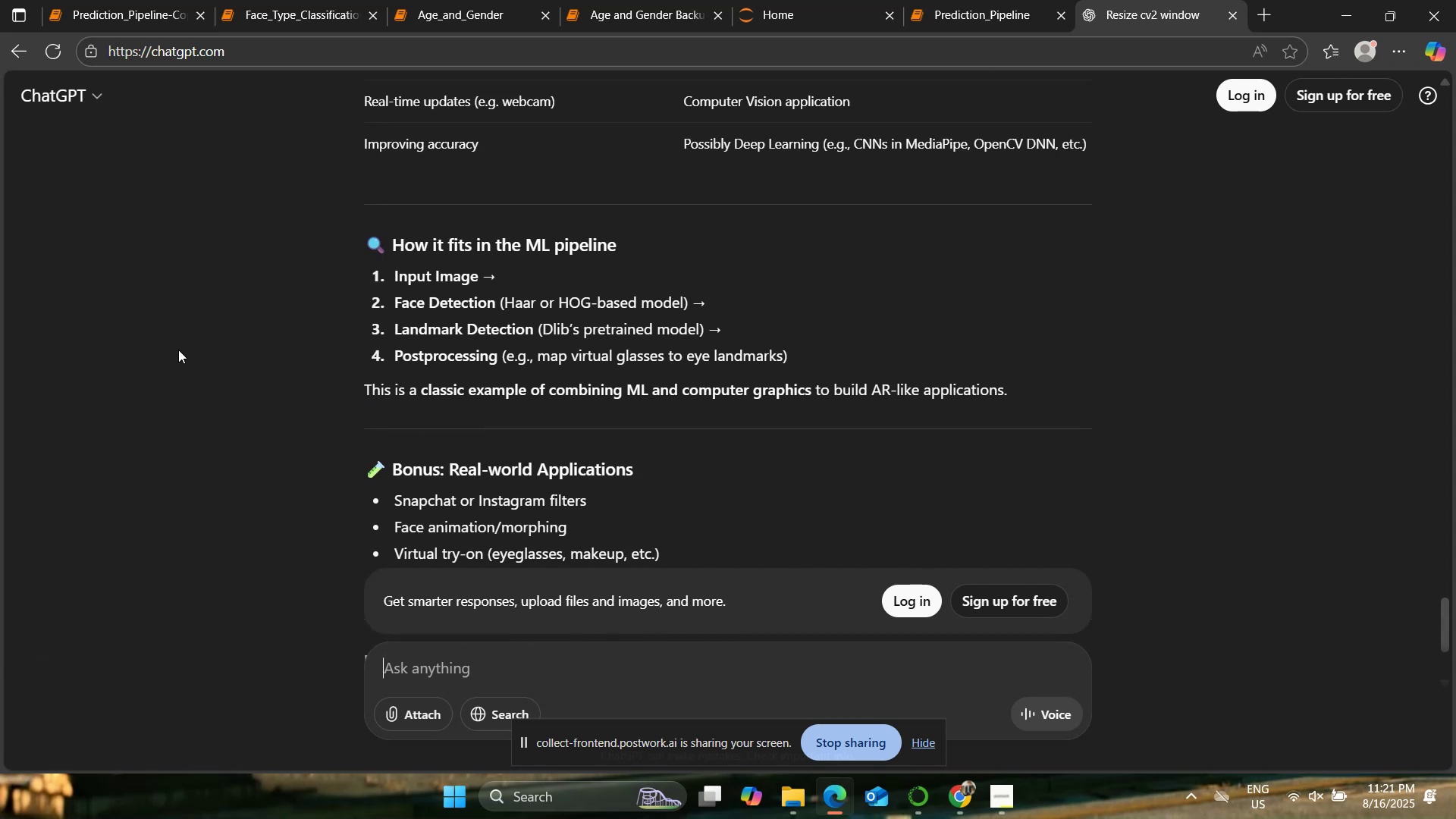 
type(what if i want to train suc )
key(Backspace)
type(h model and detetct landmarks)
 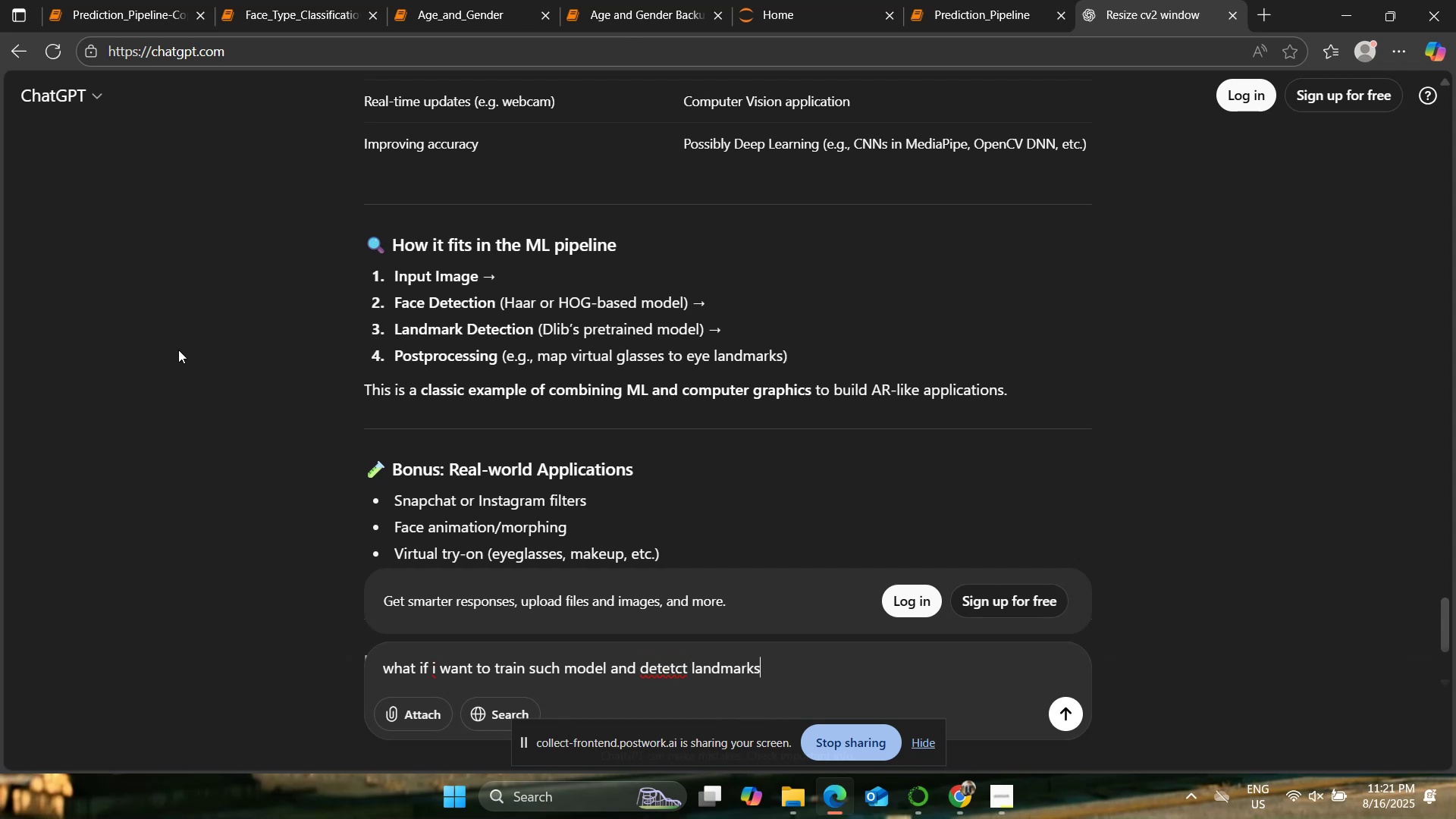 
key(Enter)
 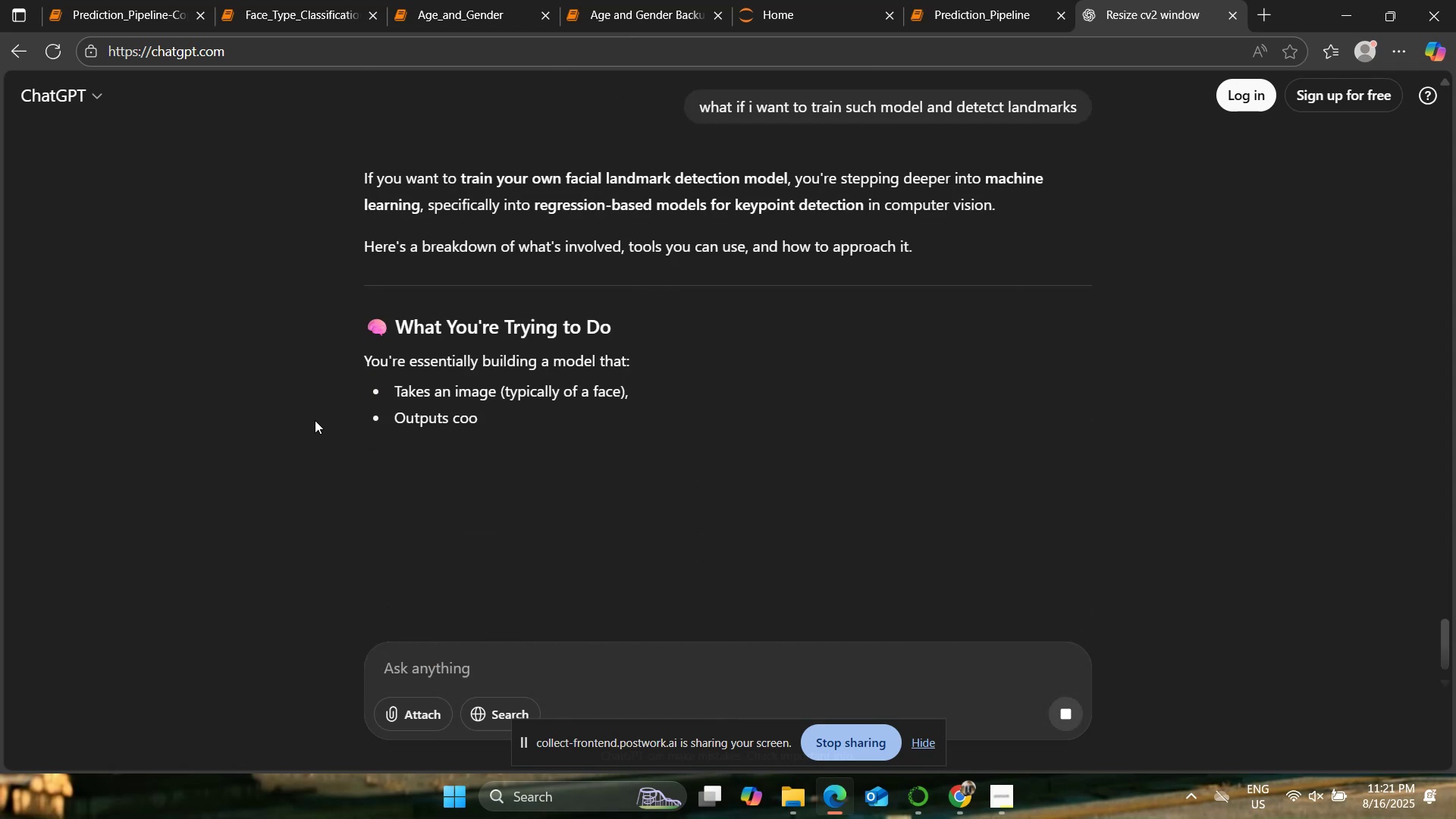 
wait(9.35)
 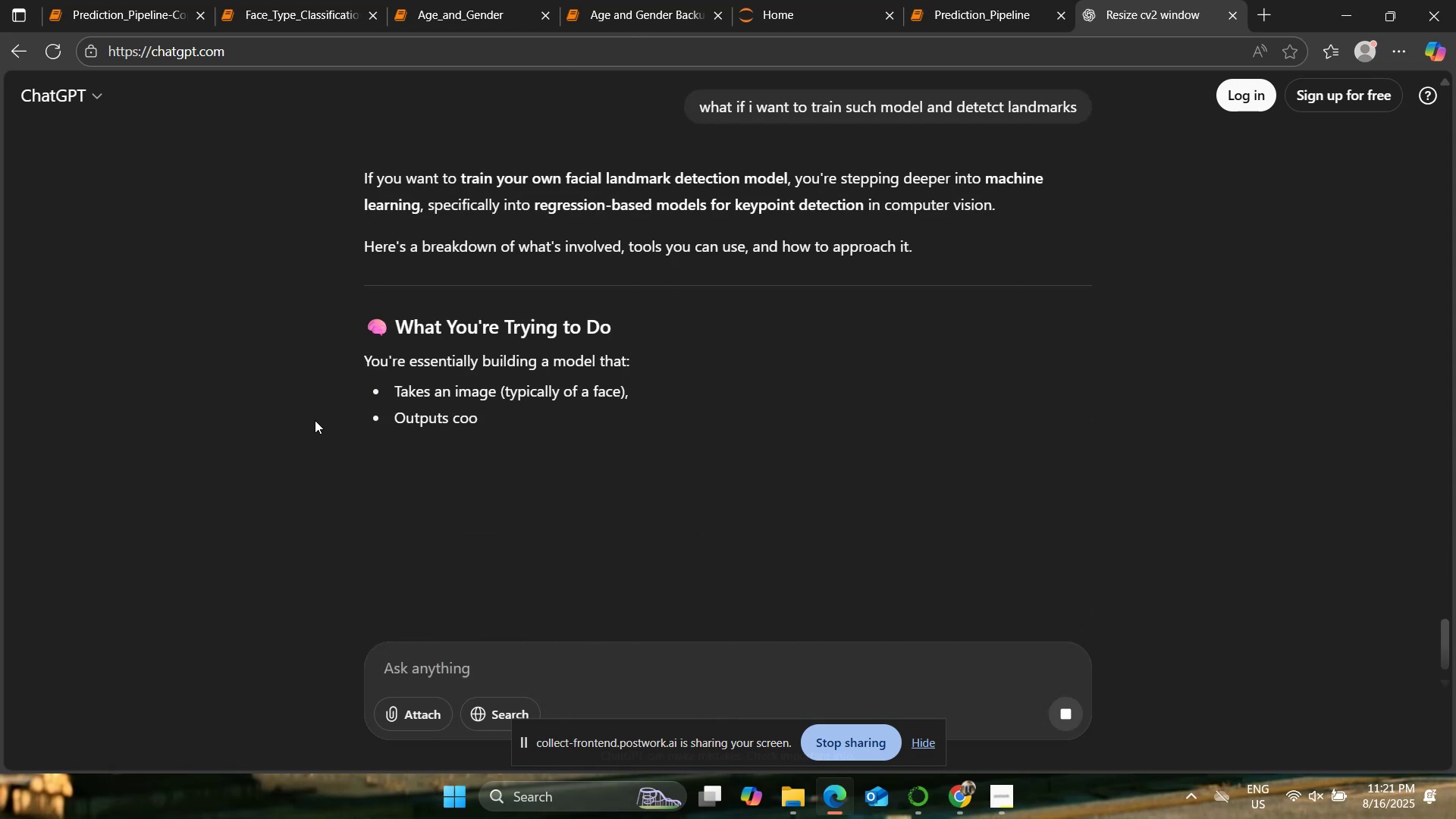 
scroll: coordinate [303, 403], scroll_direction: down, amount: 4.0
 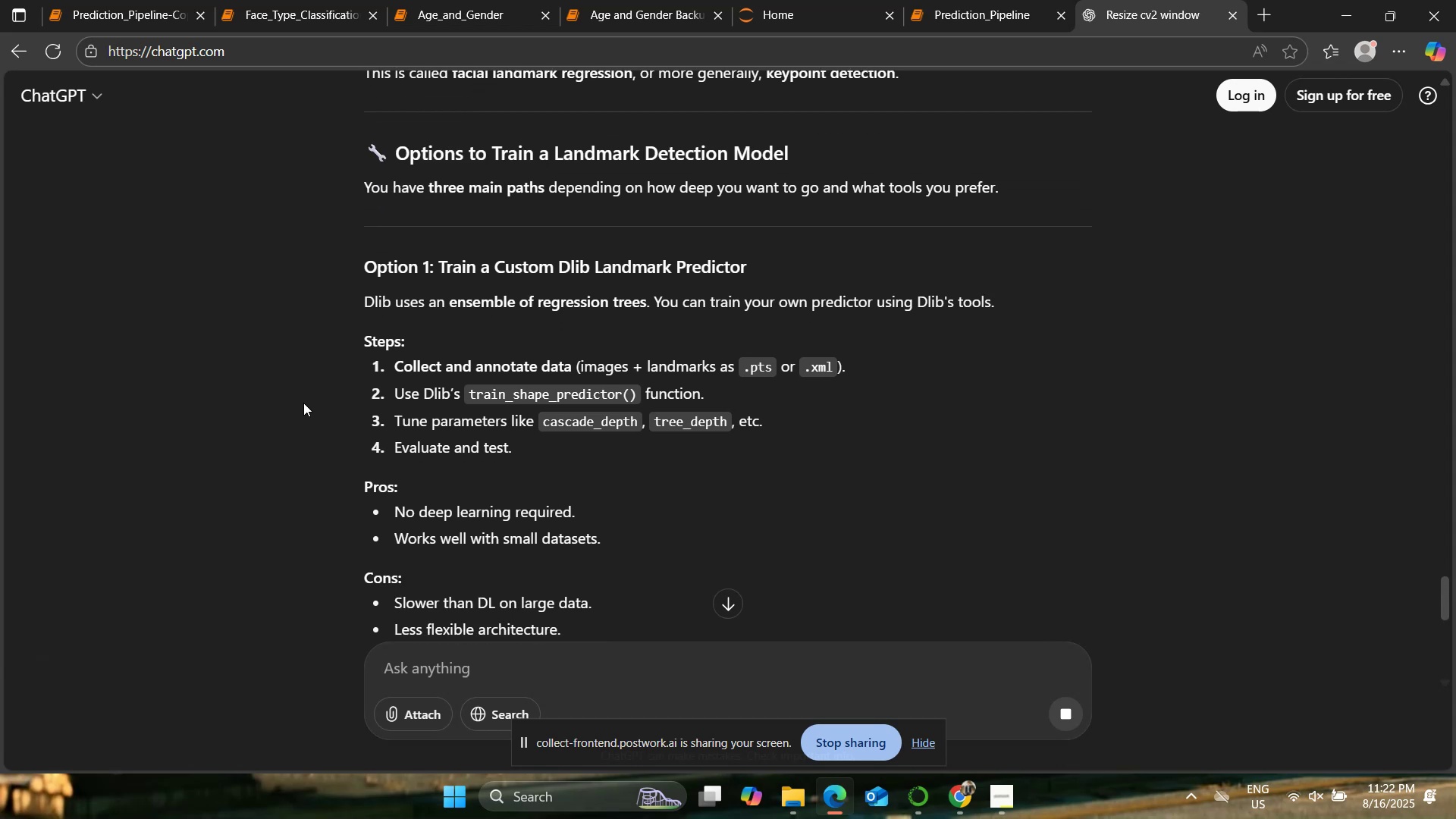 
wait(5.88)
 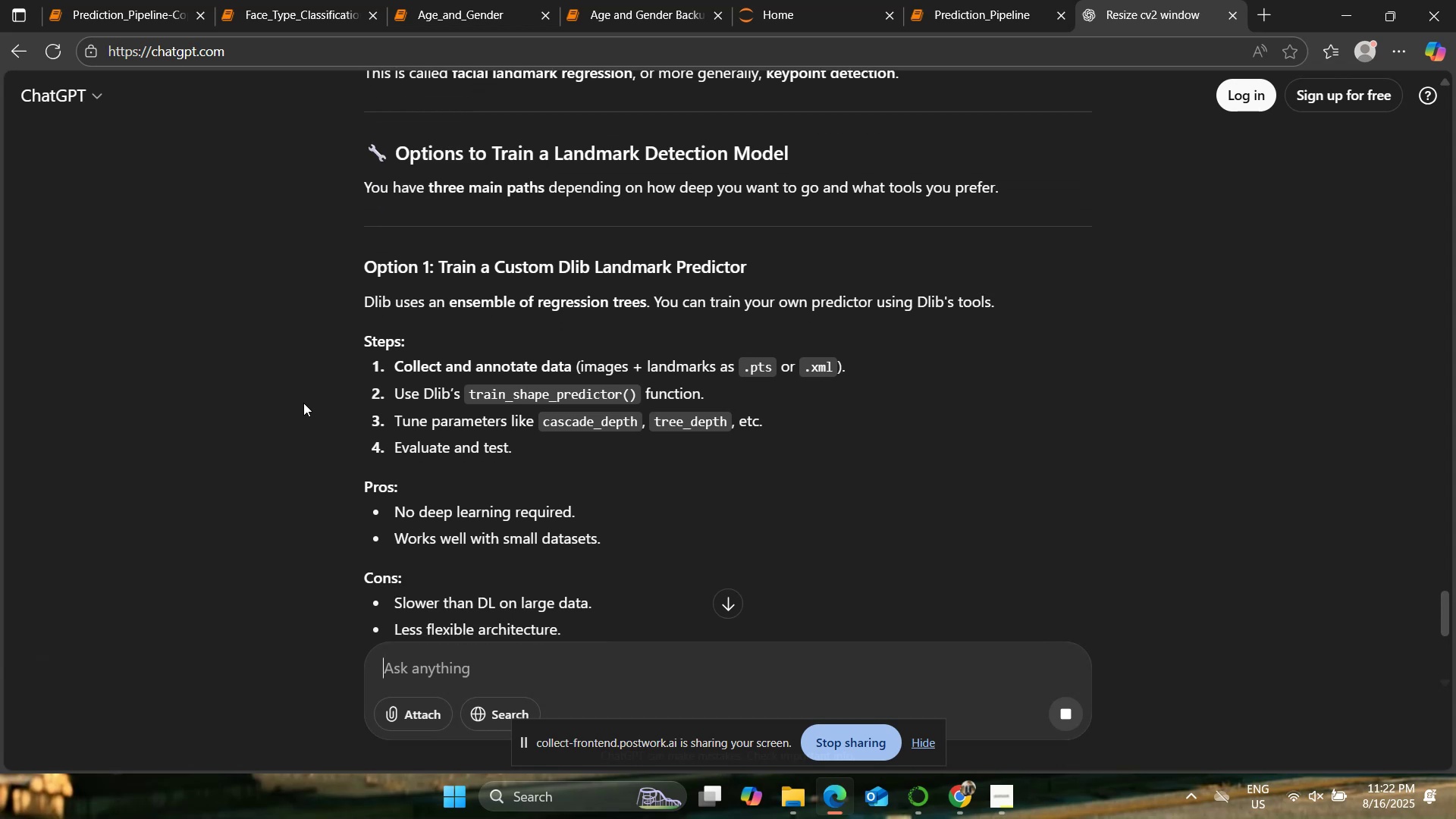 
scroll: coordinate [306, 391], scroll_direction: down, amount: 1.0
 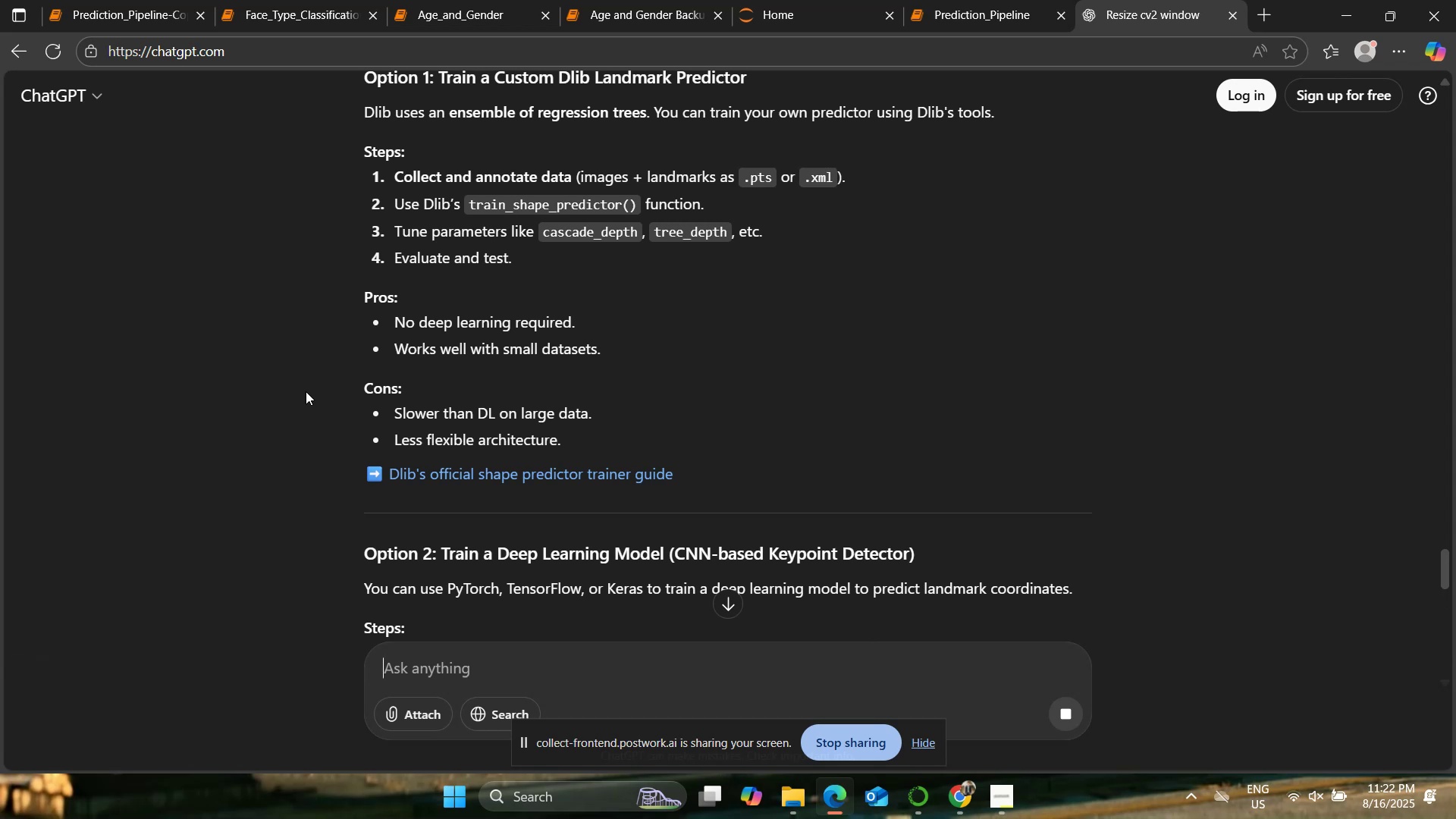 
wait(14.06)
 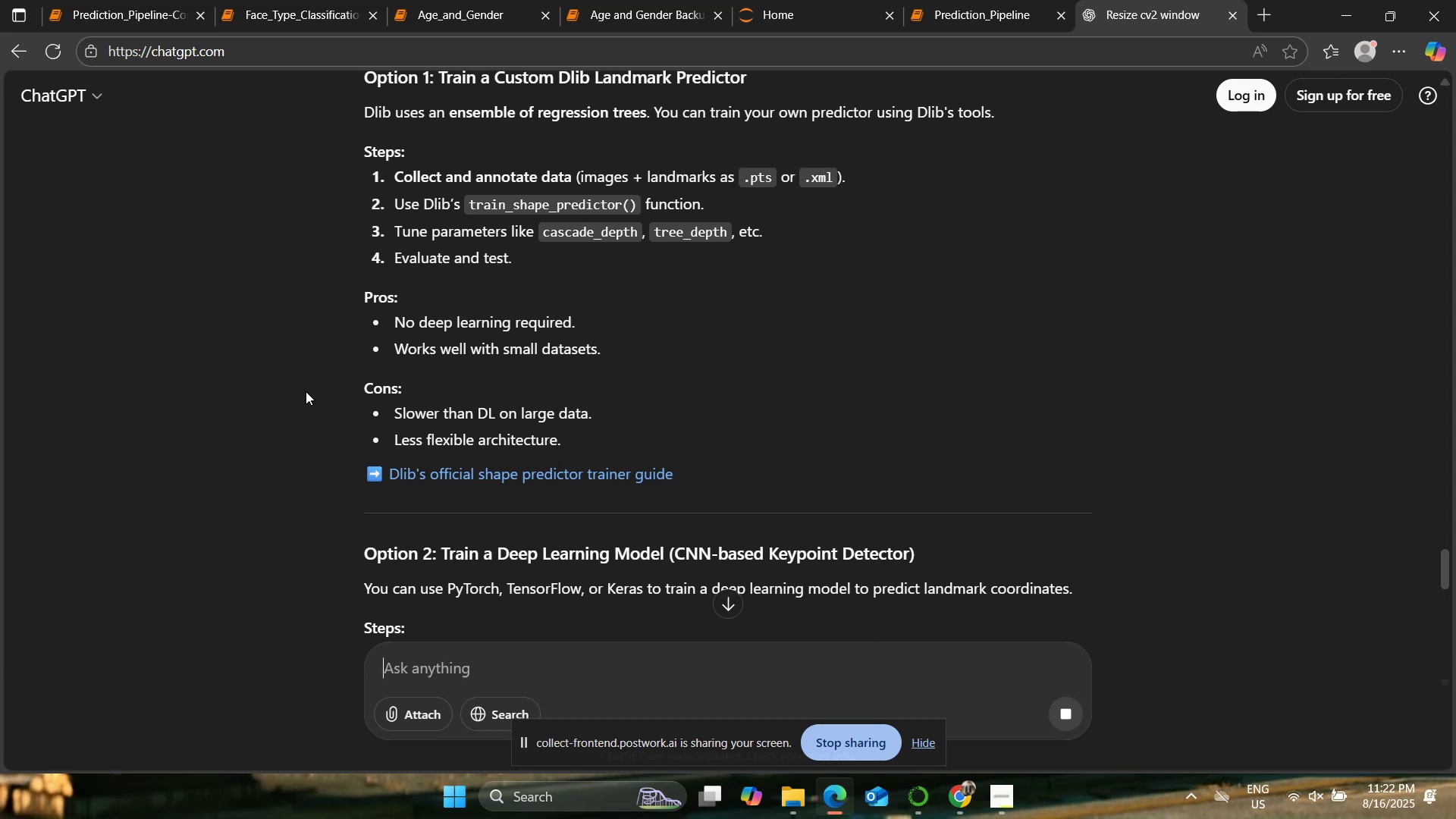 
scroll: coordinate [285, 389], scroll_direction: up, amount: 1.0
 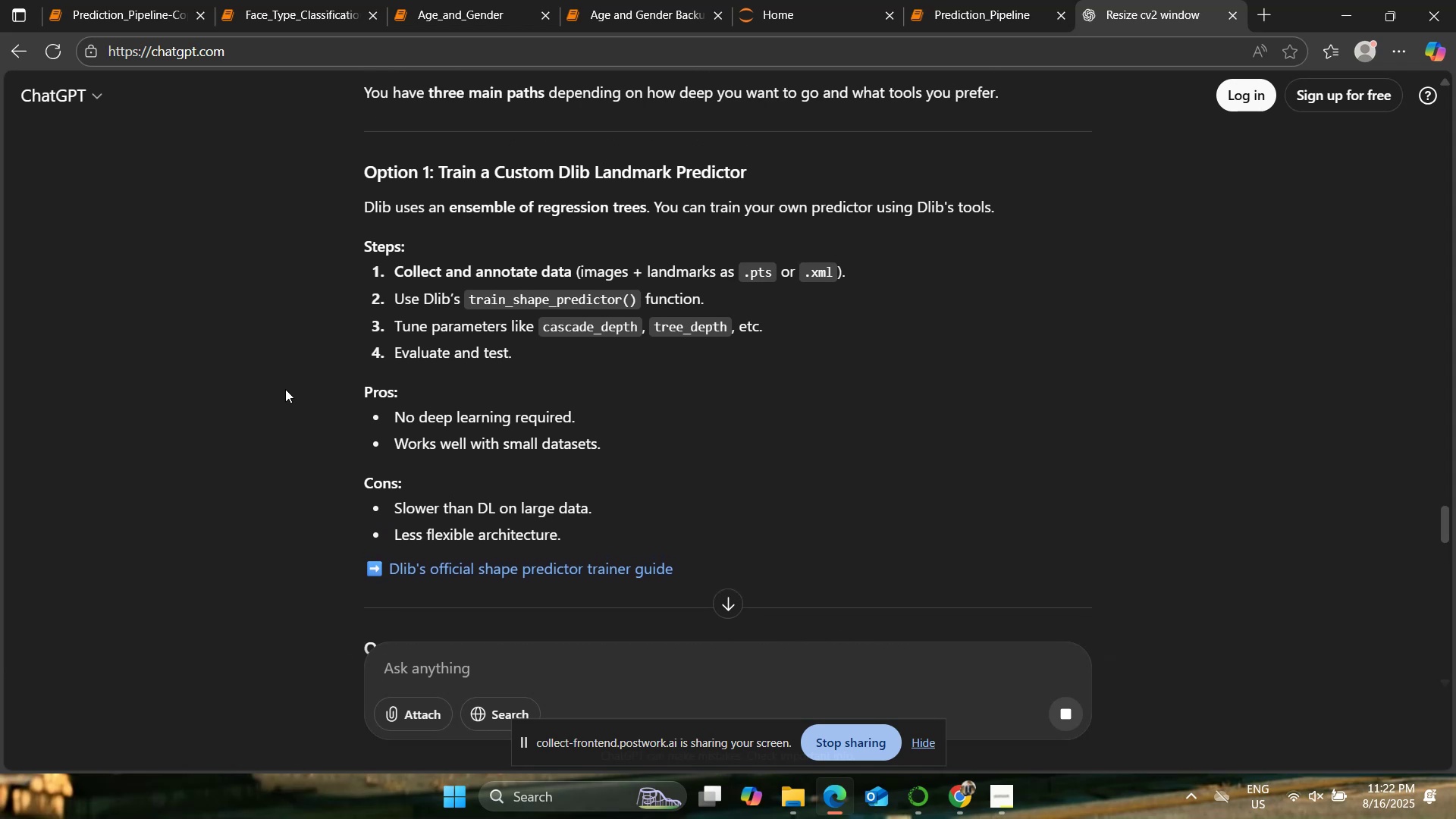 
wait(5.31)
 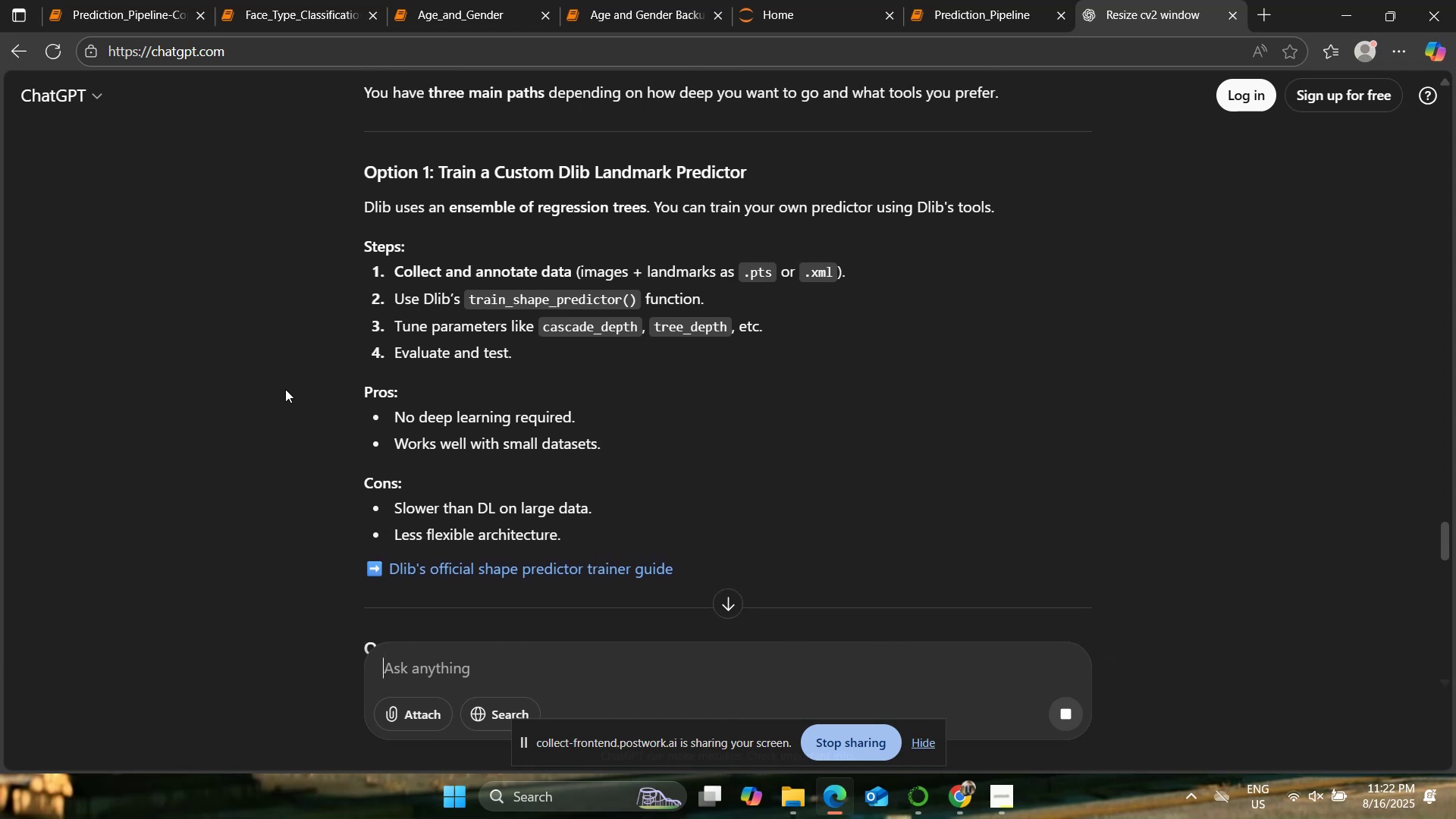 
scroll: coordinate [285, 389], scroll_direction: down, amount: 4.0
 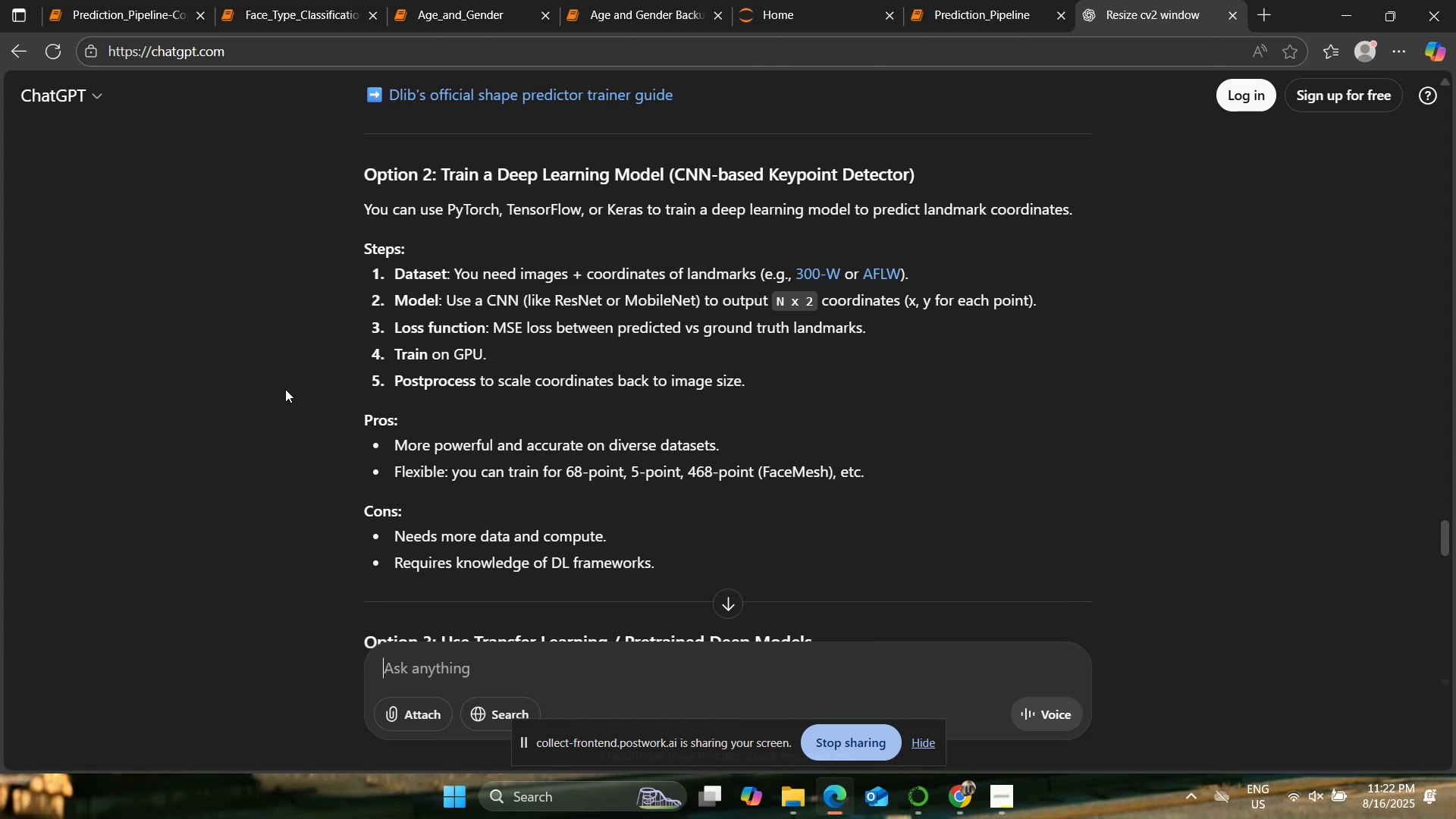 
wait(13.11)
 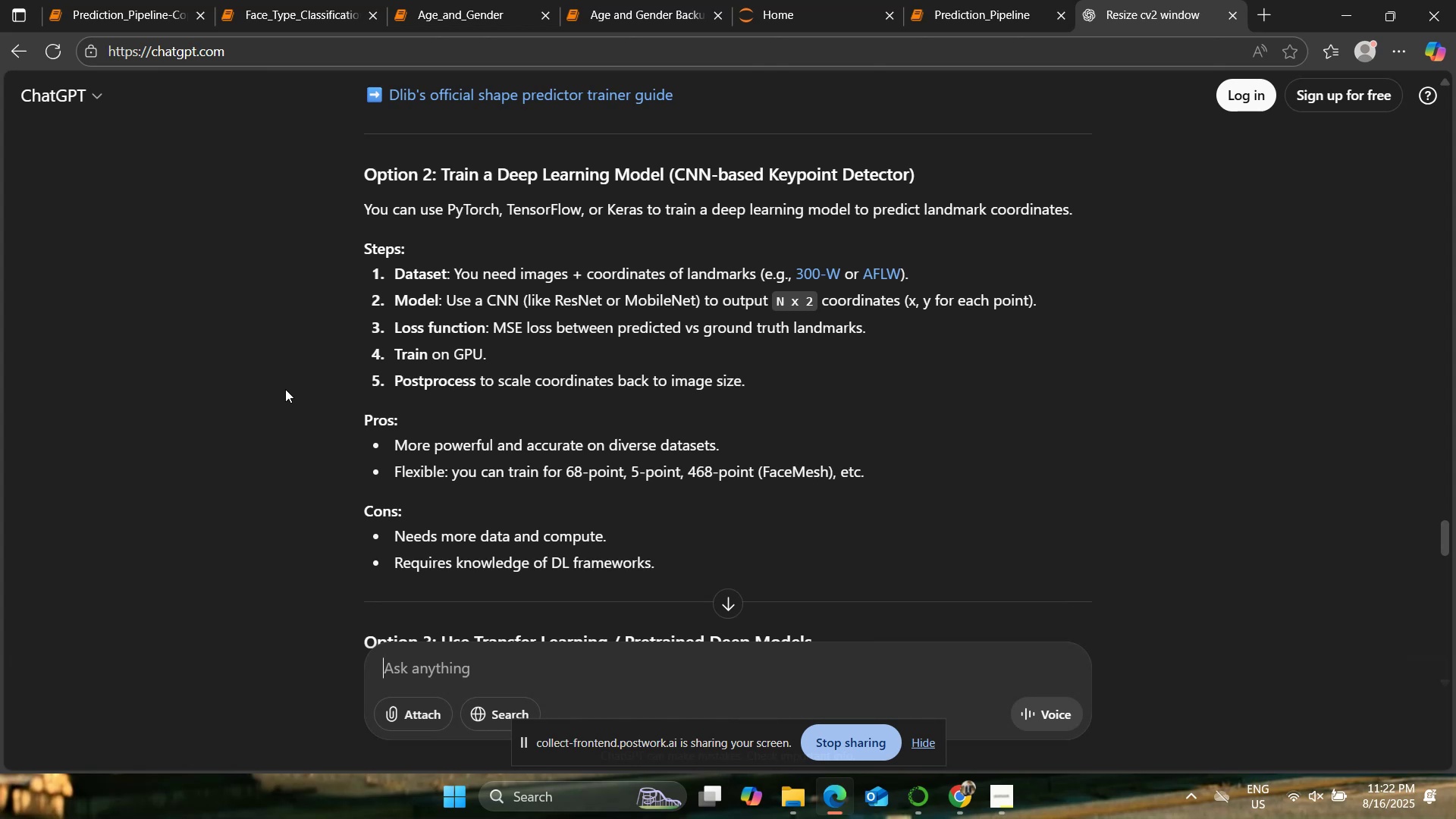 
scroll: coordinate [285, 388], scroll_direction: up, amount: 1.0
 